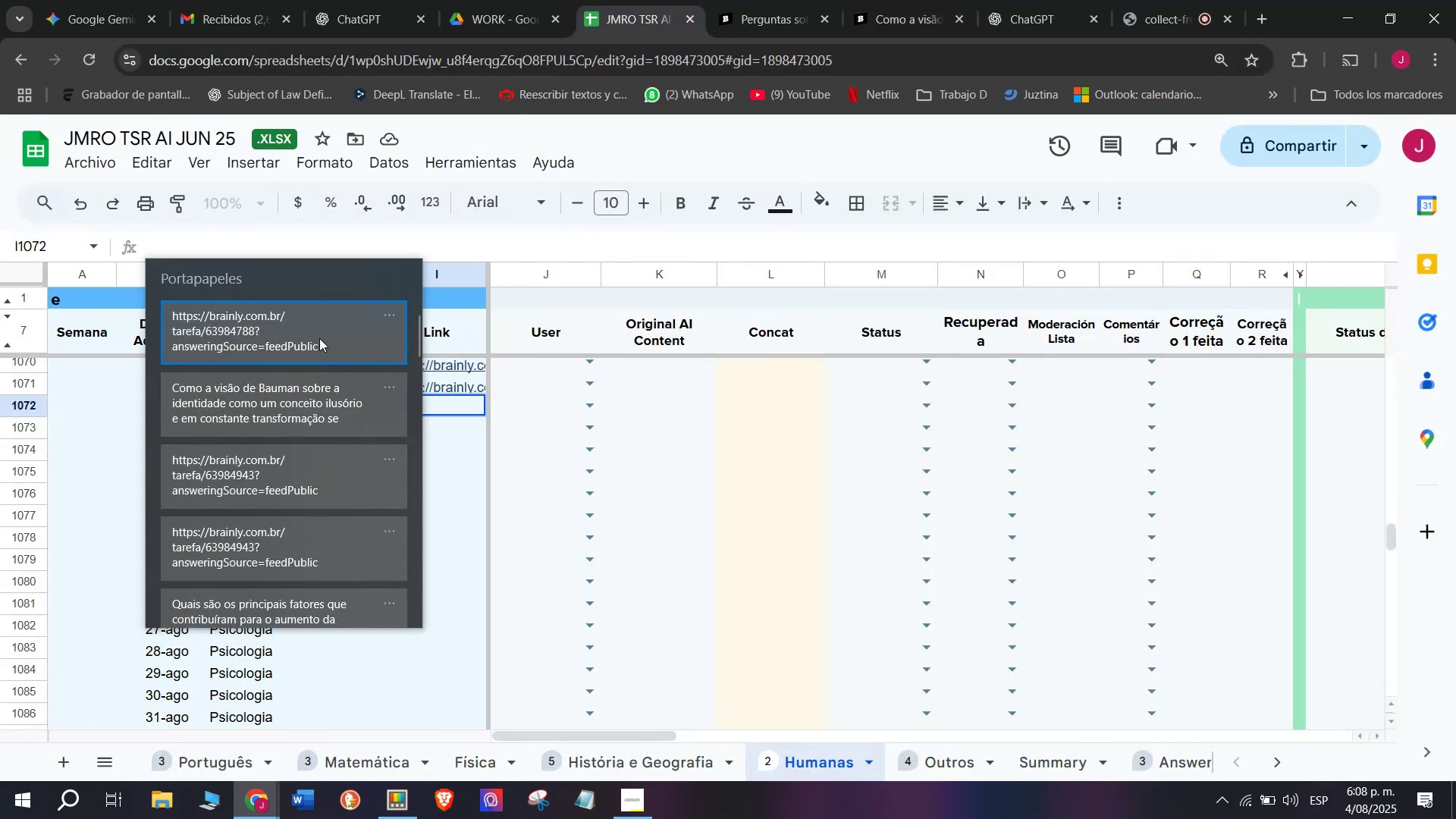 
key(Control+V)
 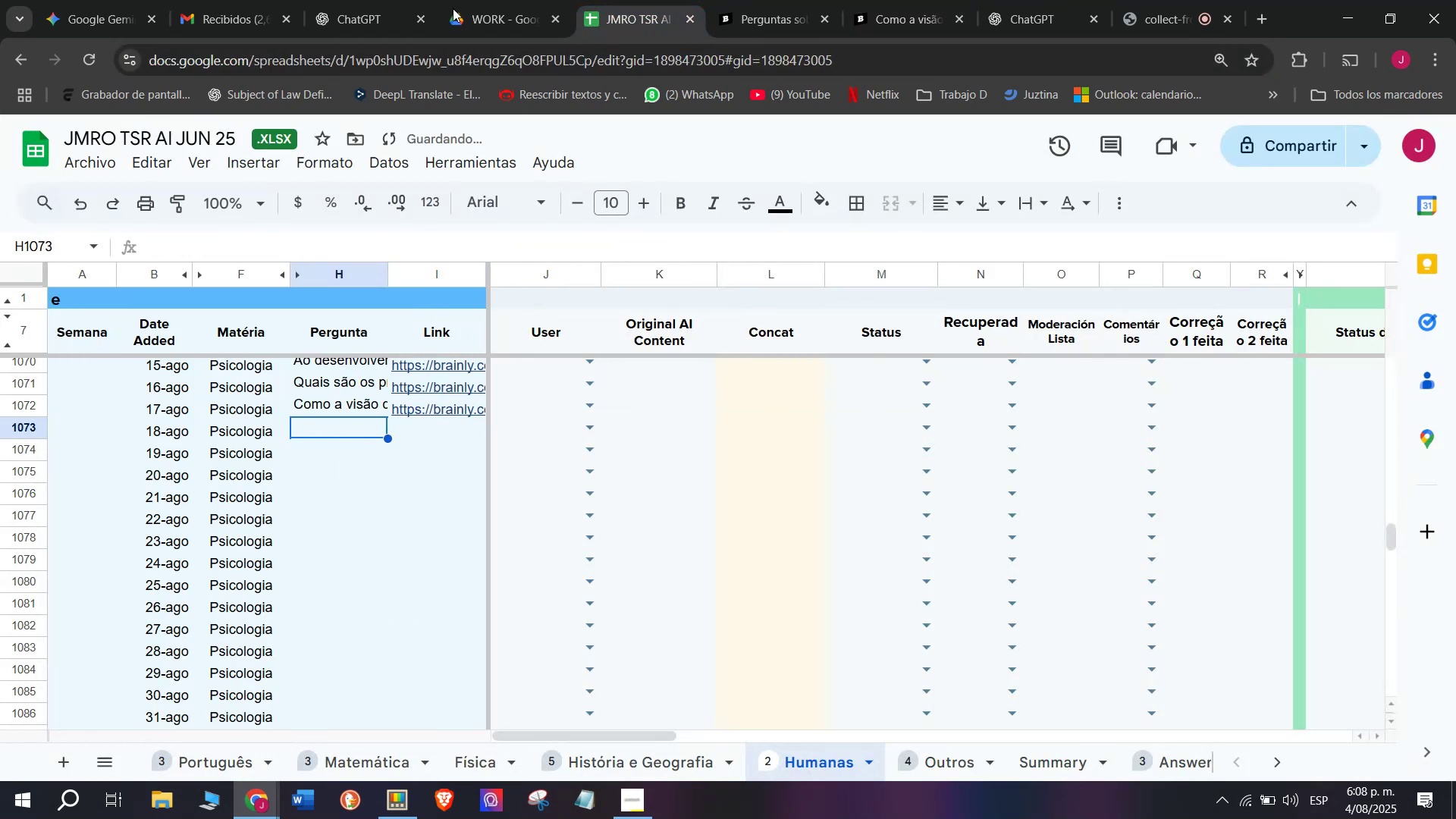 
left_click([729, 0])
 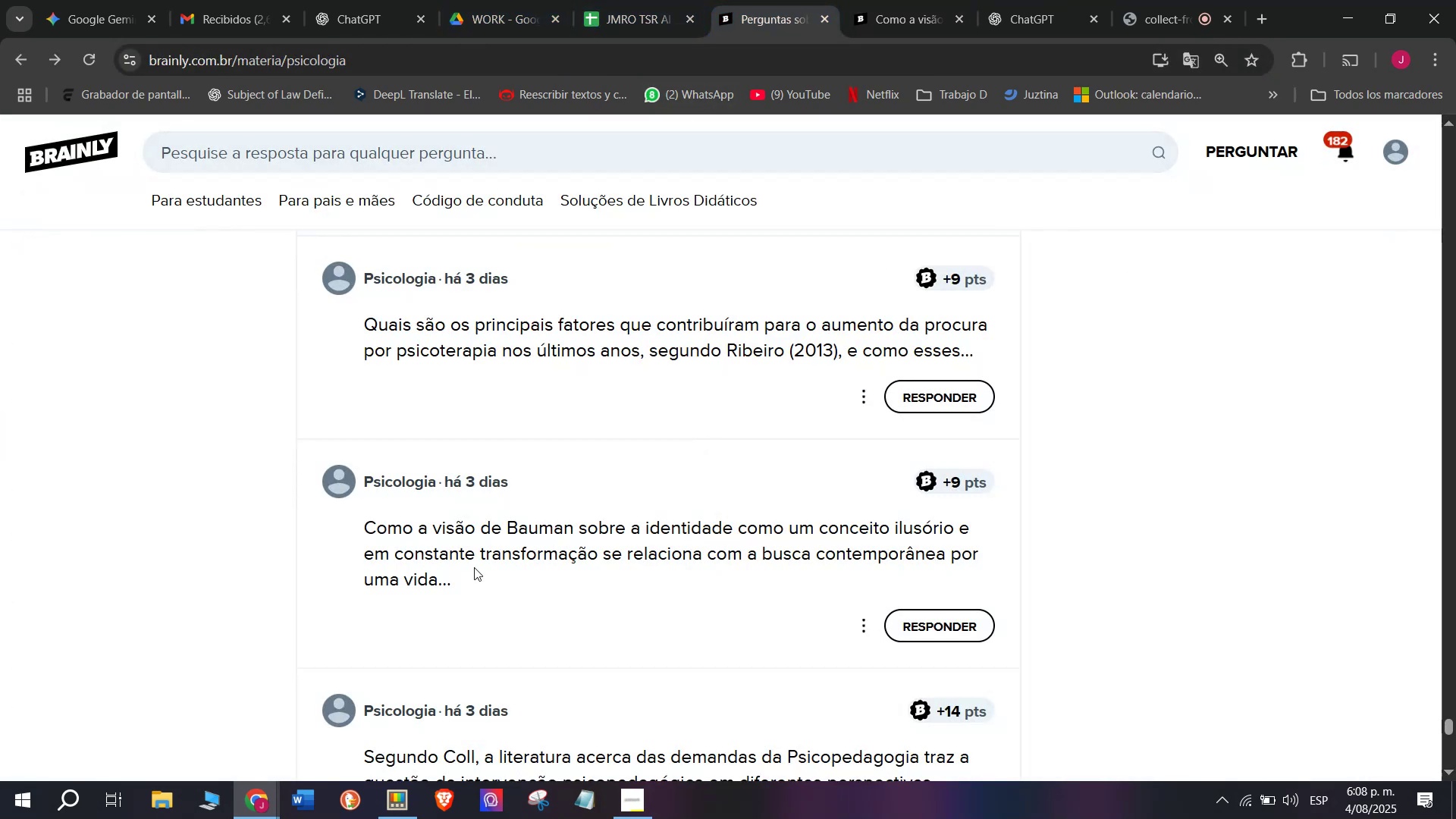 
scroll: coordinate [417, 498], scroll_direction: down, amount: 1.0
 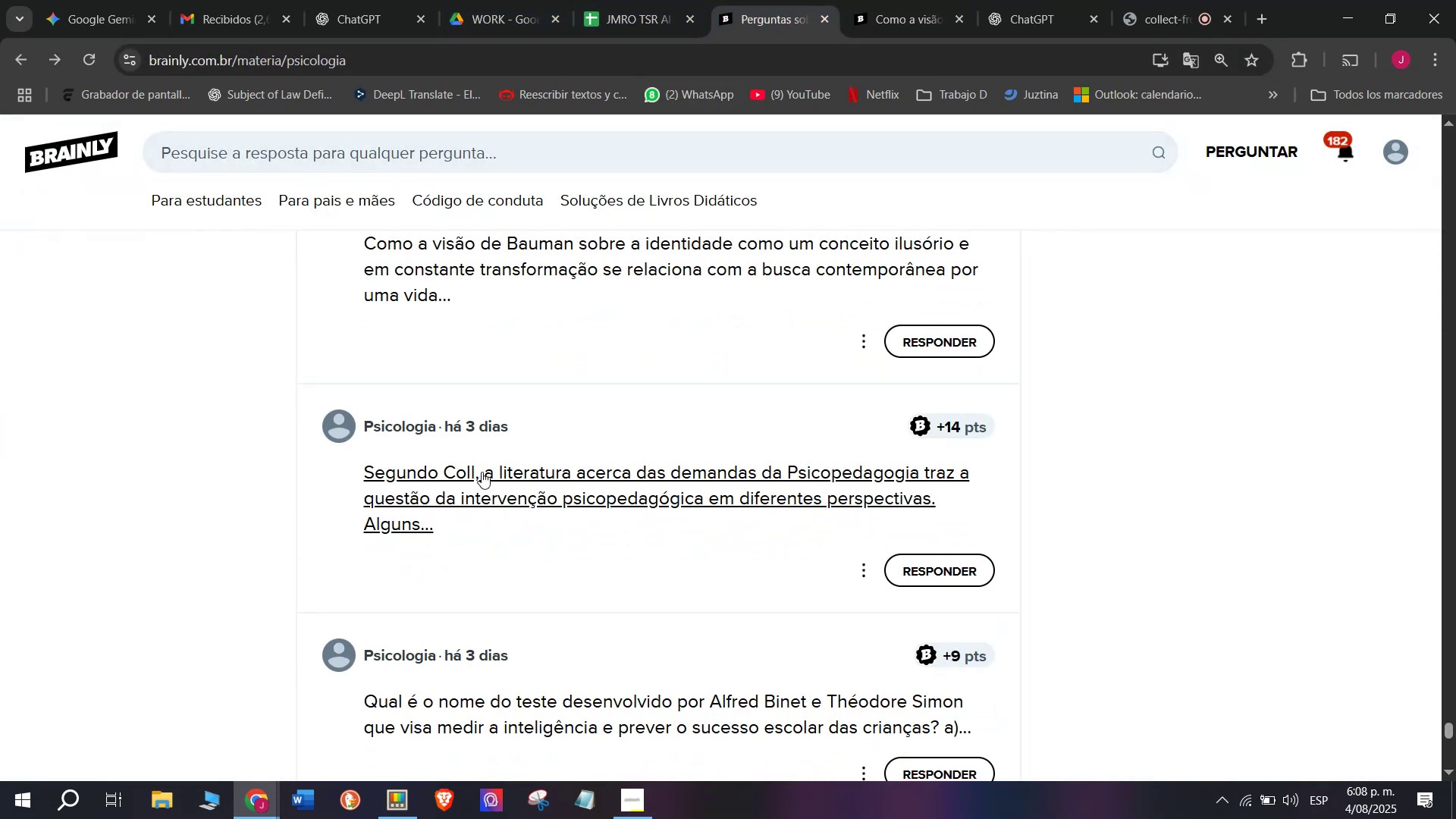 
right_click([482, 472])
 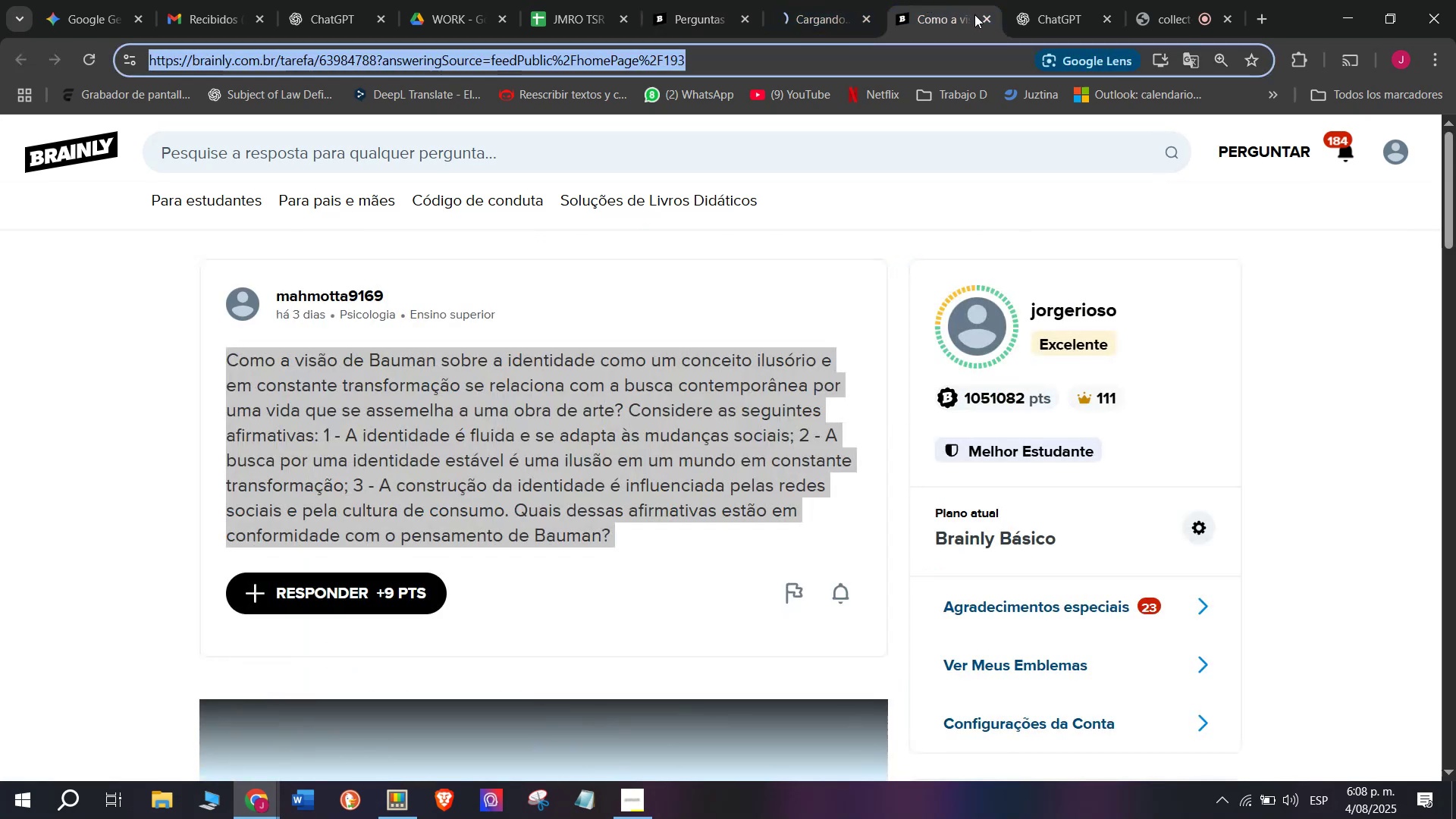 
left_click([987, 24])
 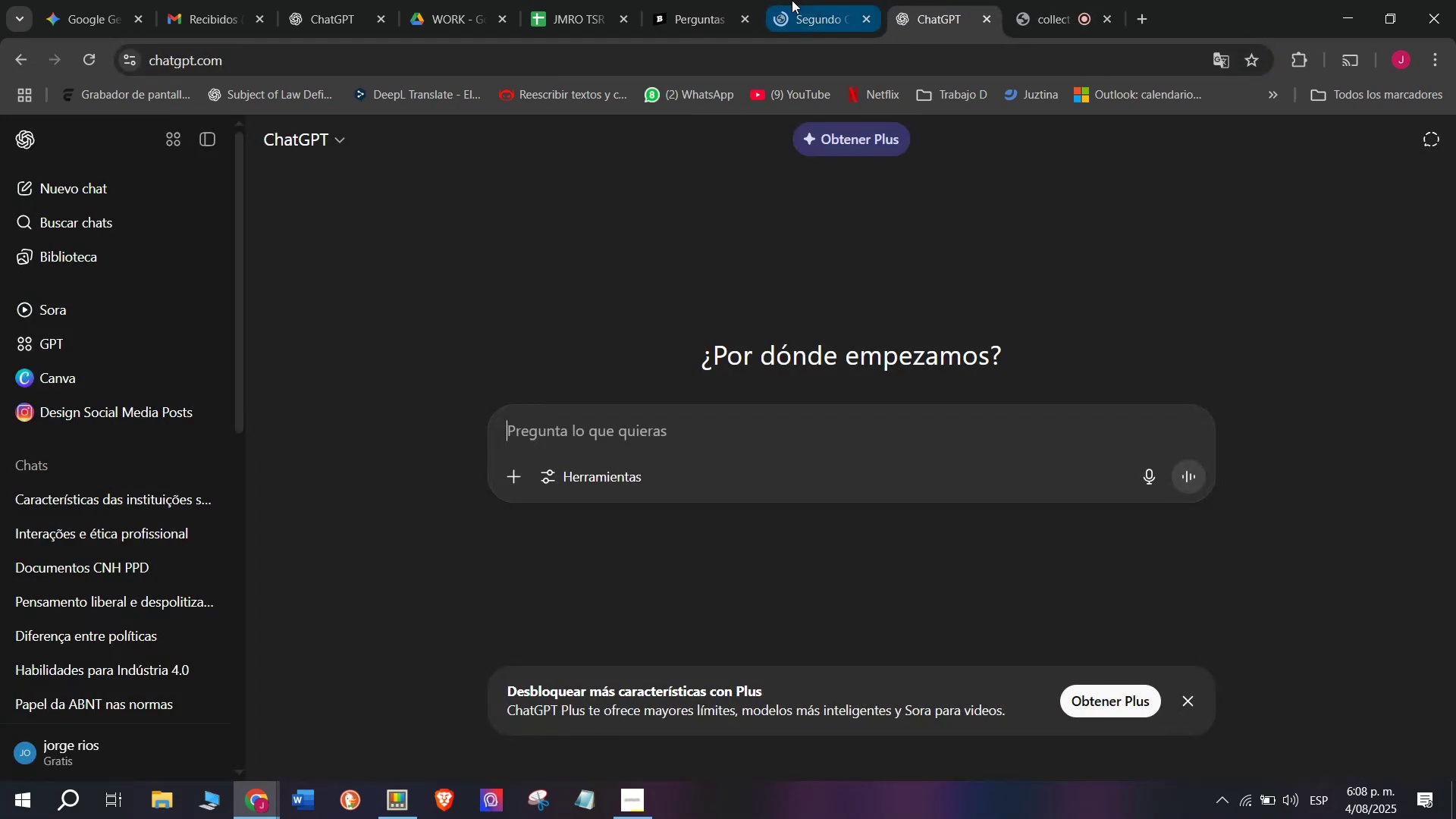 
left_click([792, 0])
 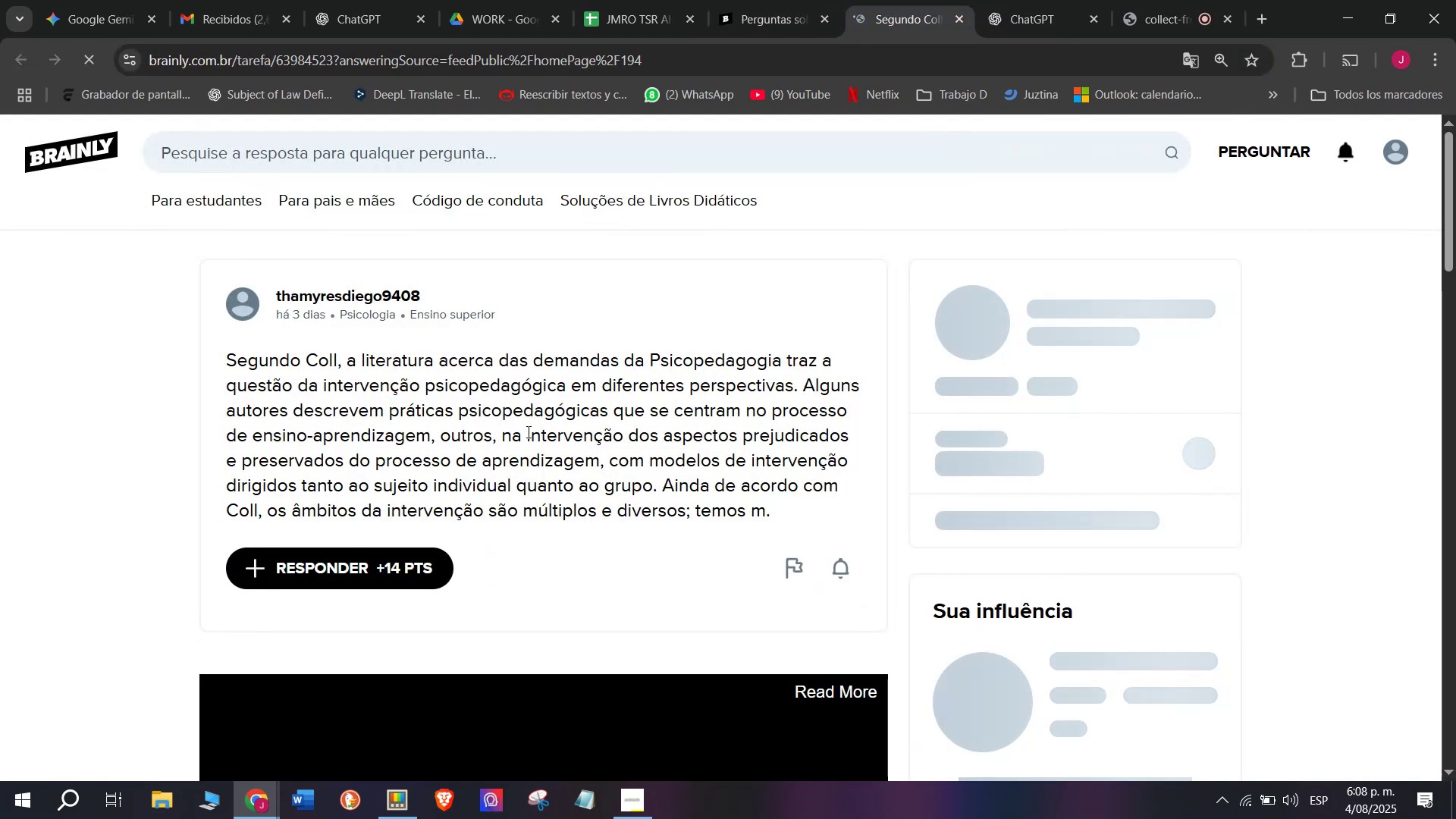 
double_click([537, 457])
 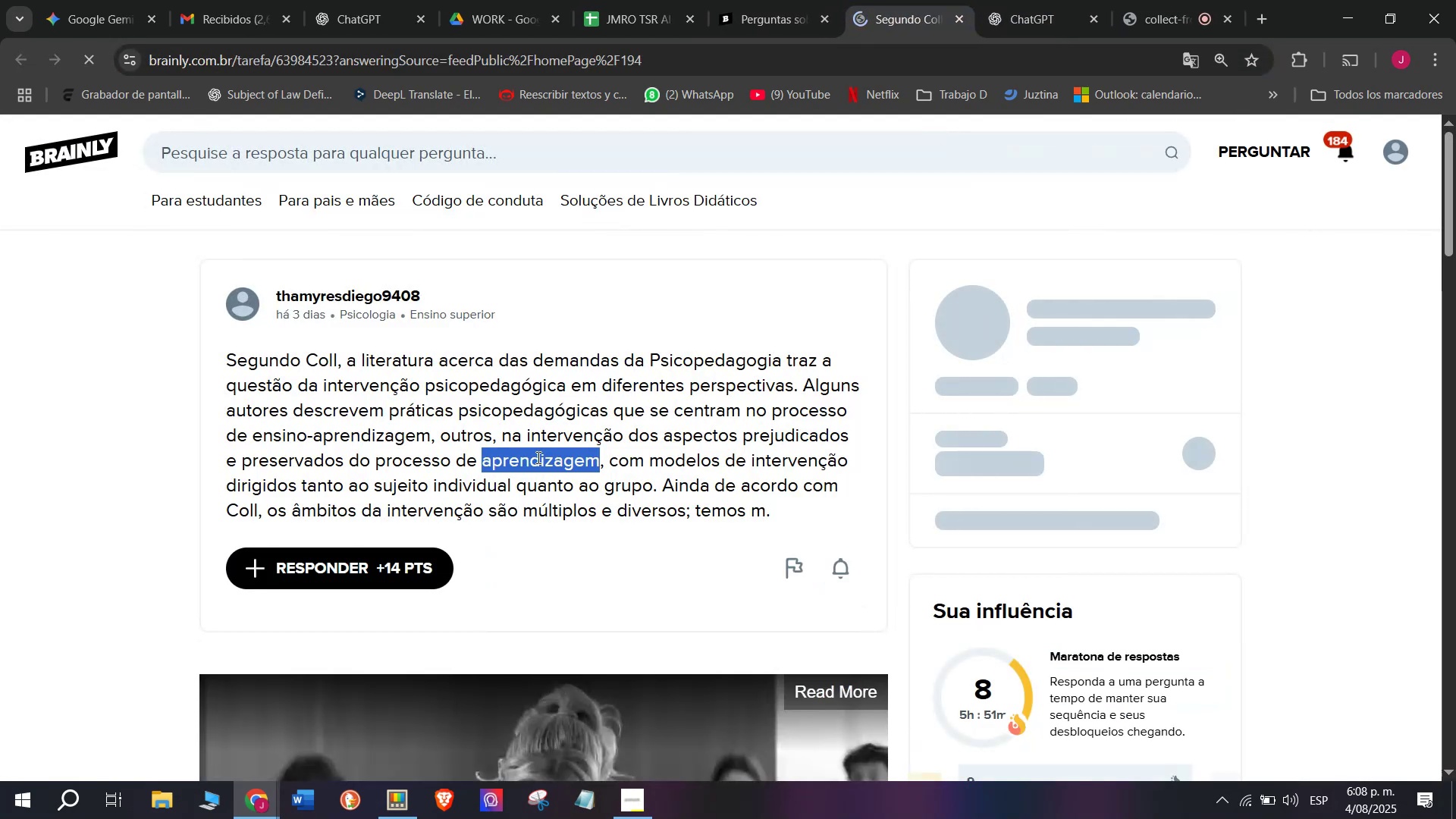 
triple_click([537, 457])
 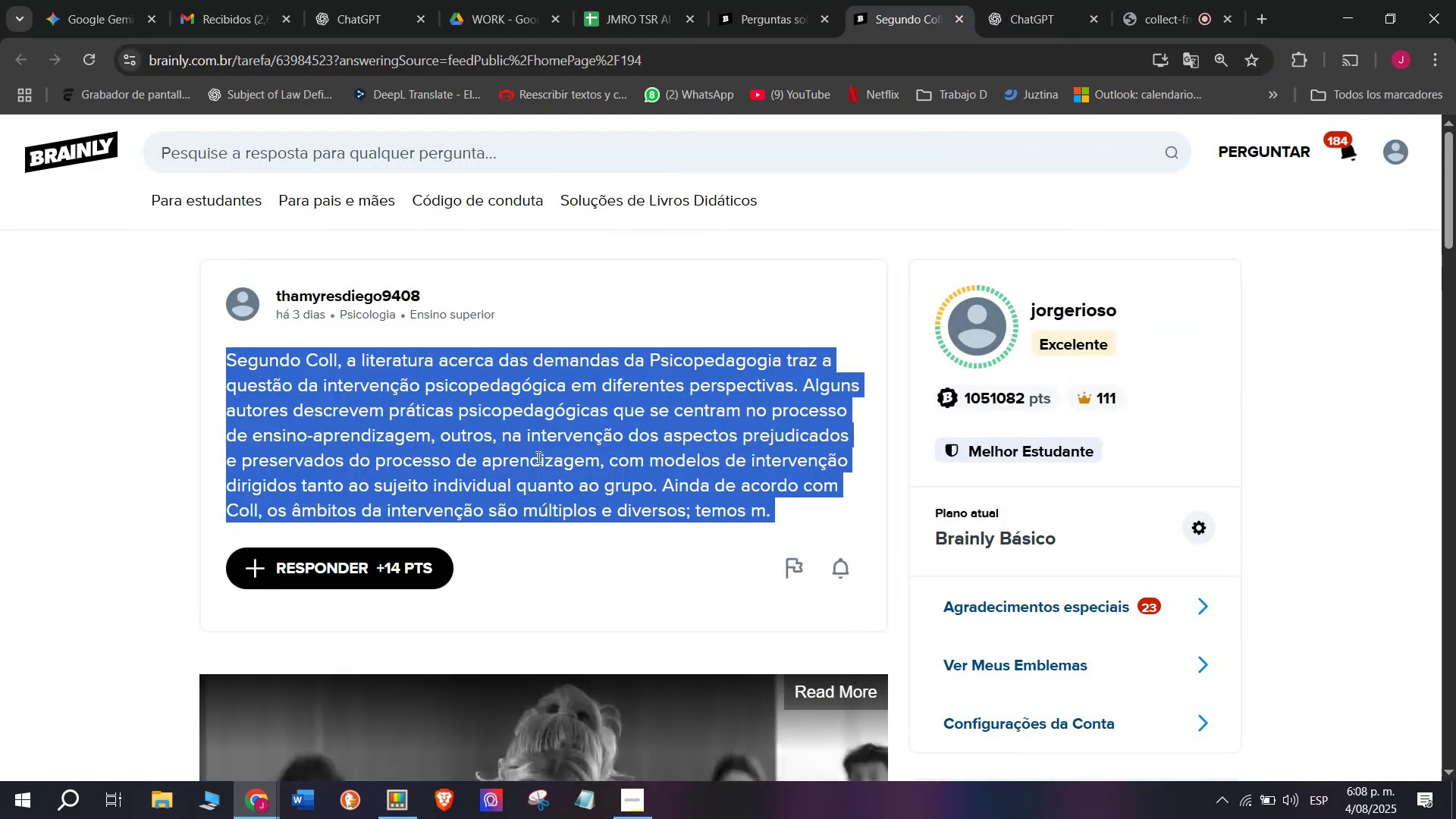 
key(Control+ControlLeft)
 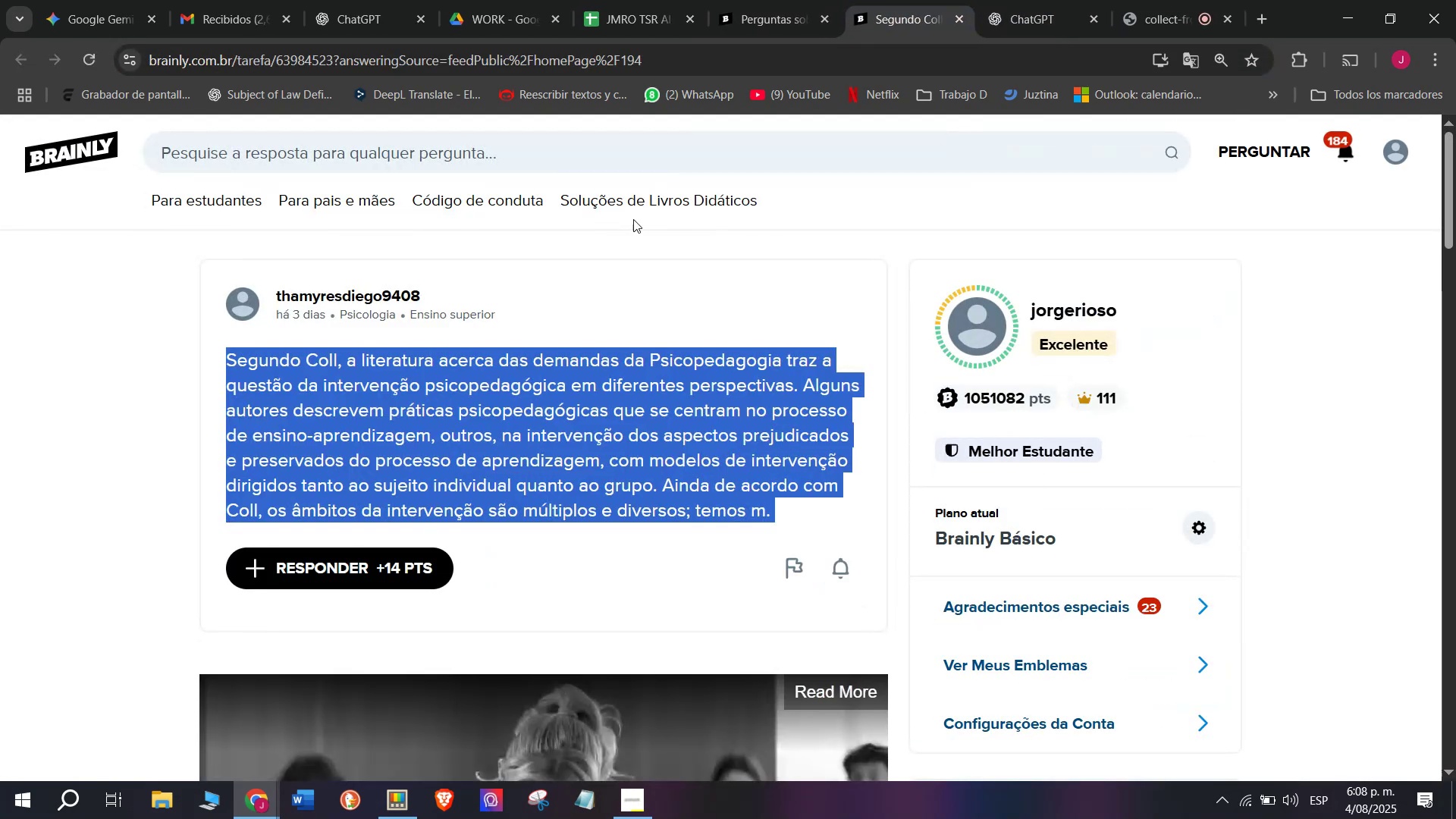 
key(Break)
 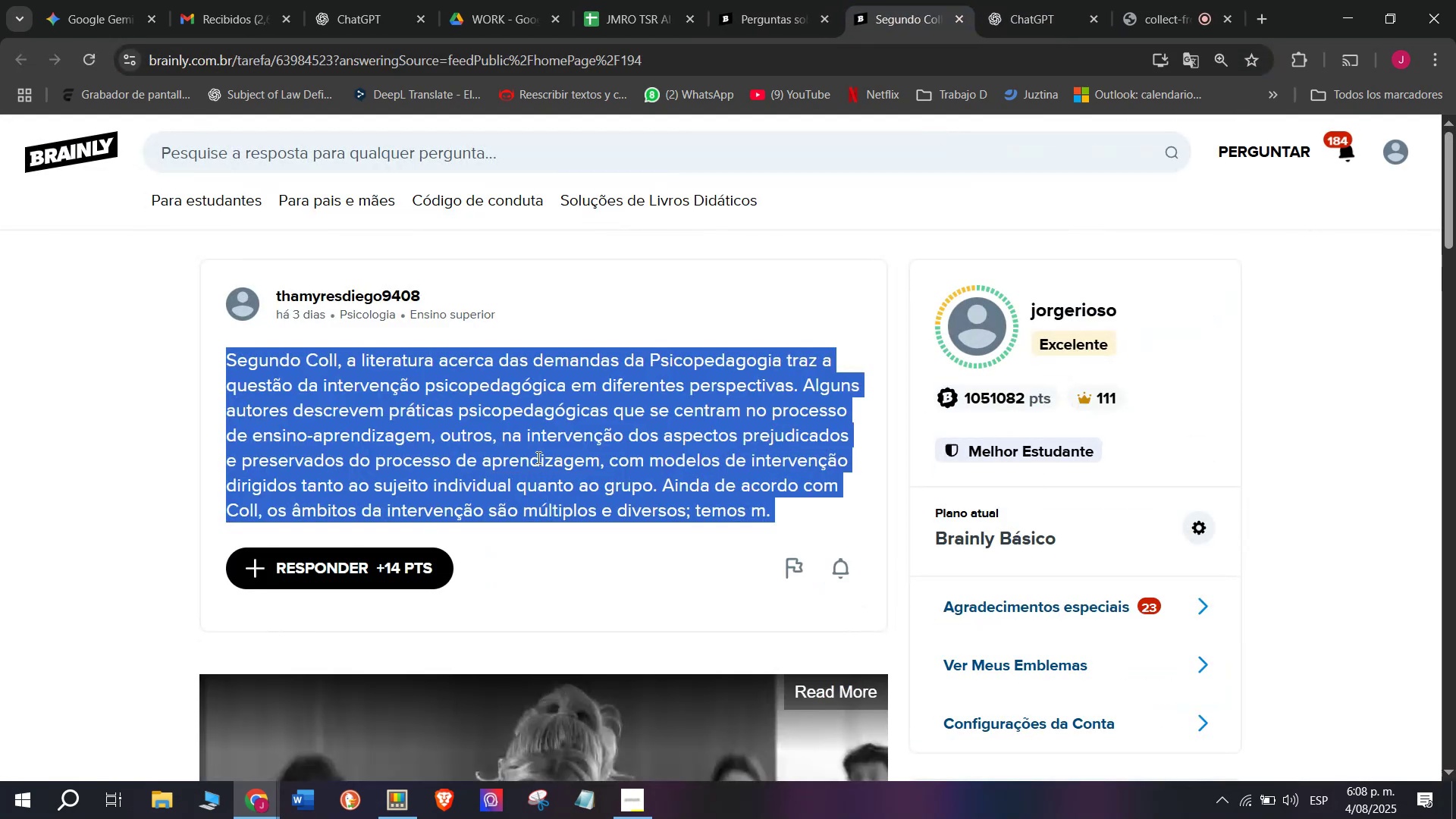 
key(Control+C)
 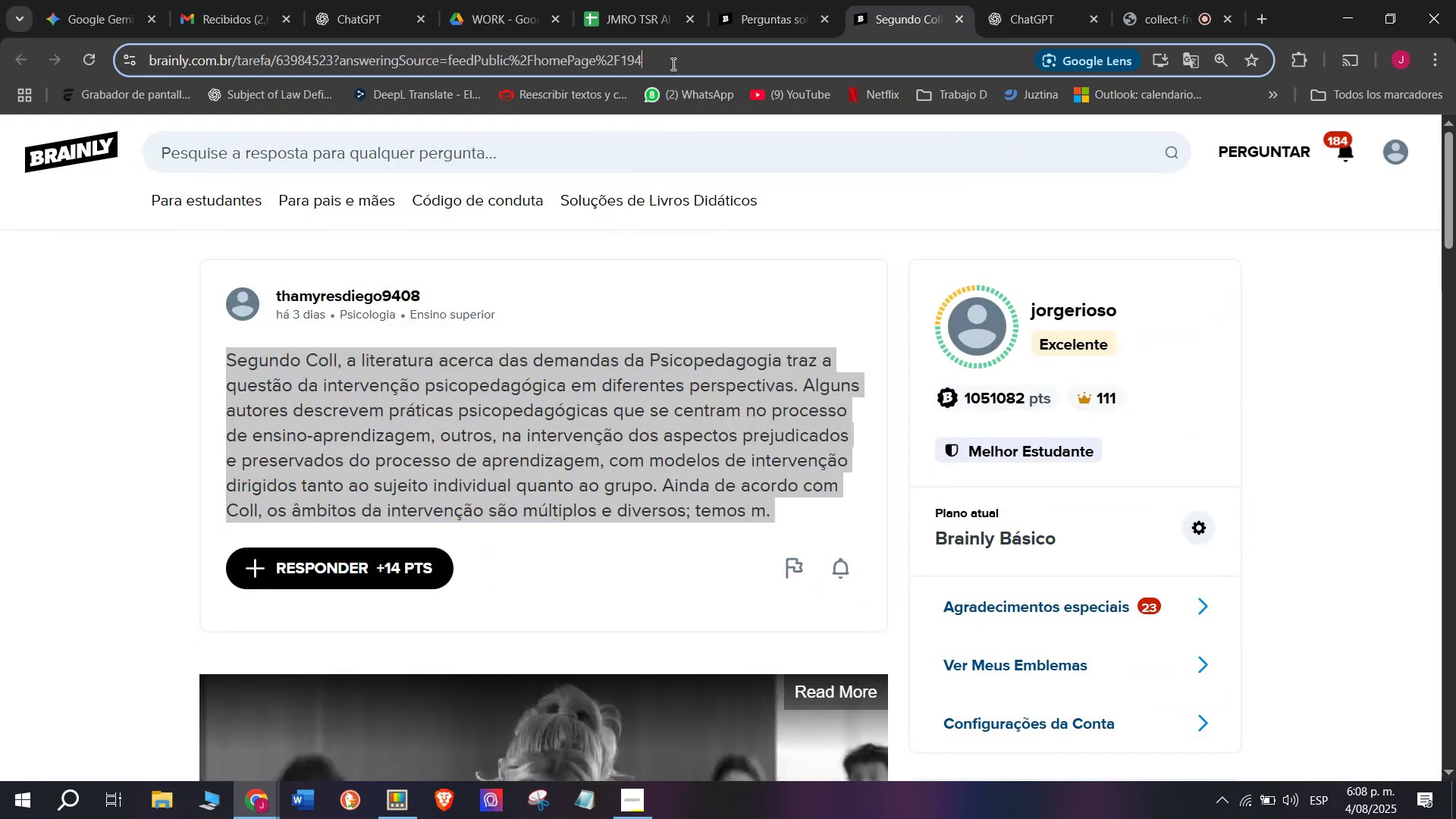 
double_click([672, 64])
 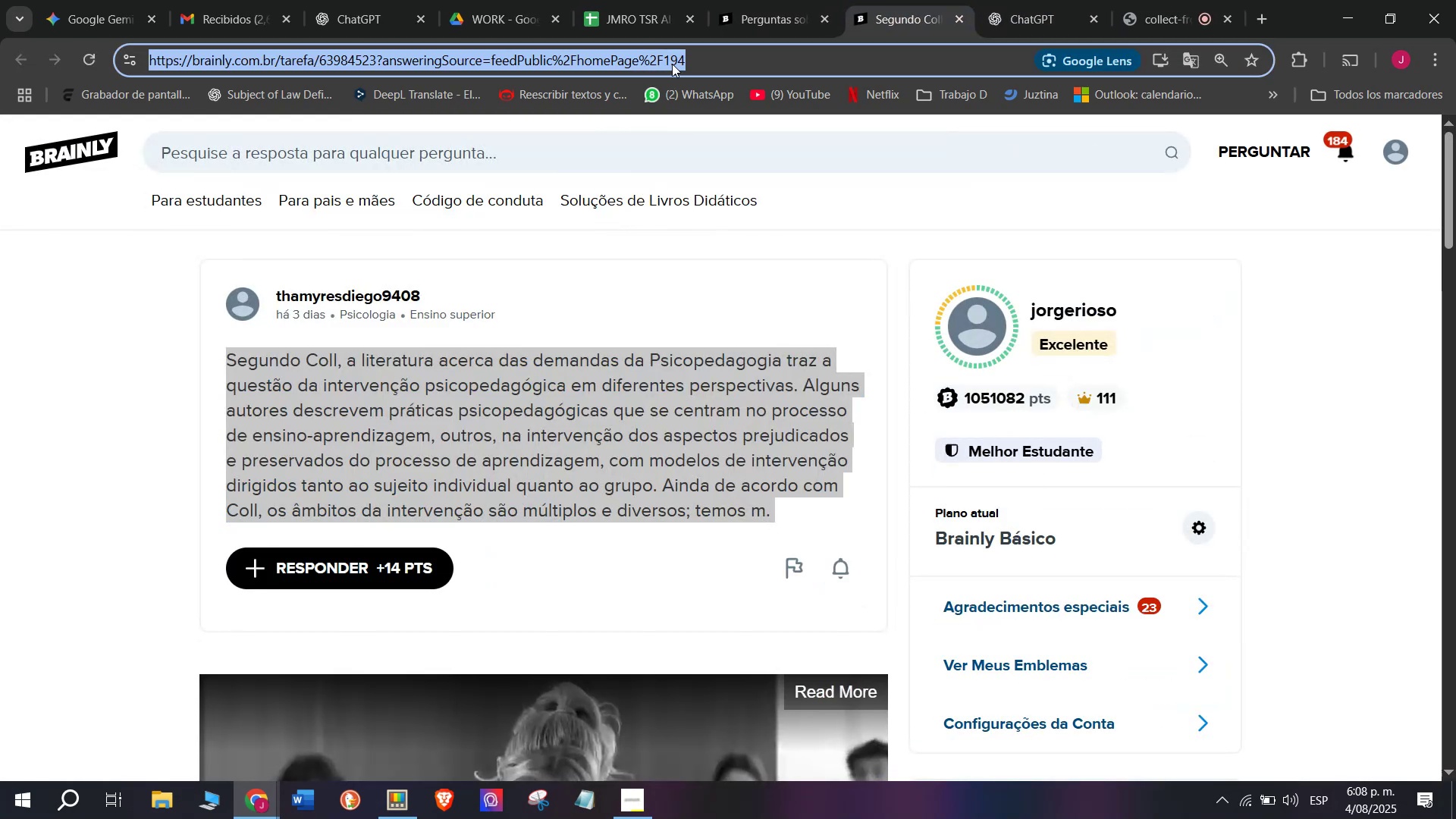 
triple_click([672, 64])
 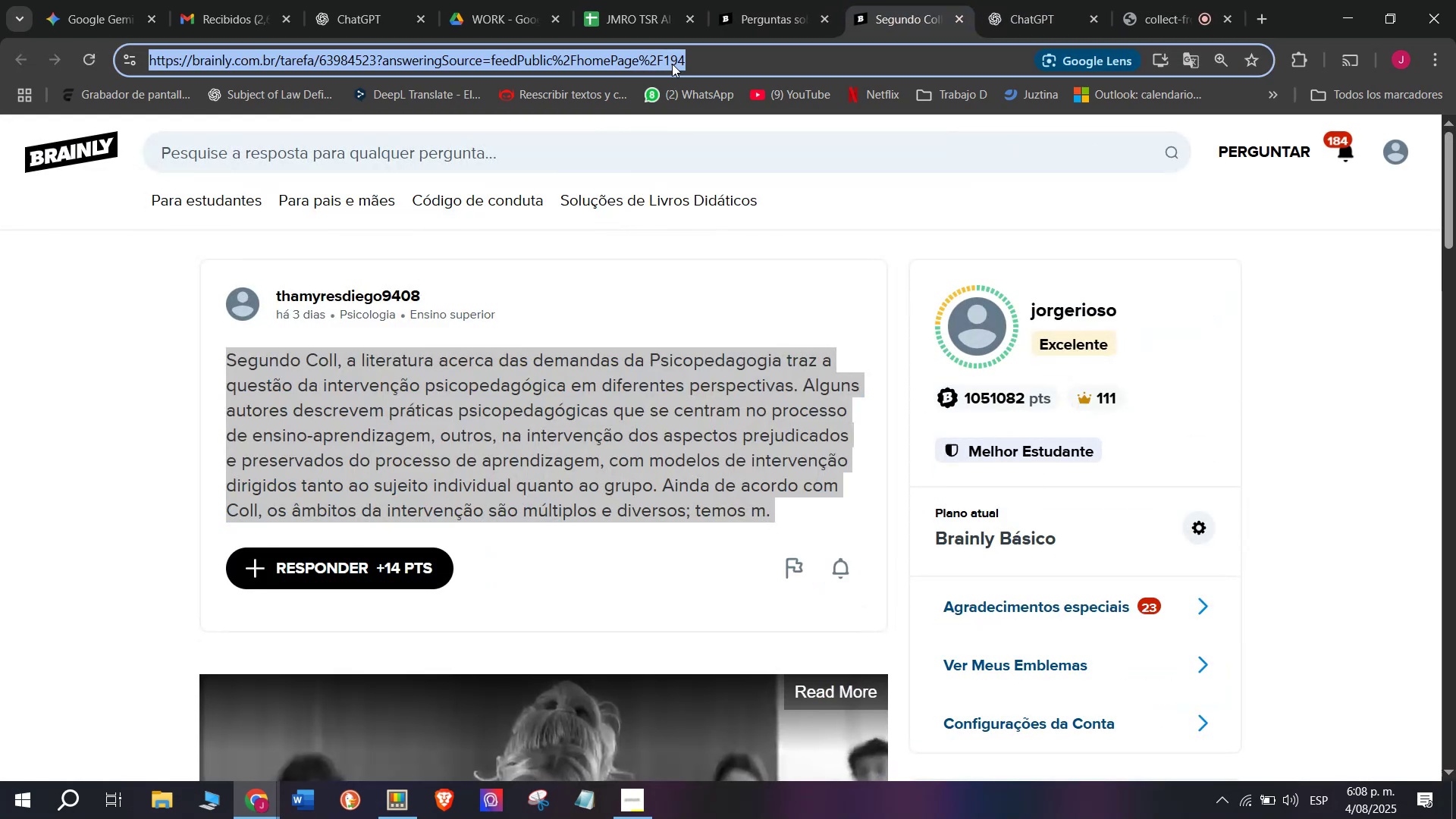 
key(Control+ControlLeft)
 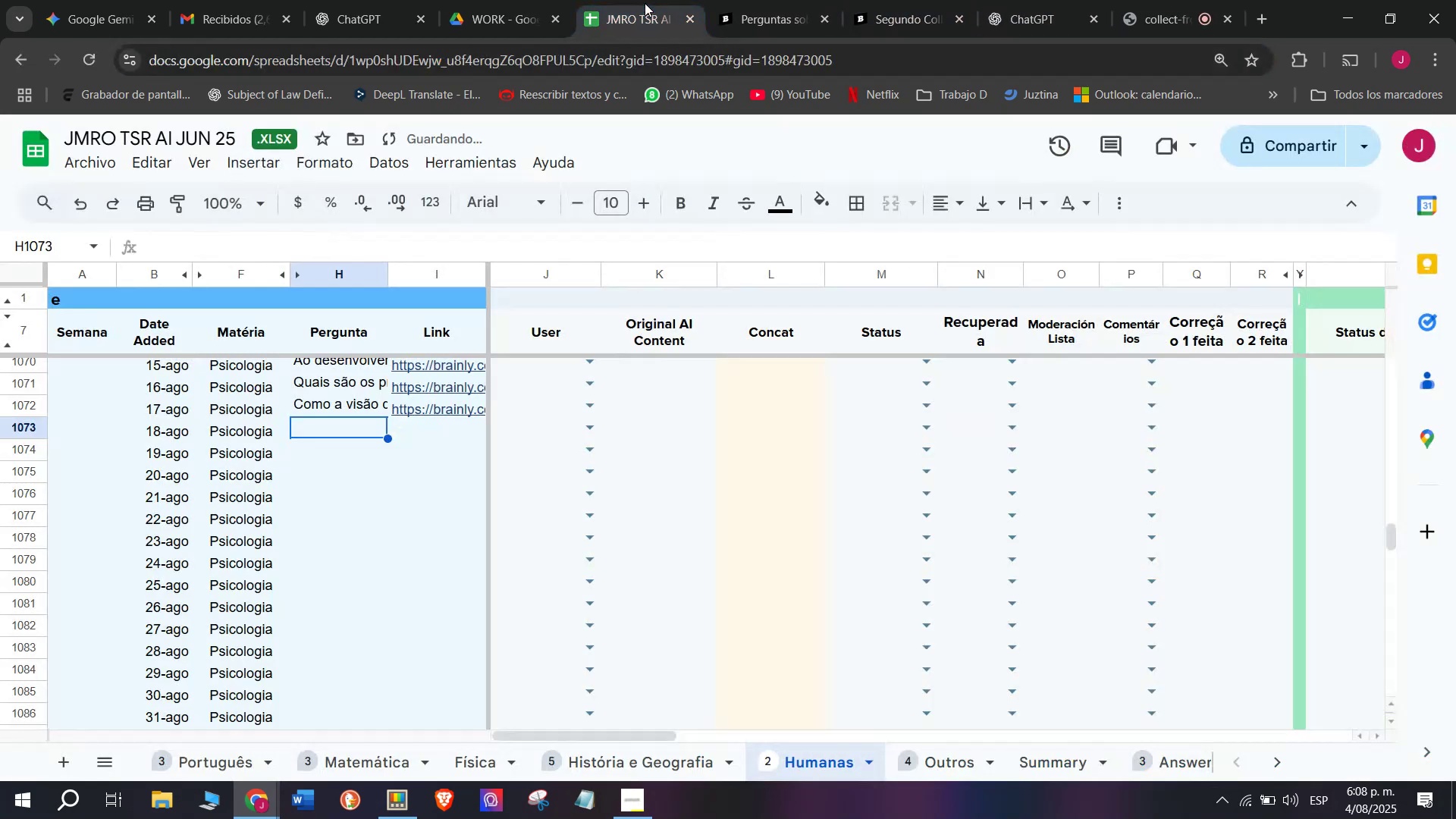 
key(Break)
 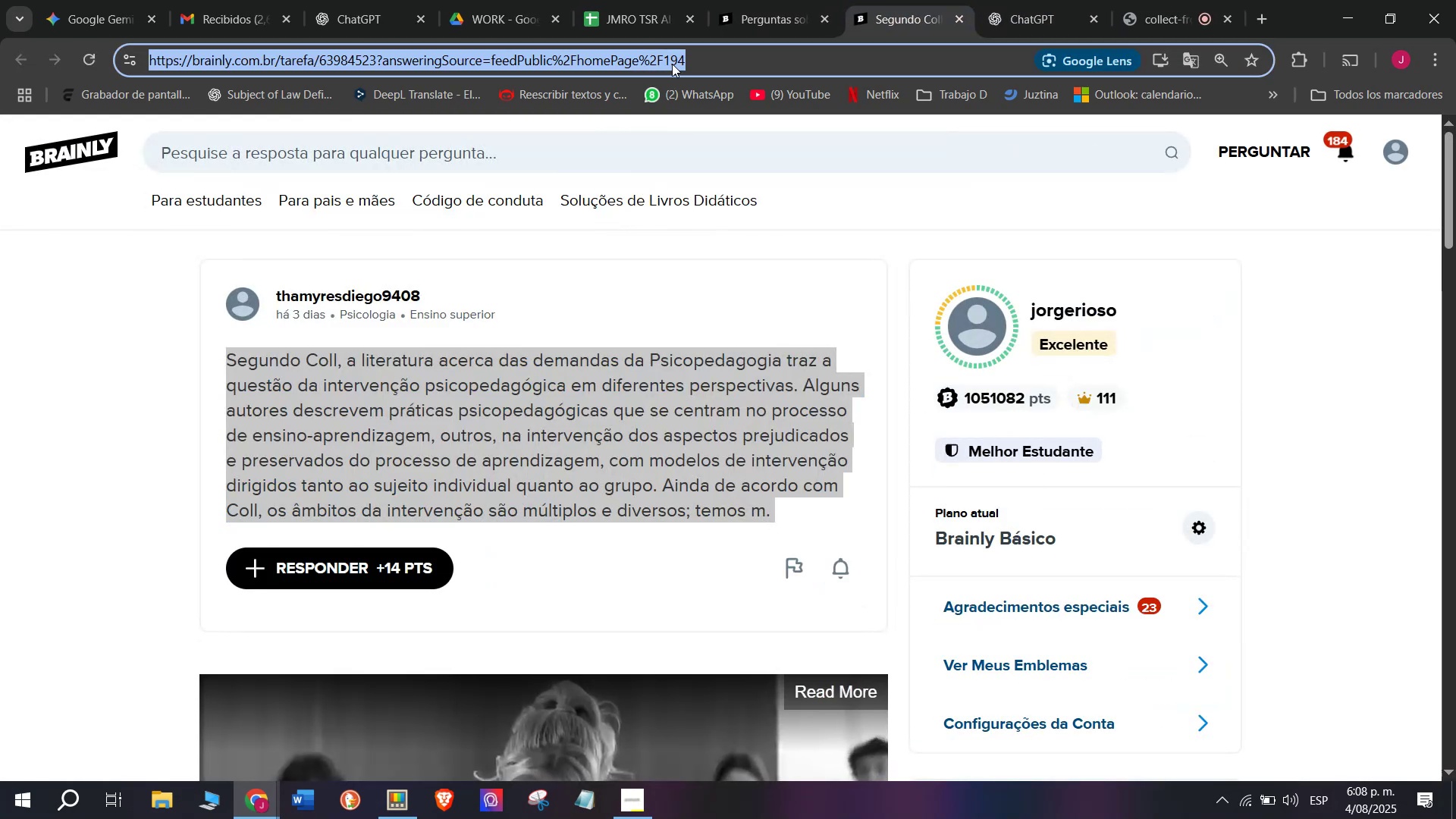 
key(Control+C)
 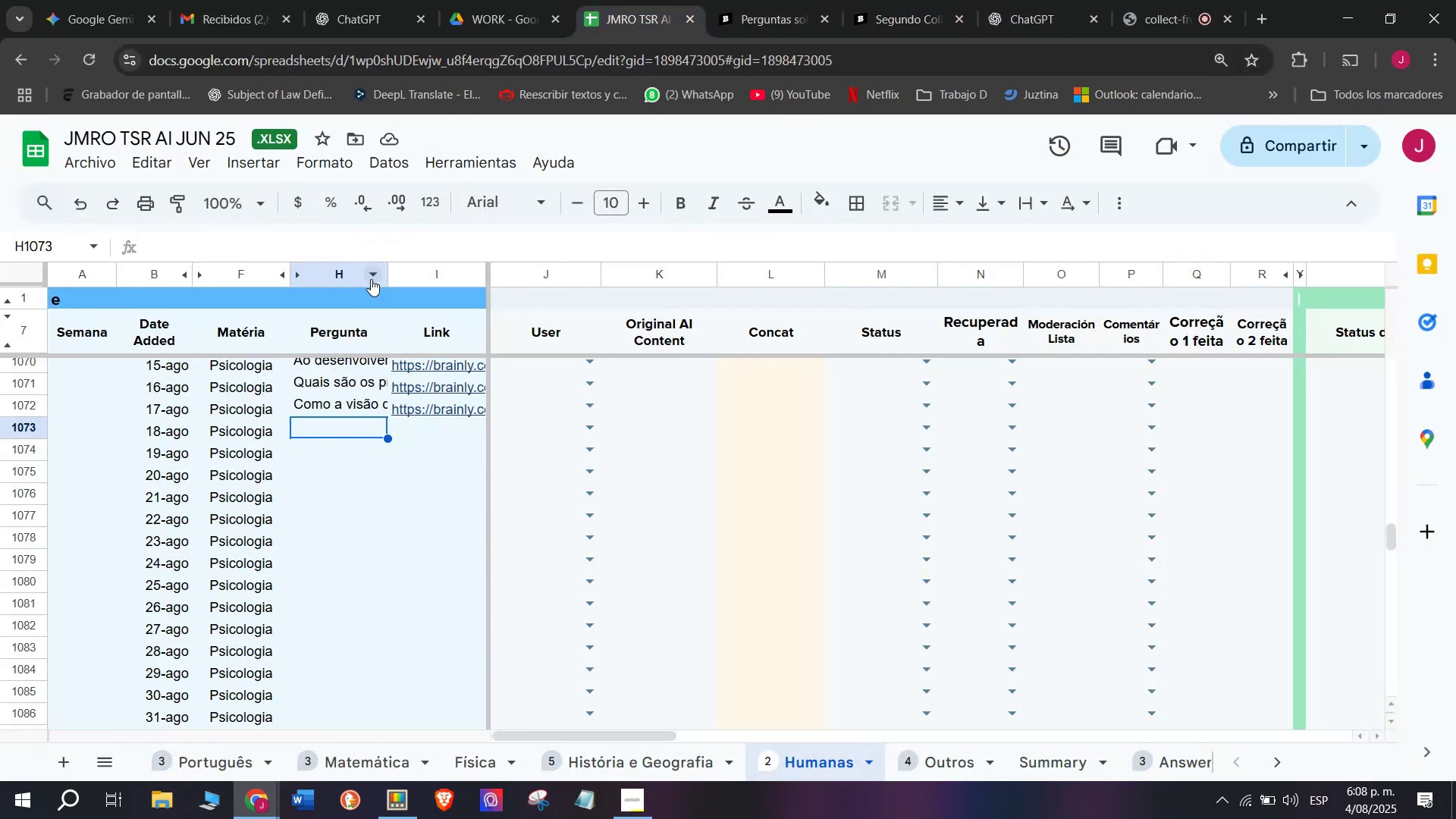 
left_click([379, 249])
 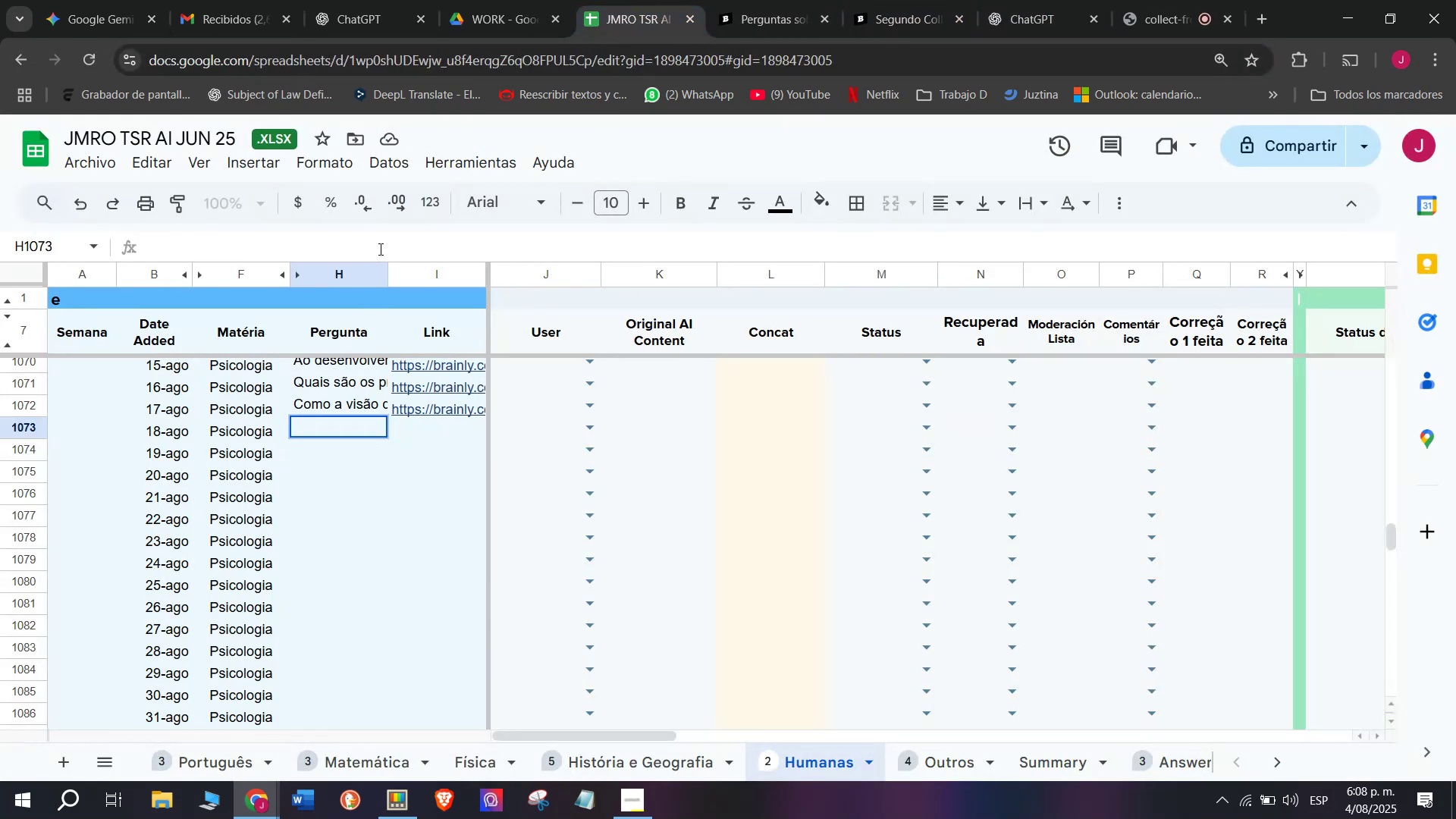 
key(Meta+MetaLeft)
 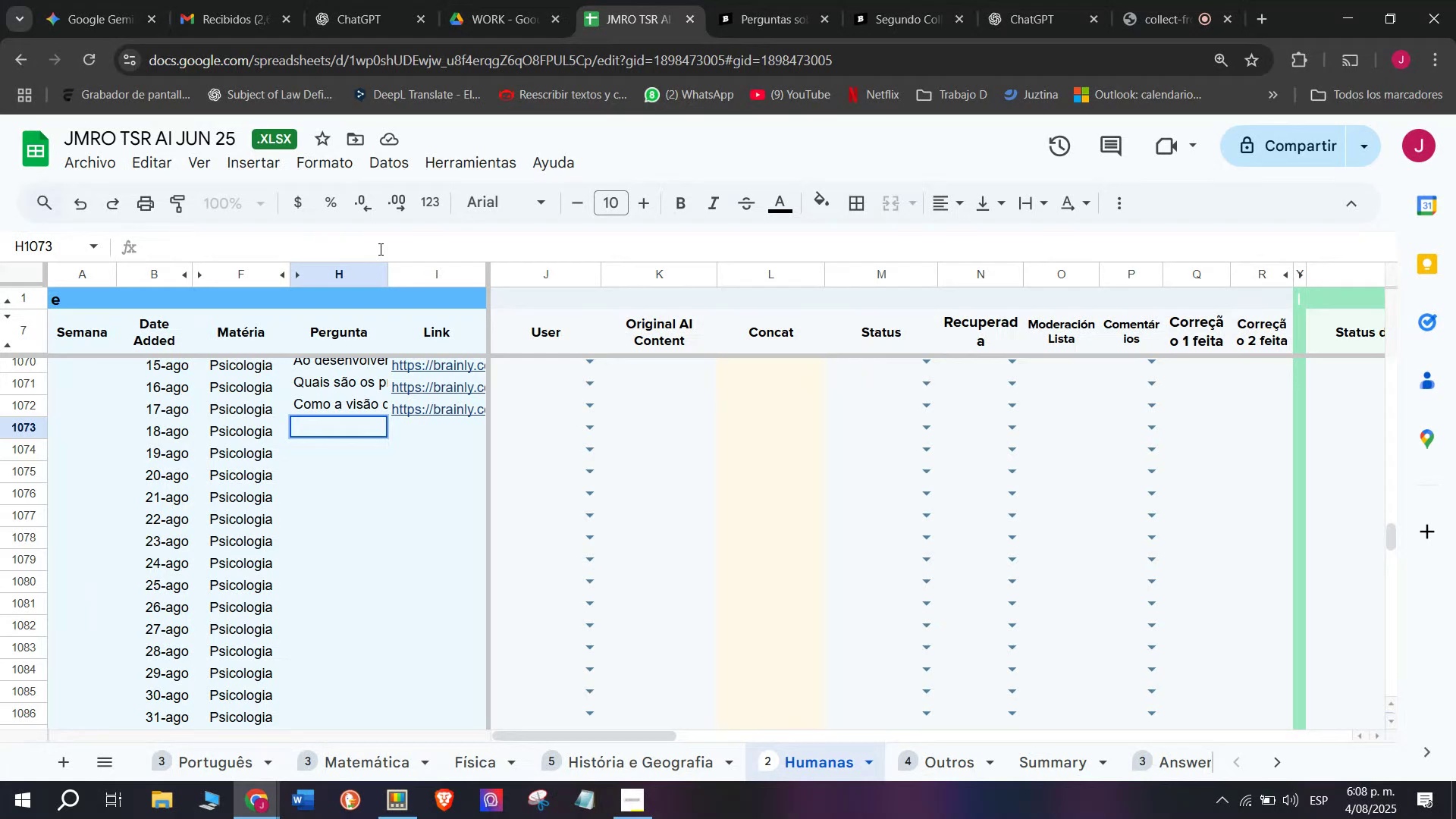 
key(C)
 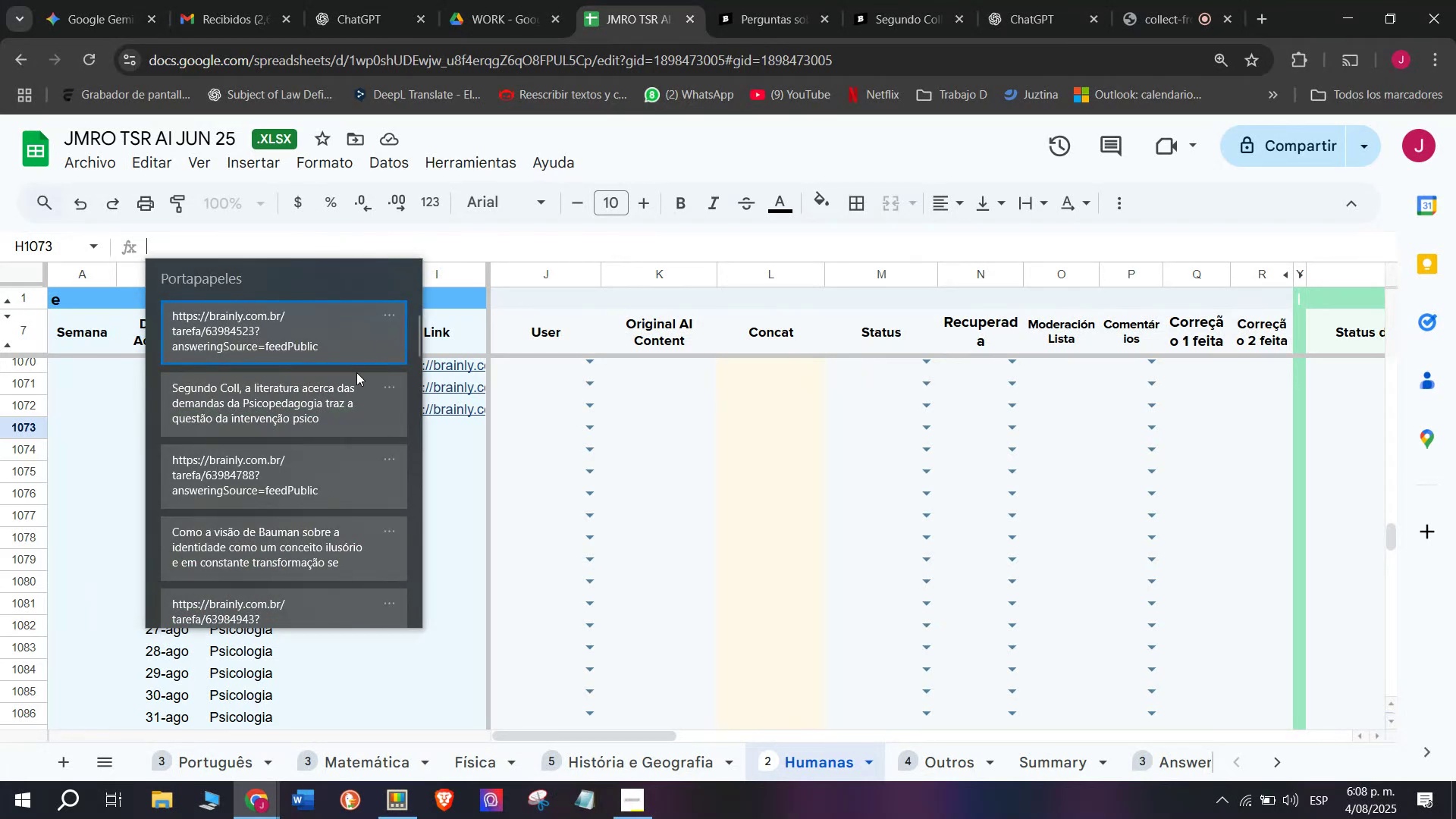 
key(Meta+V)
 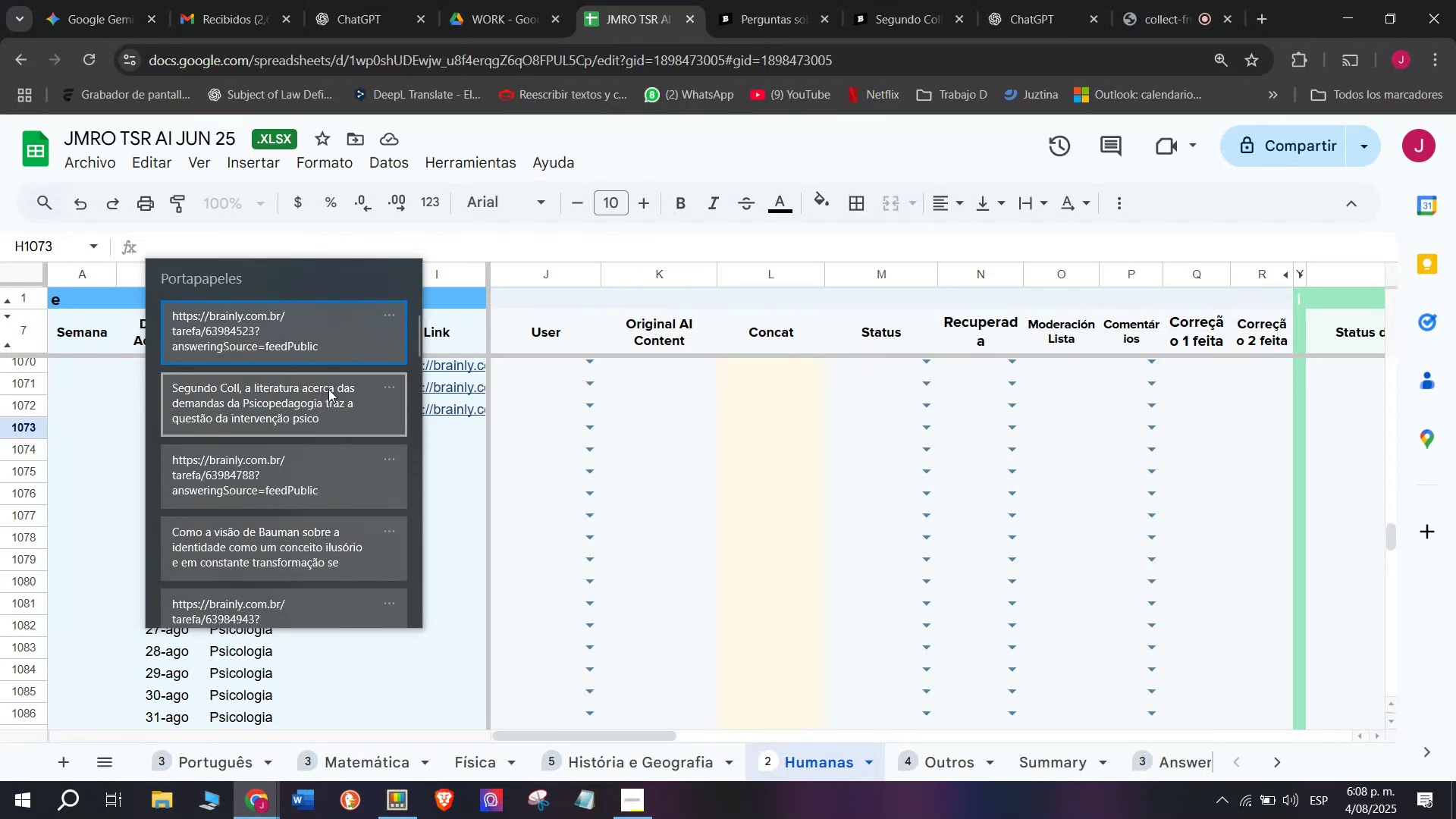 
left_click([322, 391])
 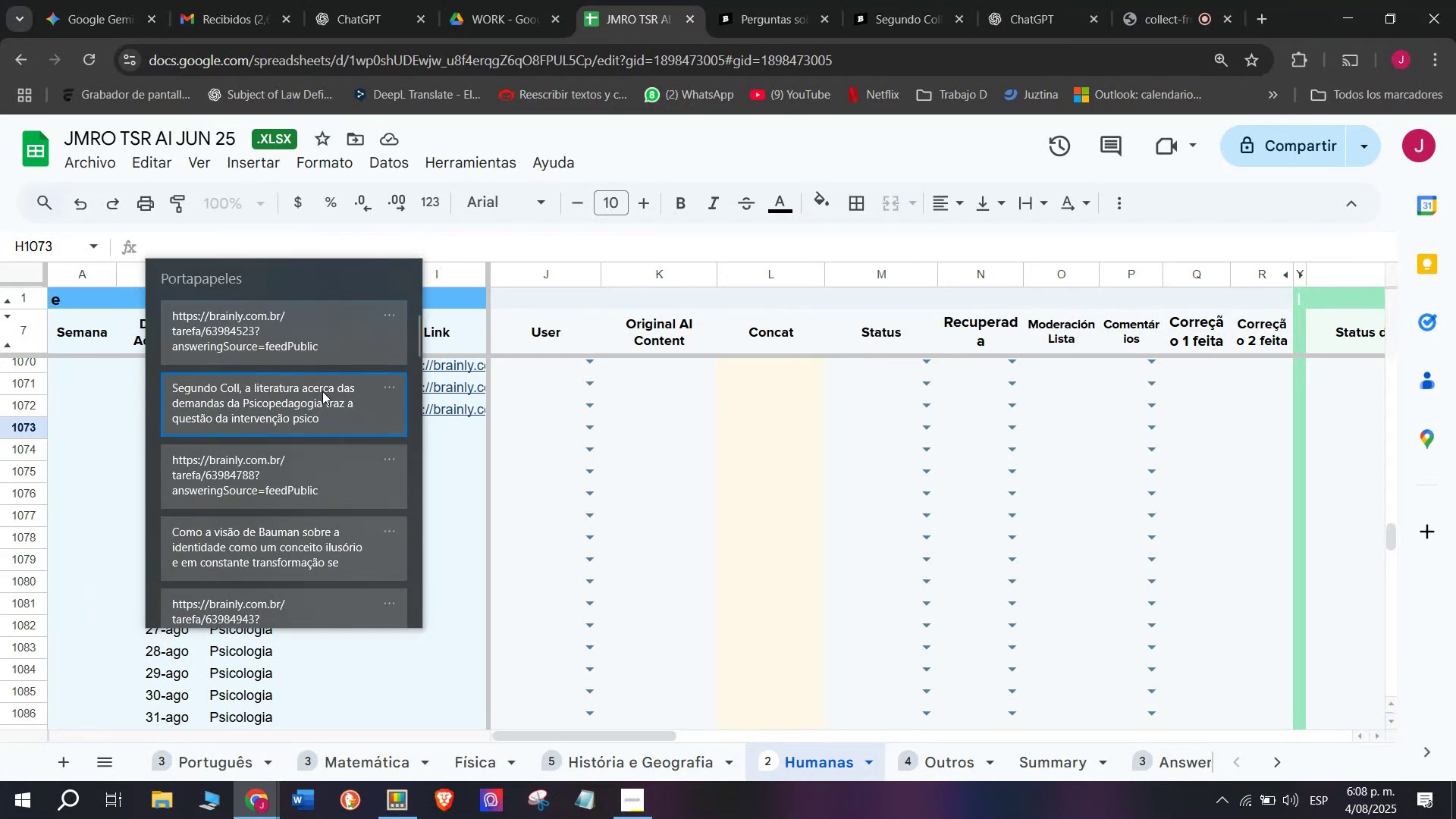 
key(Control+ControlLeft)
 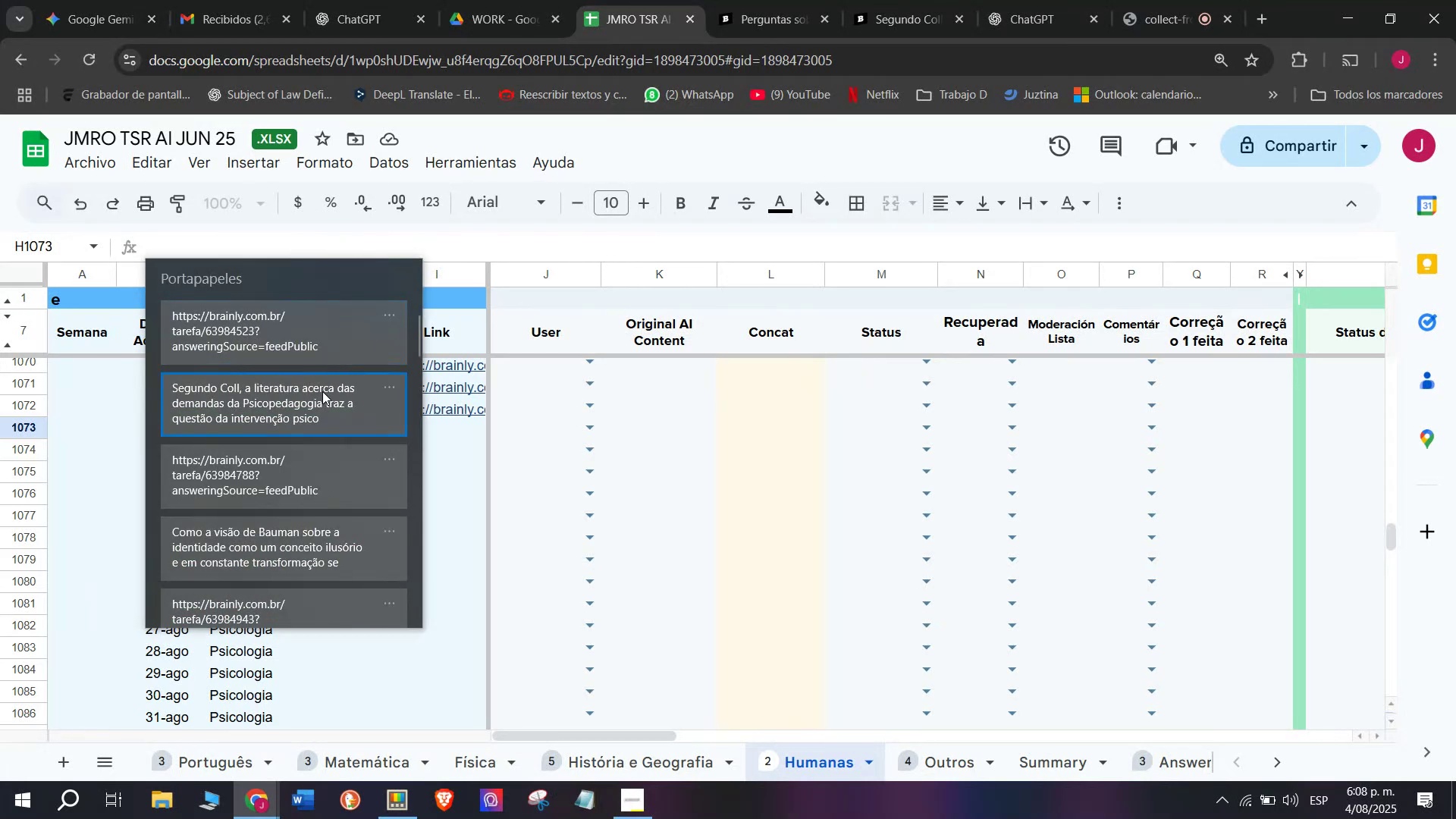 
key(Control+V)
 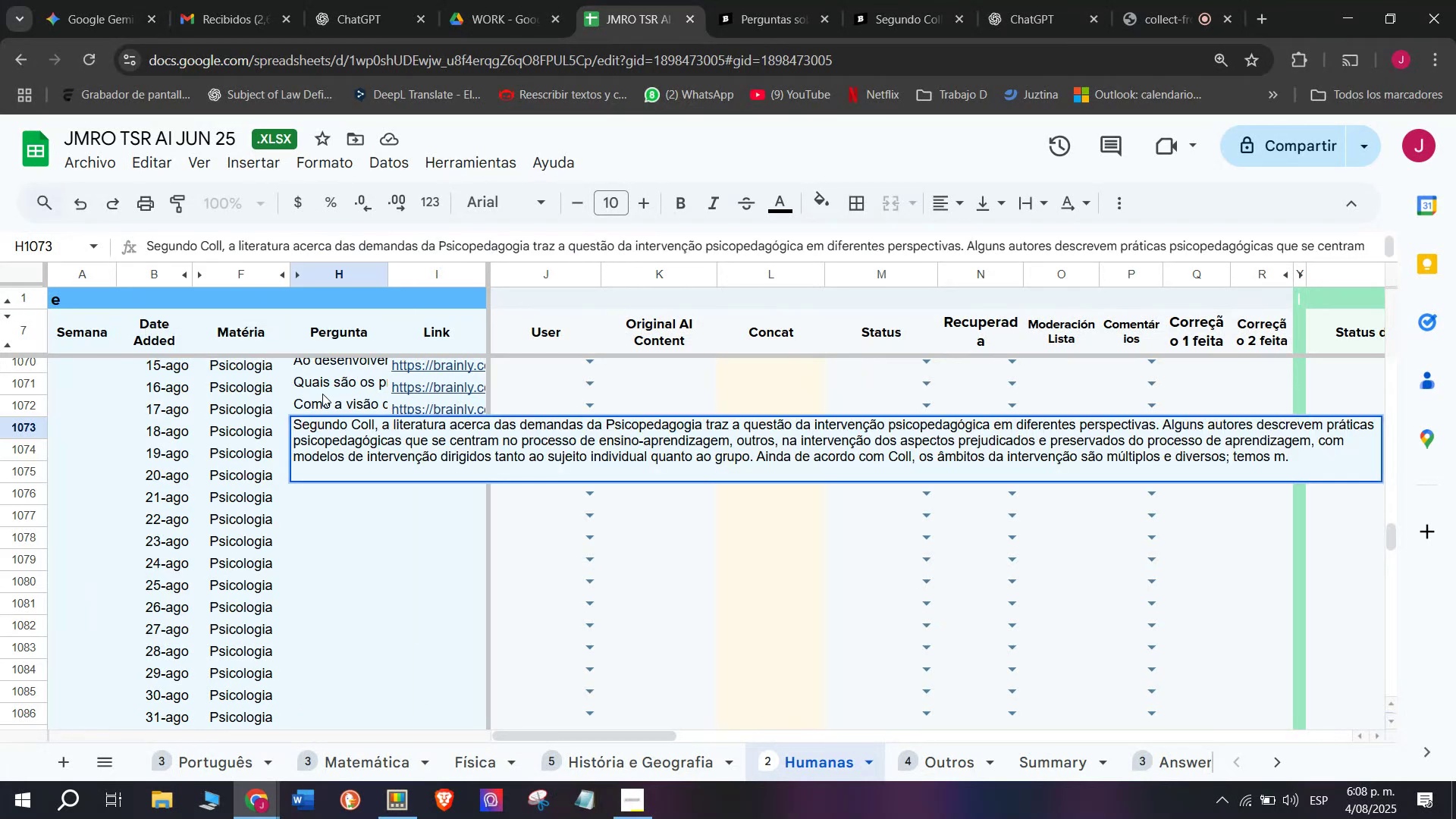 
key(Enter)
 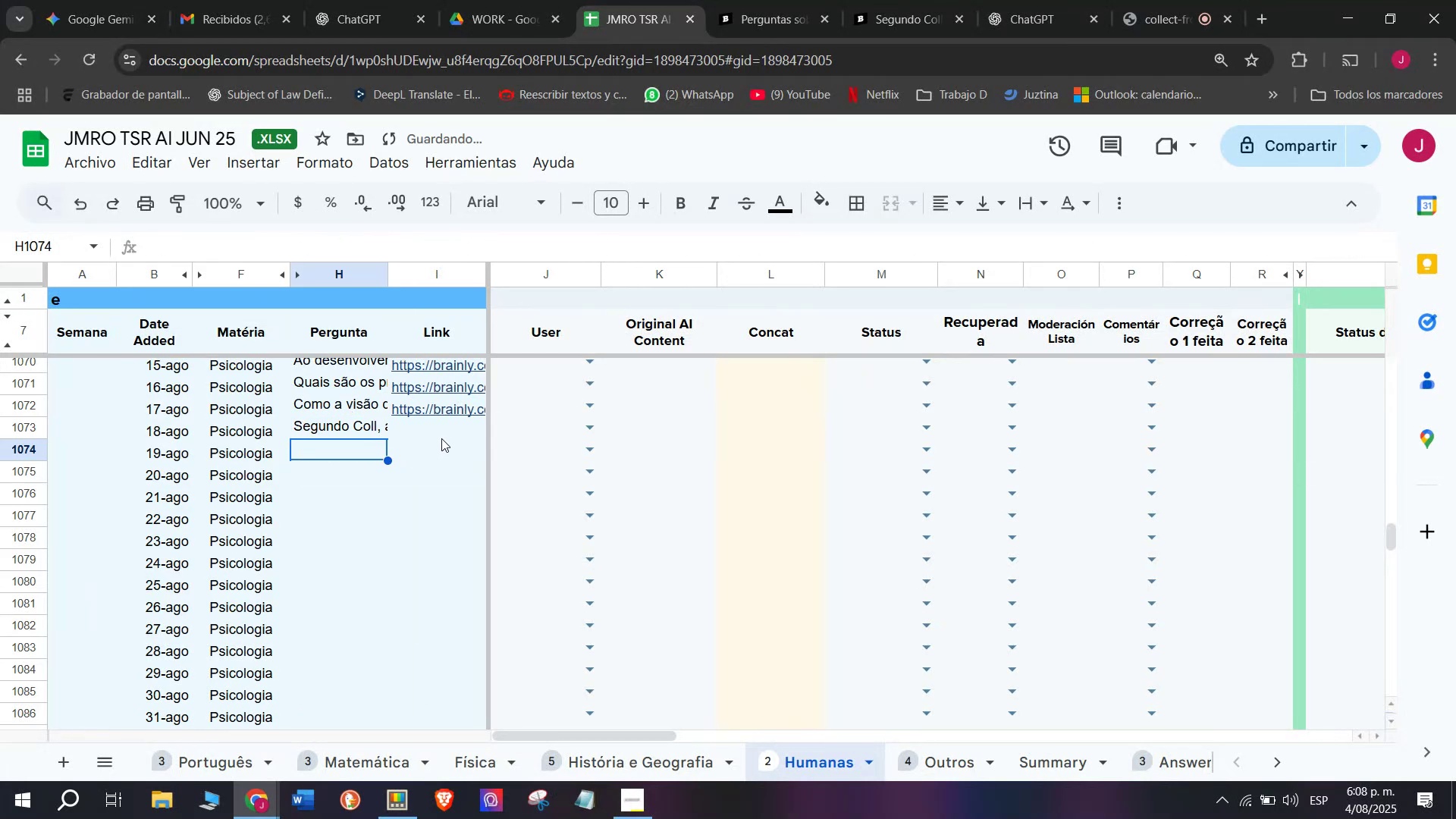 
left_click([441, 431])
 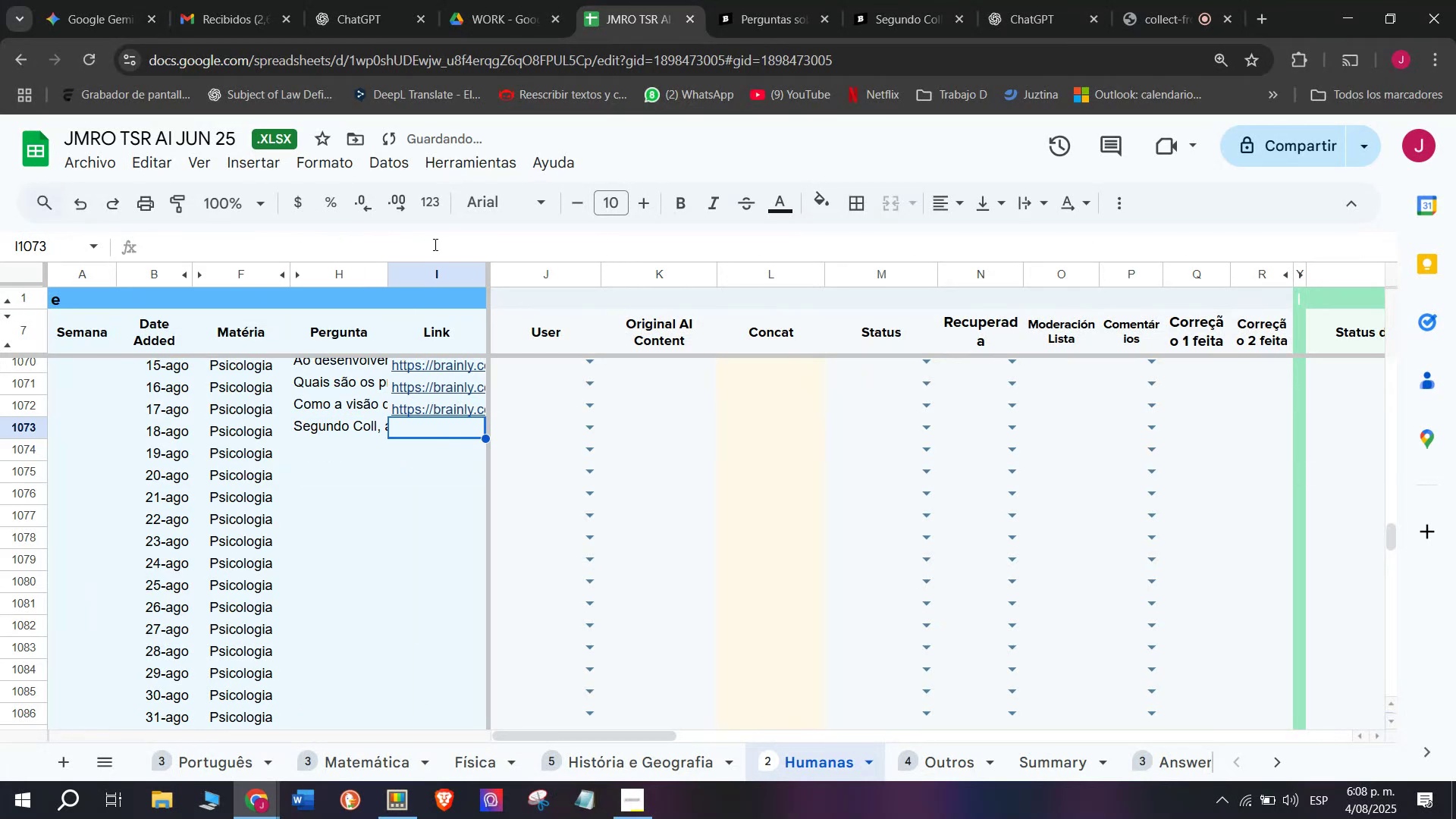 
left_click([435, 241])
 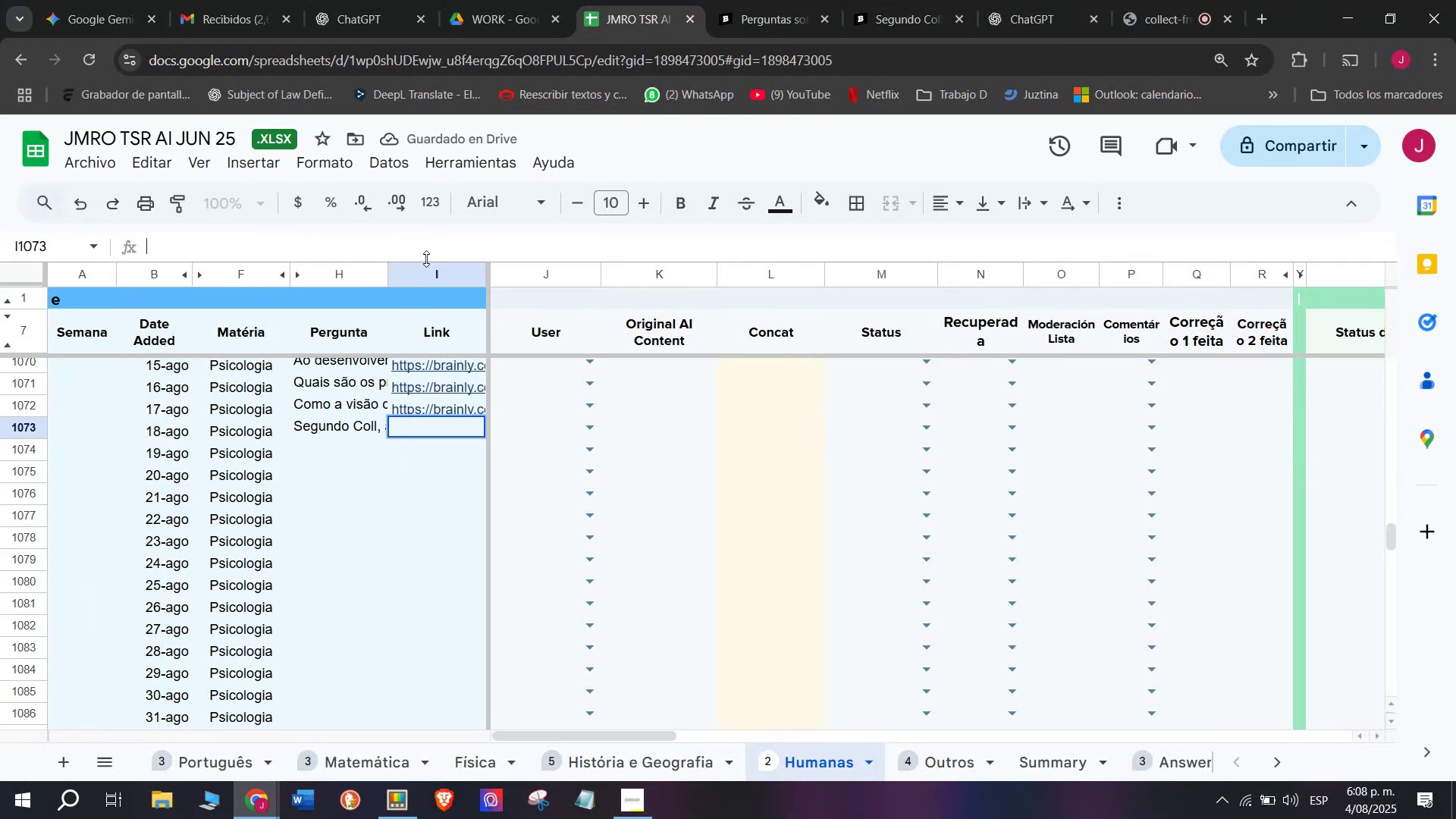 
key(C)
 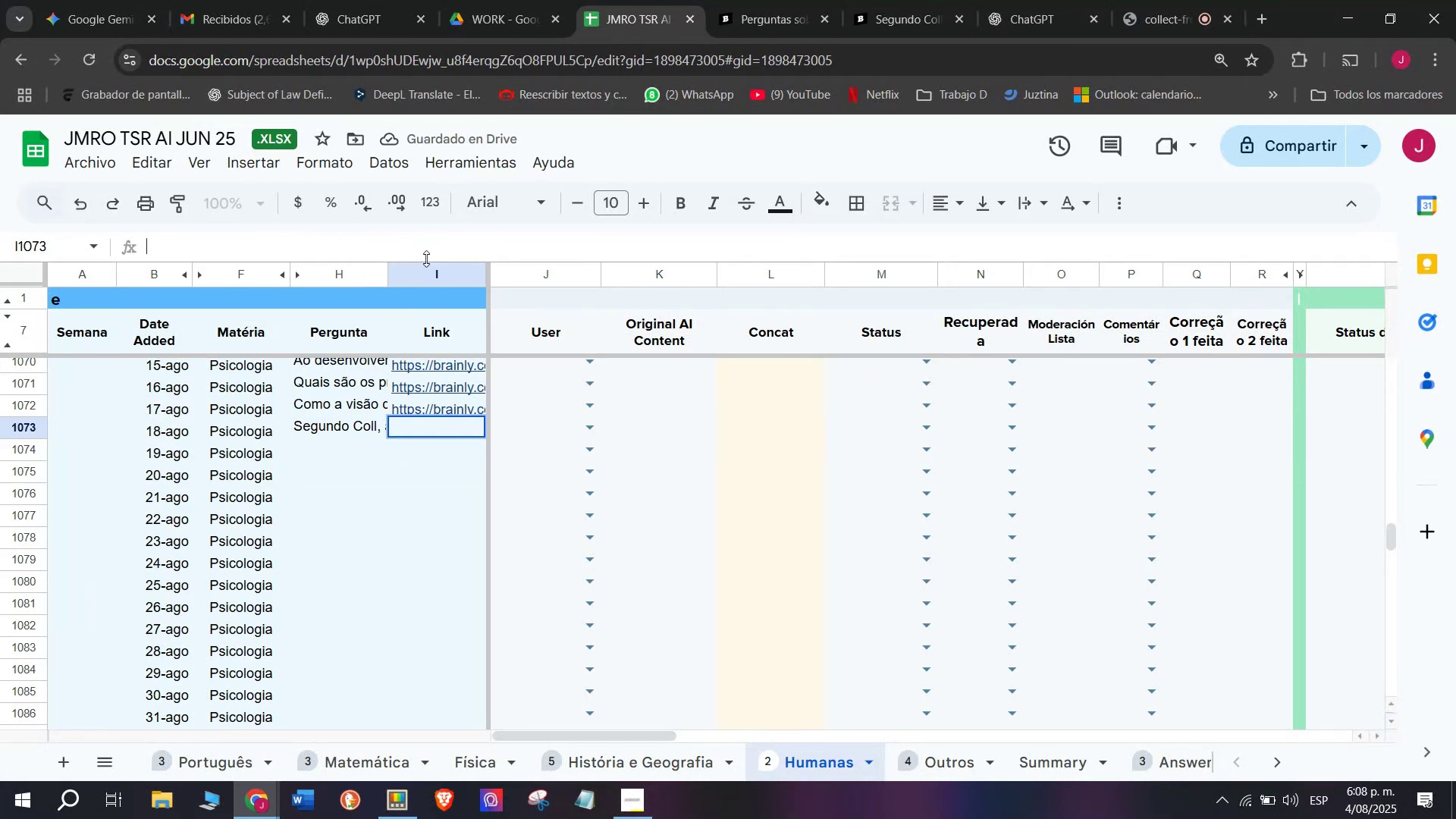 
key(Meta+MetaLeft)
 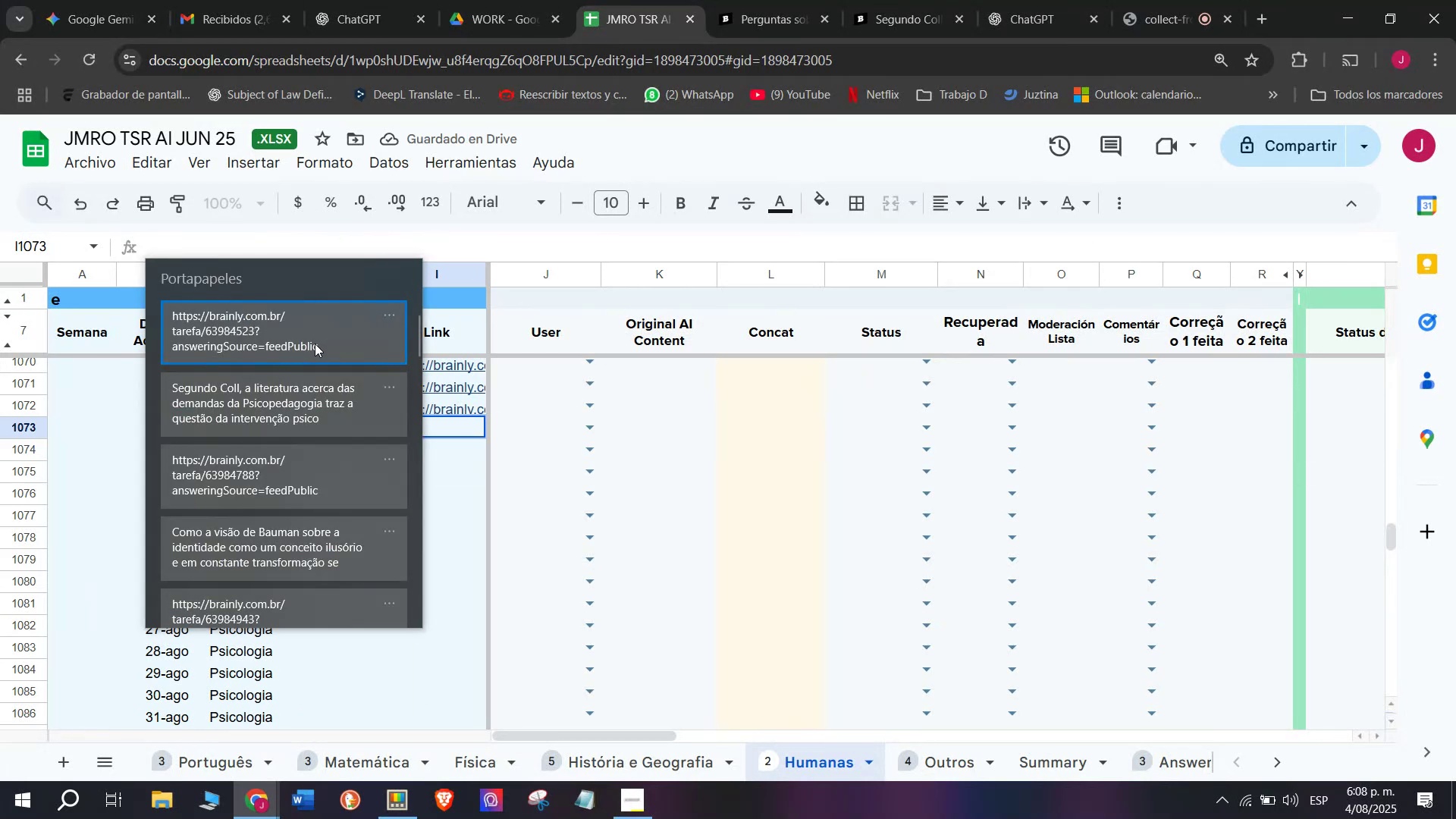 
key(Meta+V)
 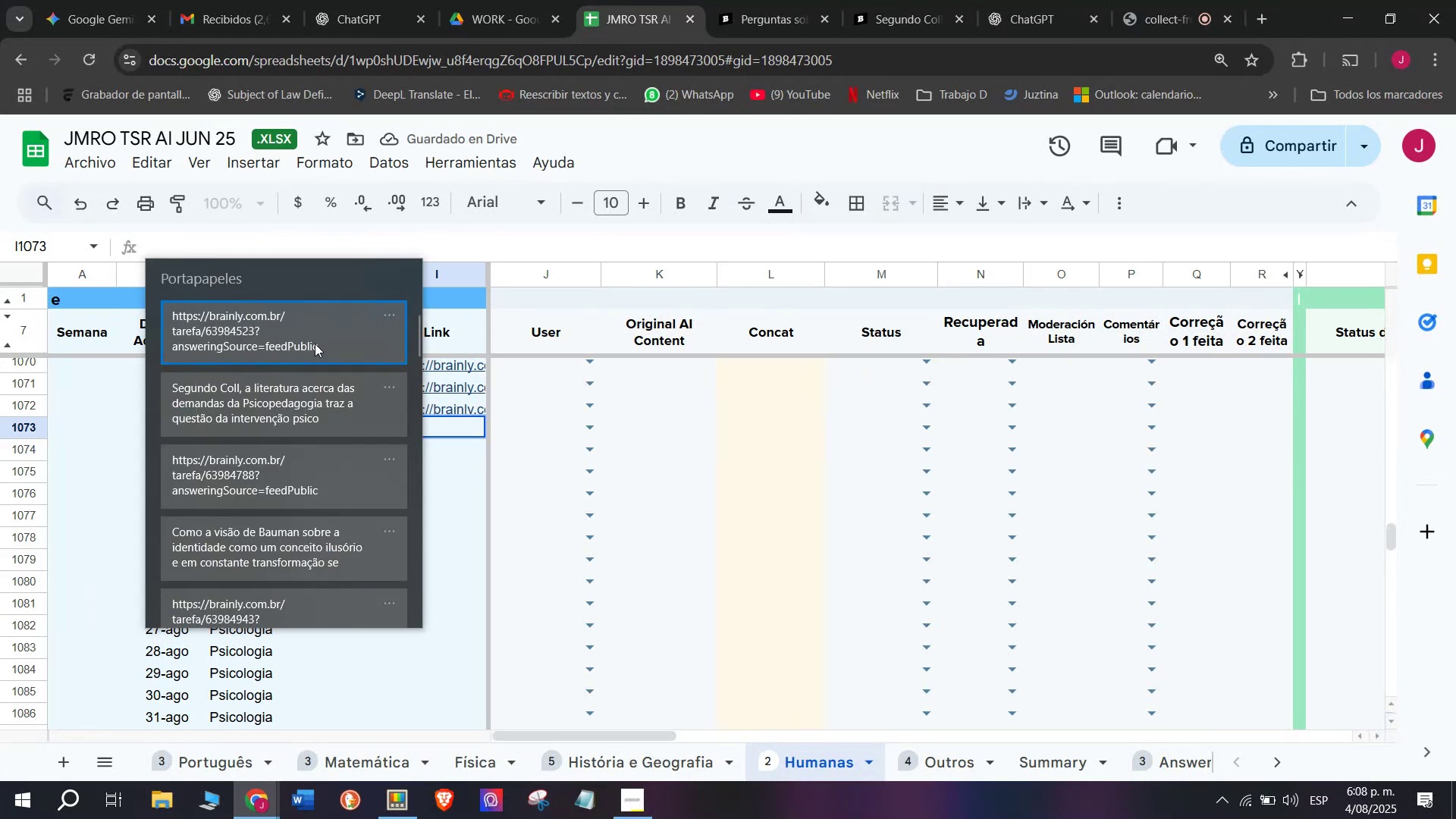 
left_click([315, 344])
 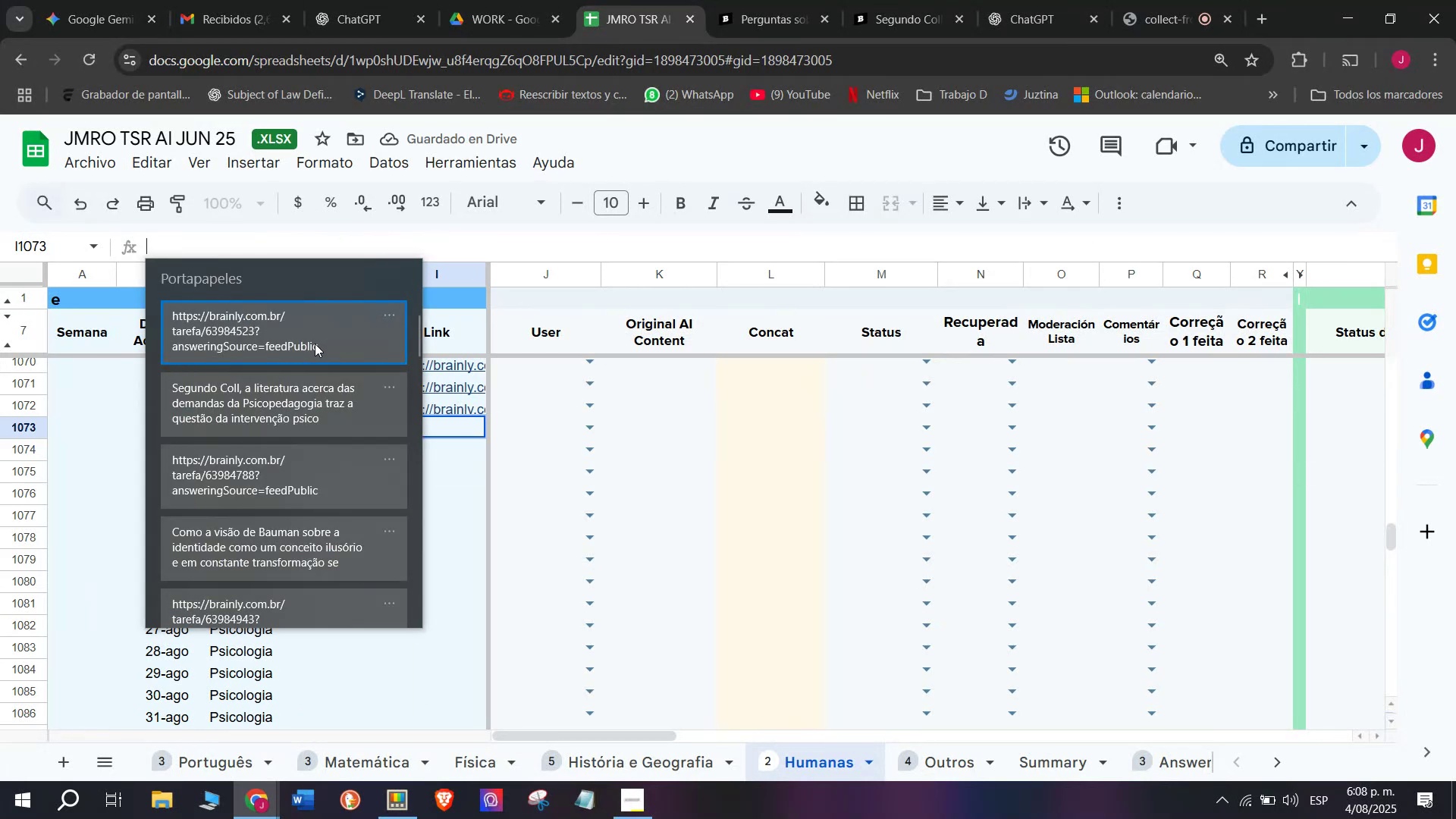 
key(Control+ControlLeft)
 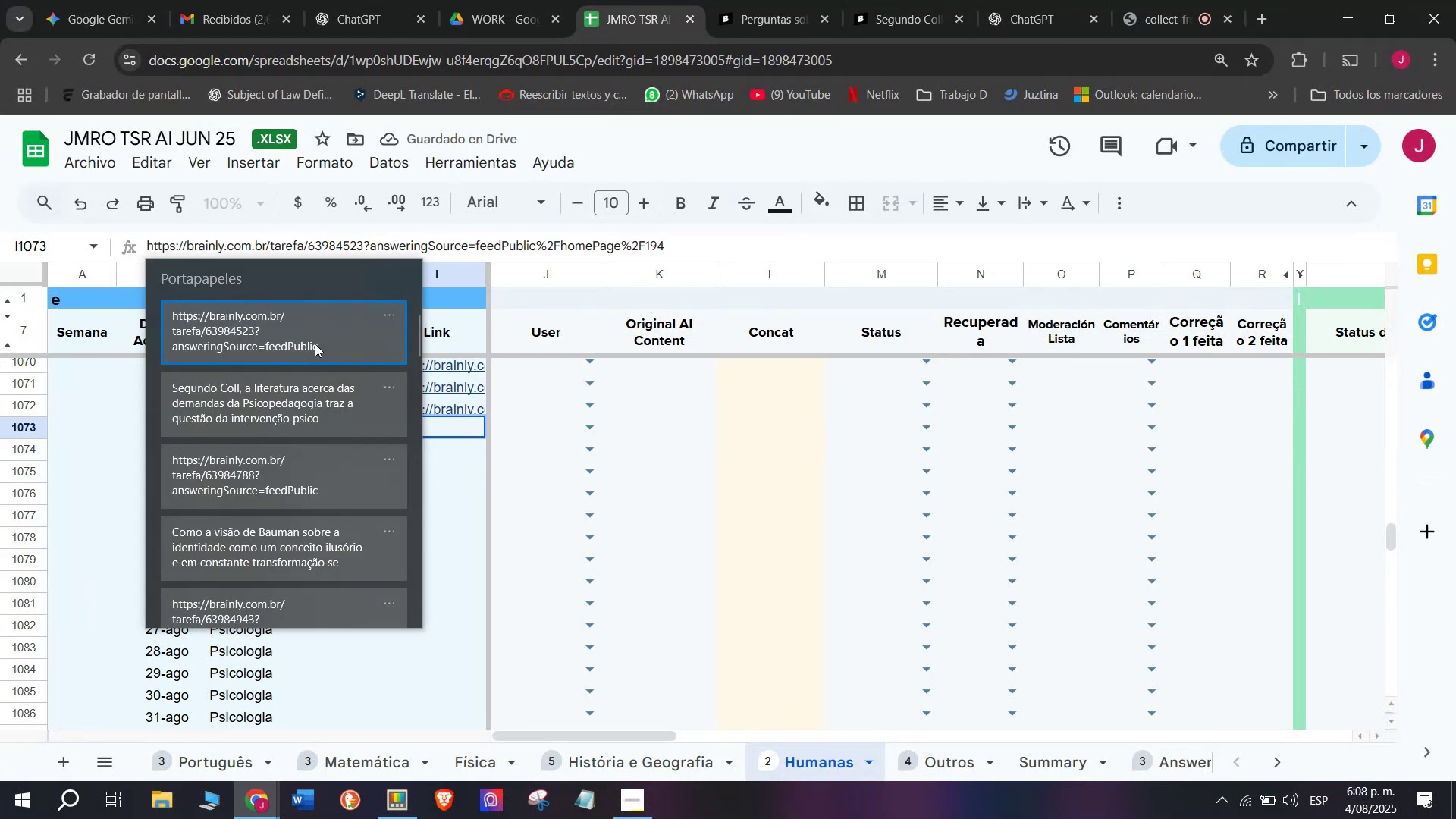 
key(Control+V)
 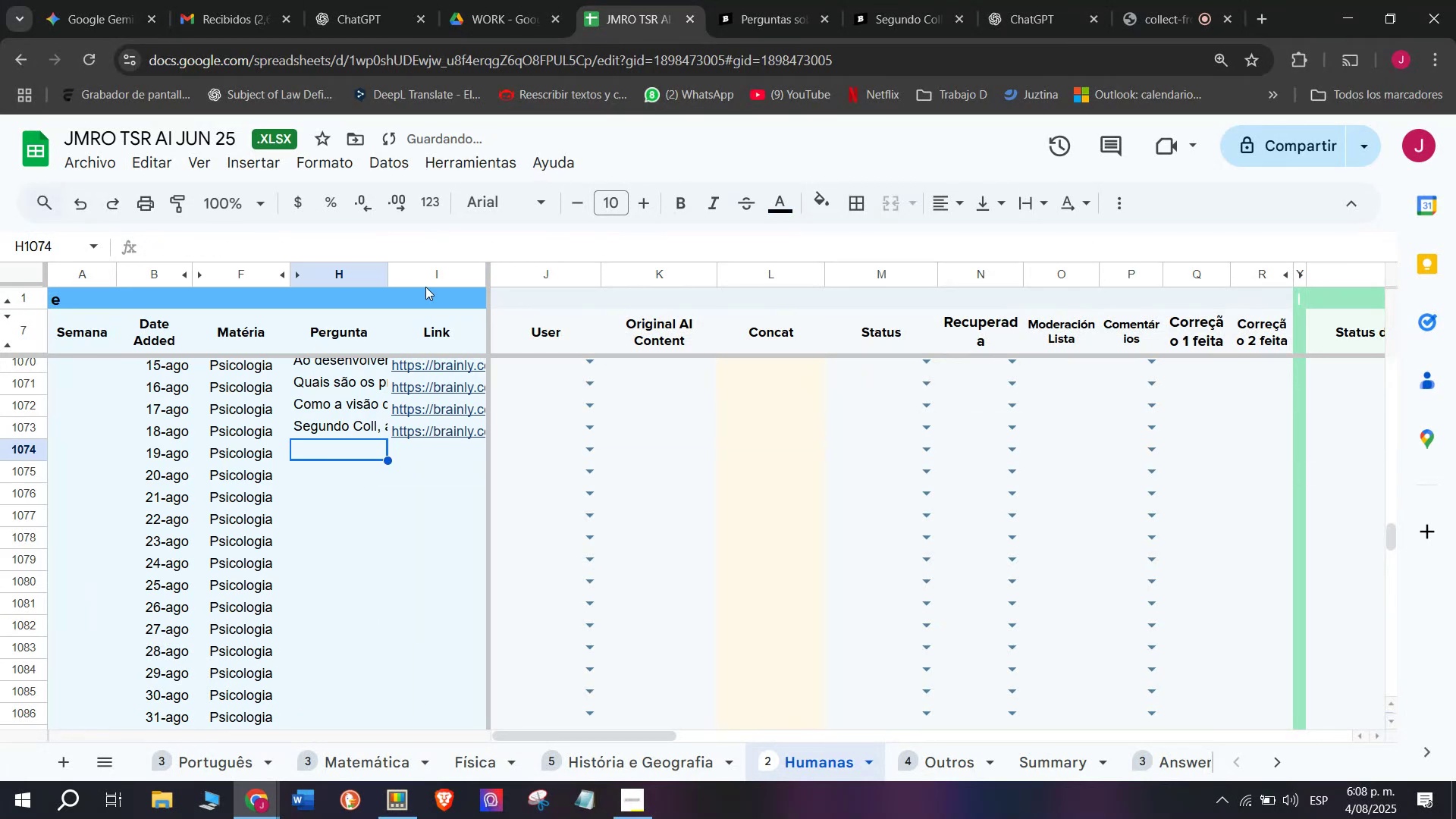 
left_click([781, 0])
 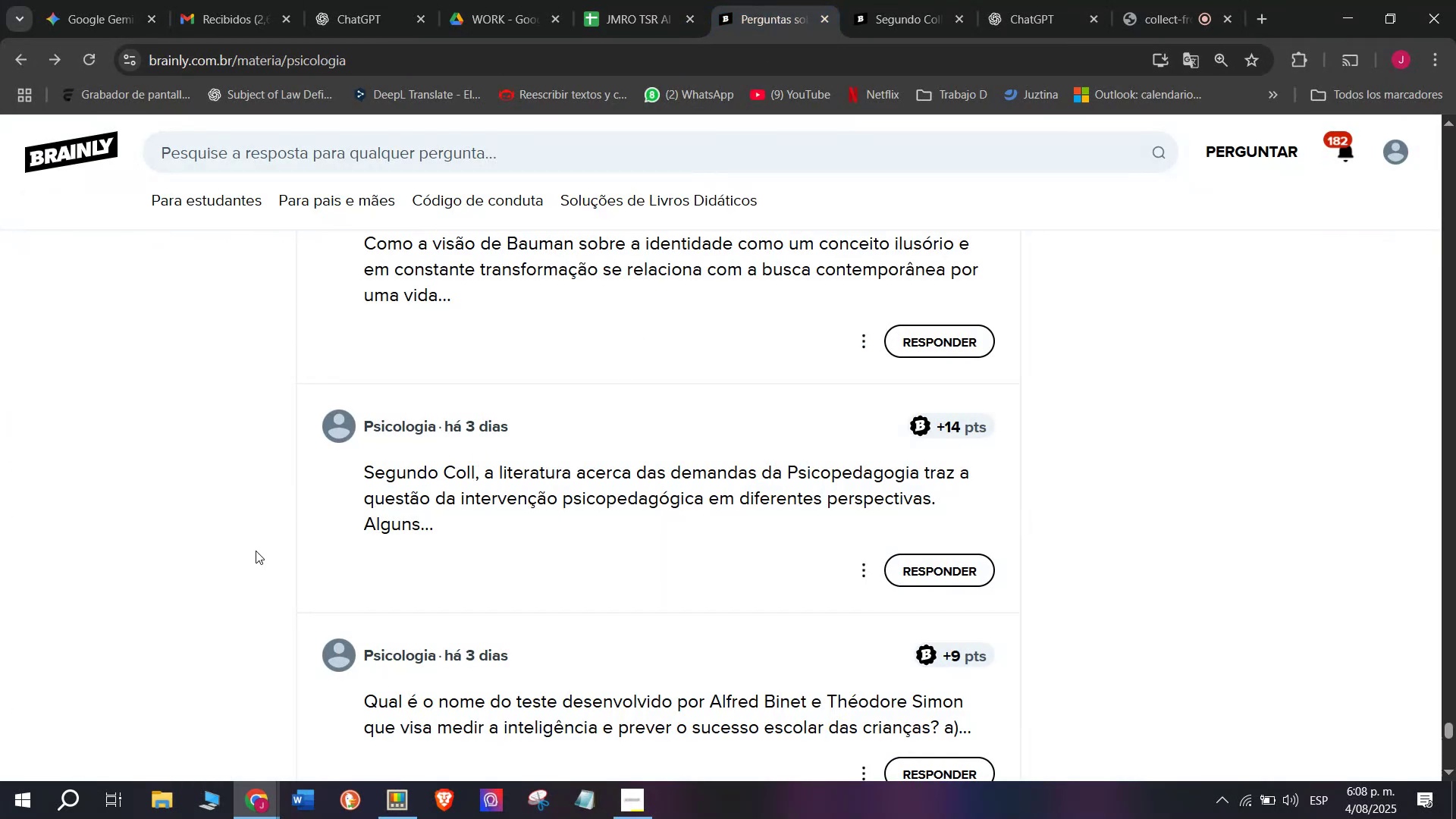 
left_click([255, 550])
 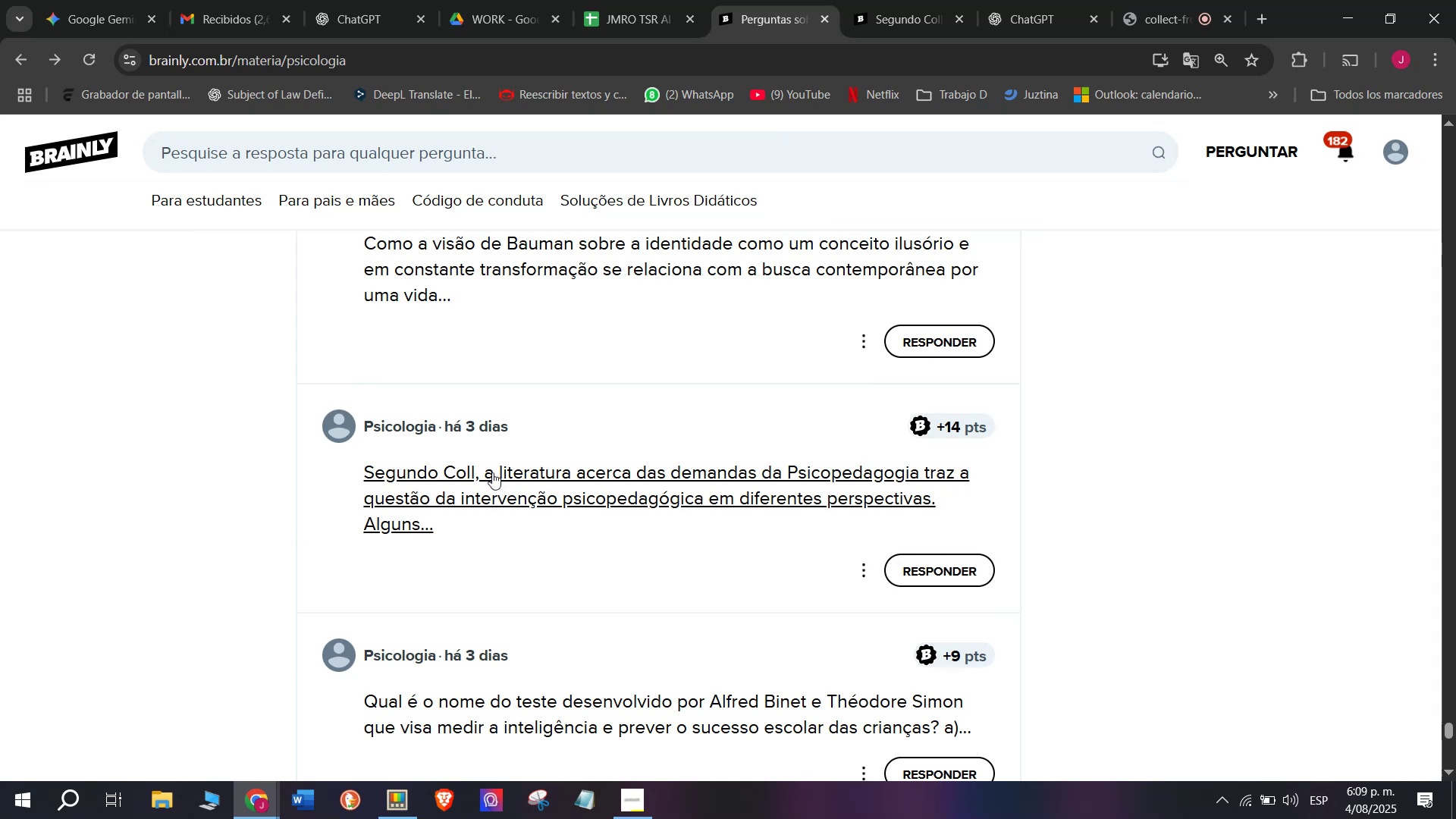 
right_click([499, 467])
 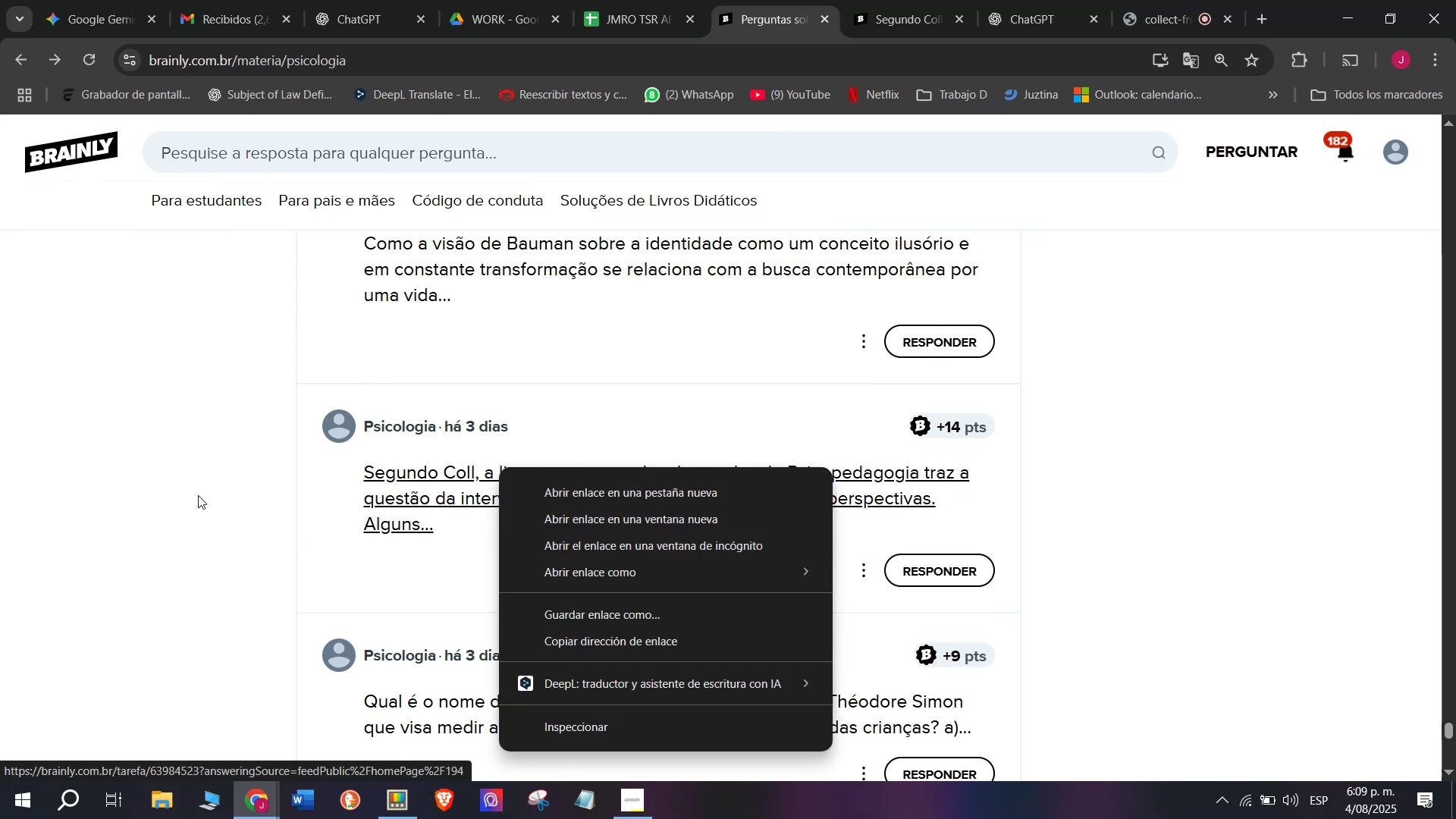 
left_click([173, 495])
 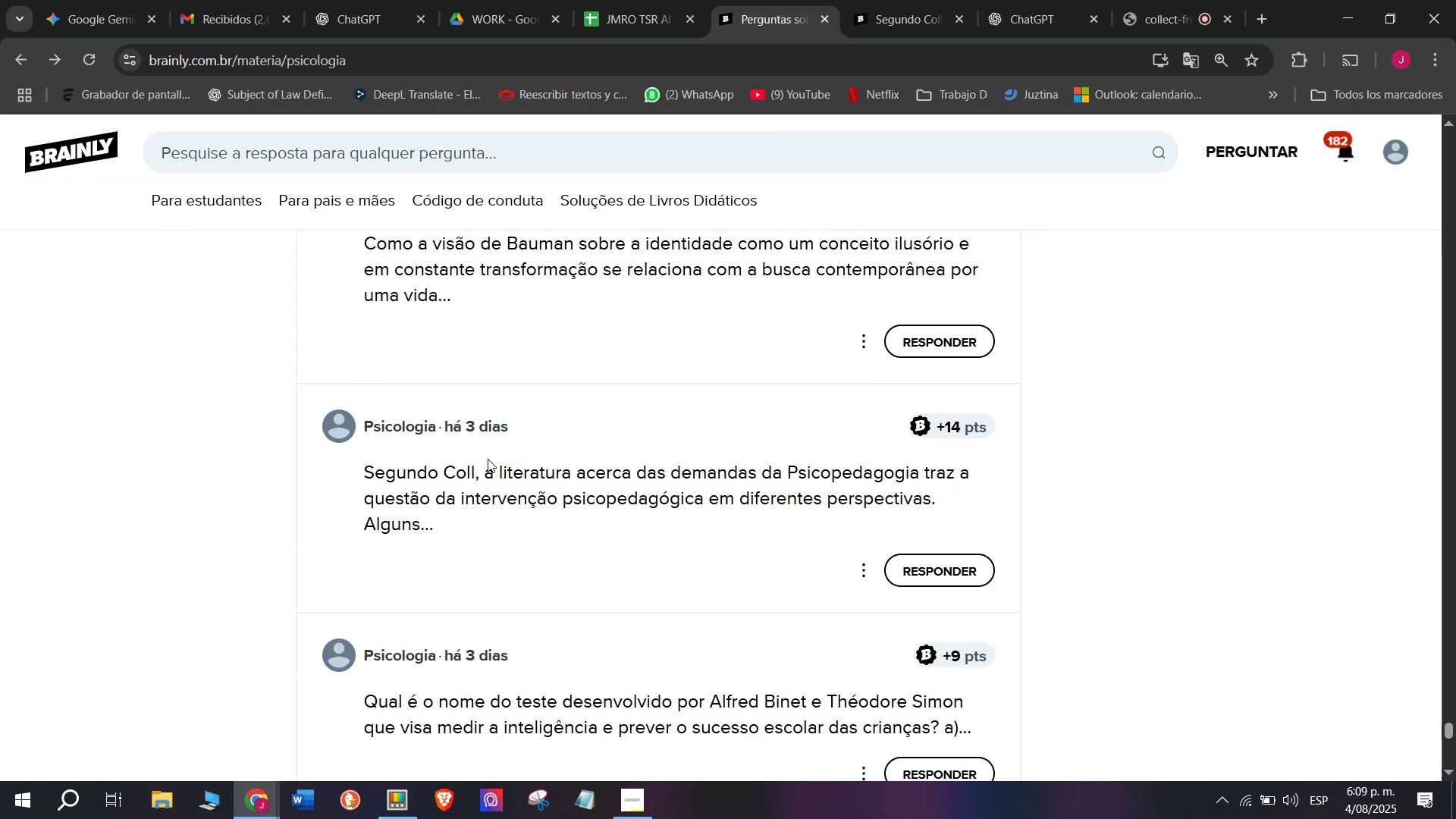 
right_click([493, 473])
 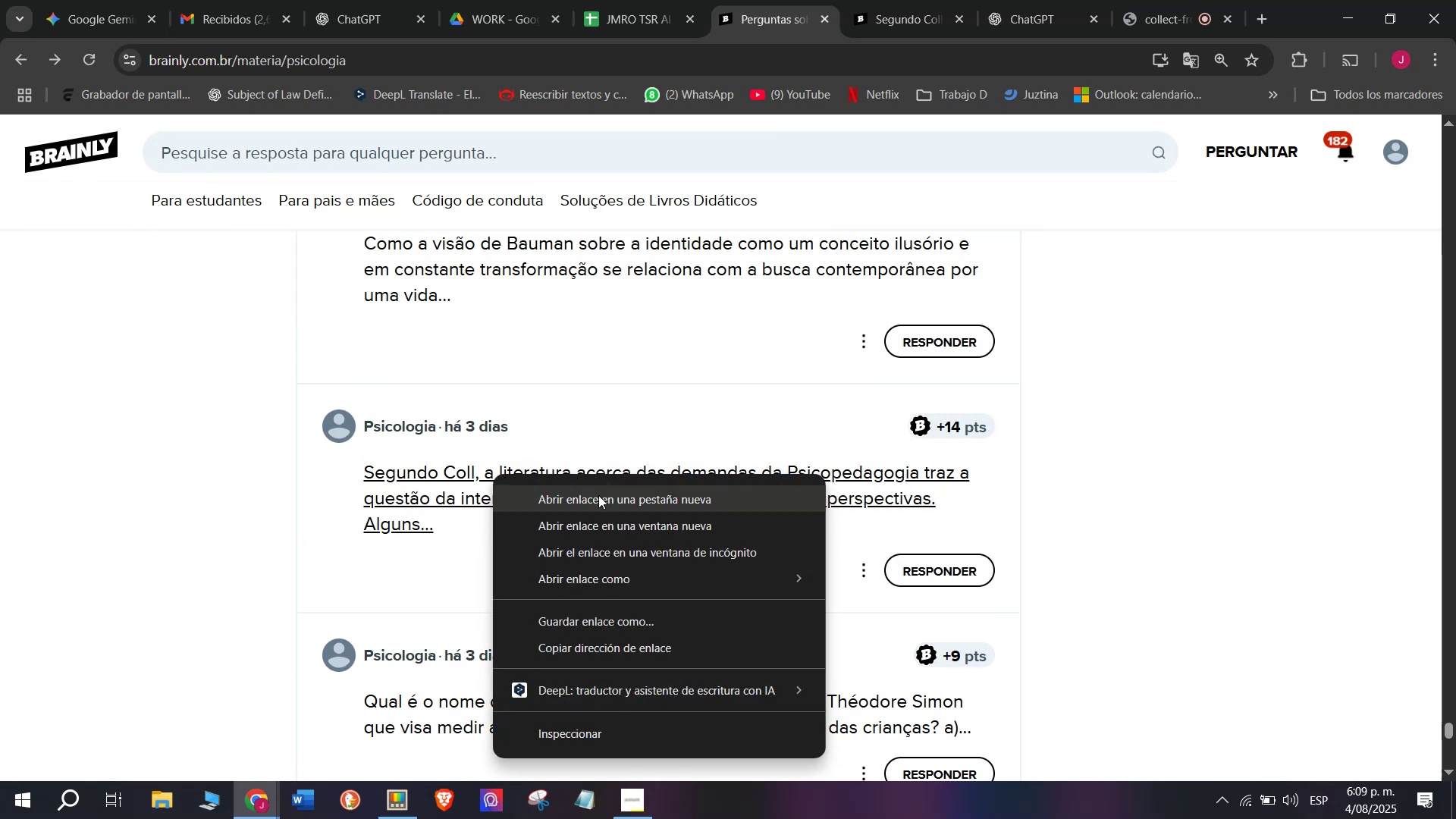 
left_click([600, 495])
 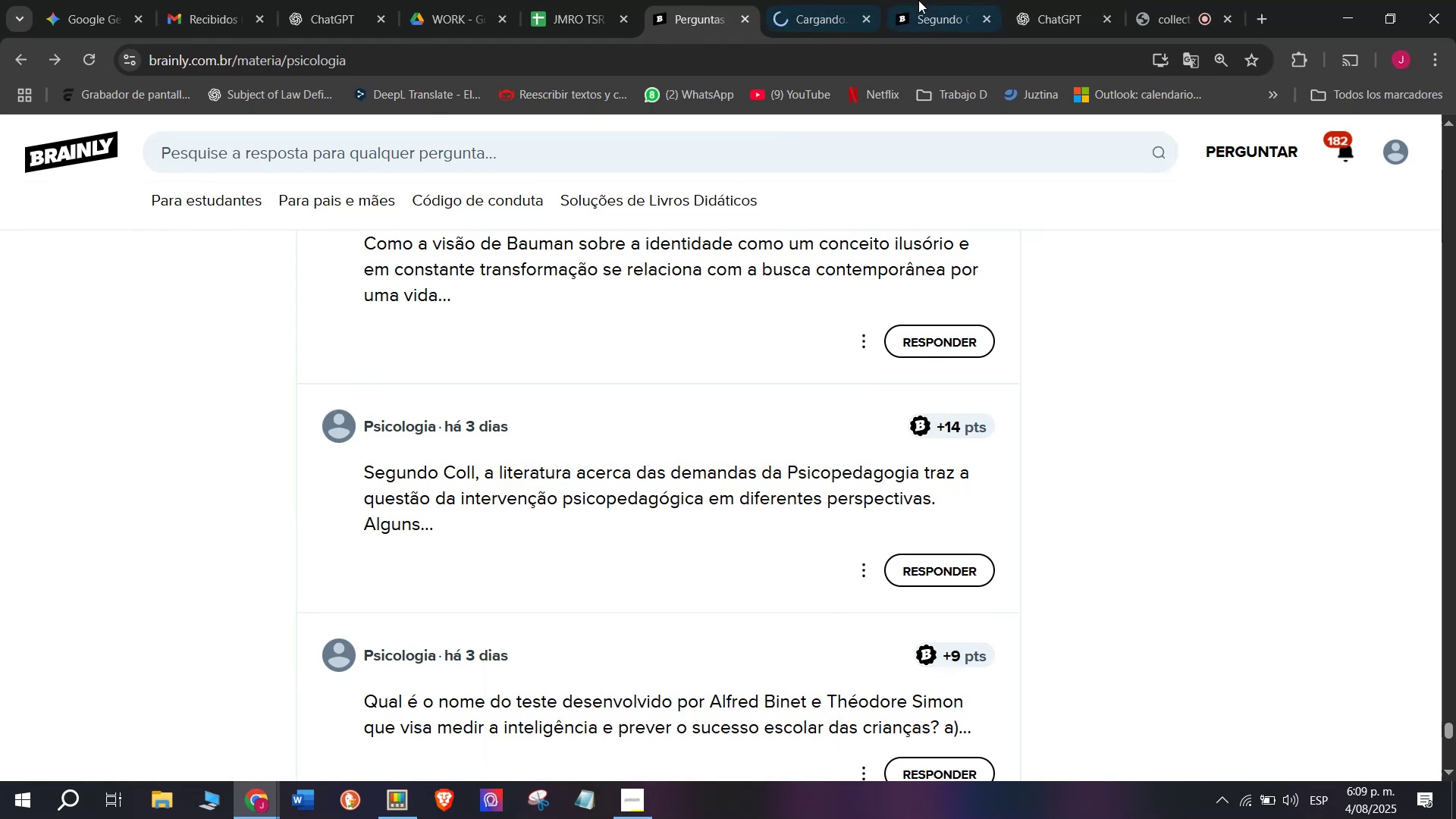 
left_click([926, 0])
 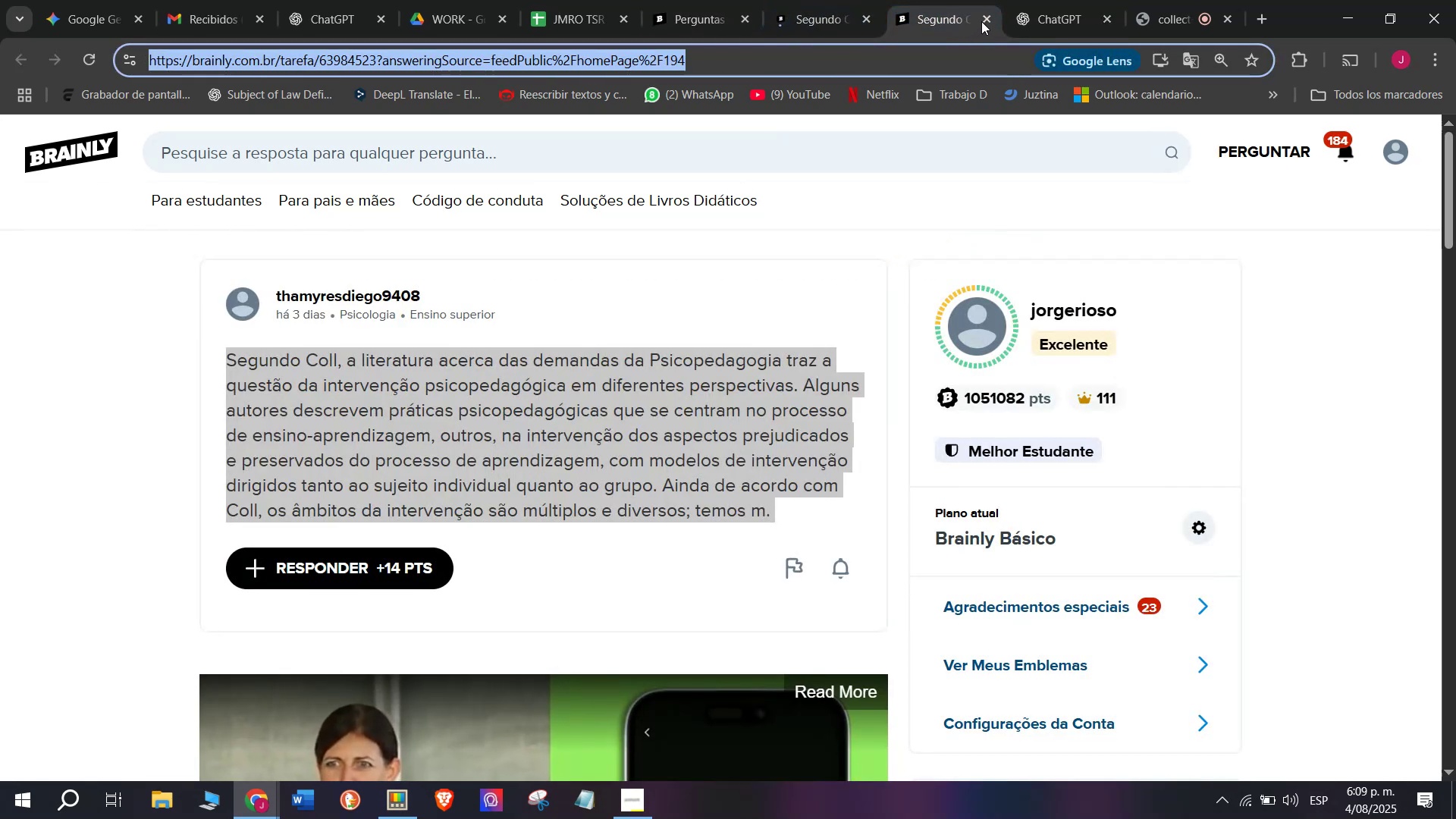 
left_click([981, 20])
 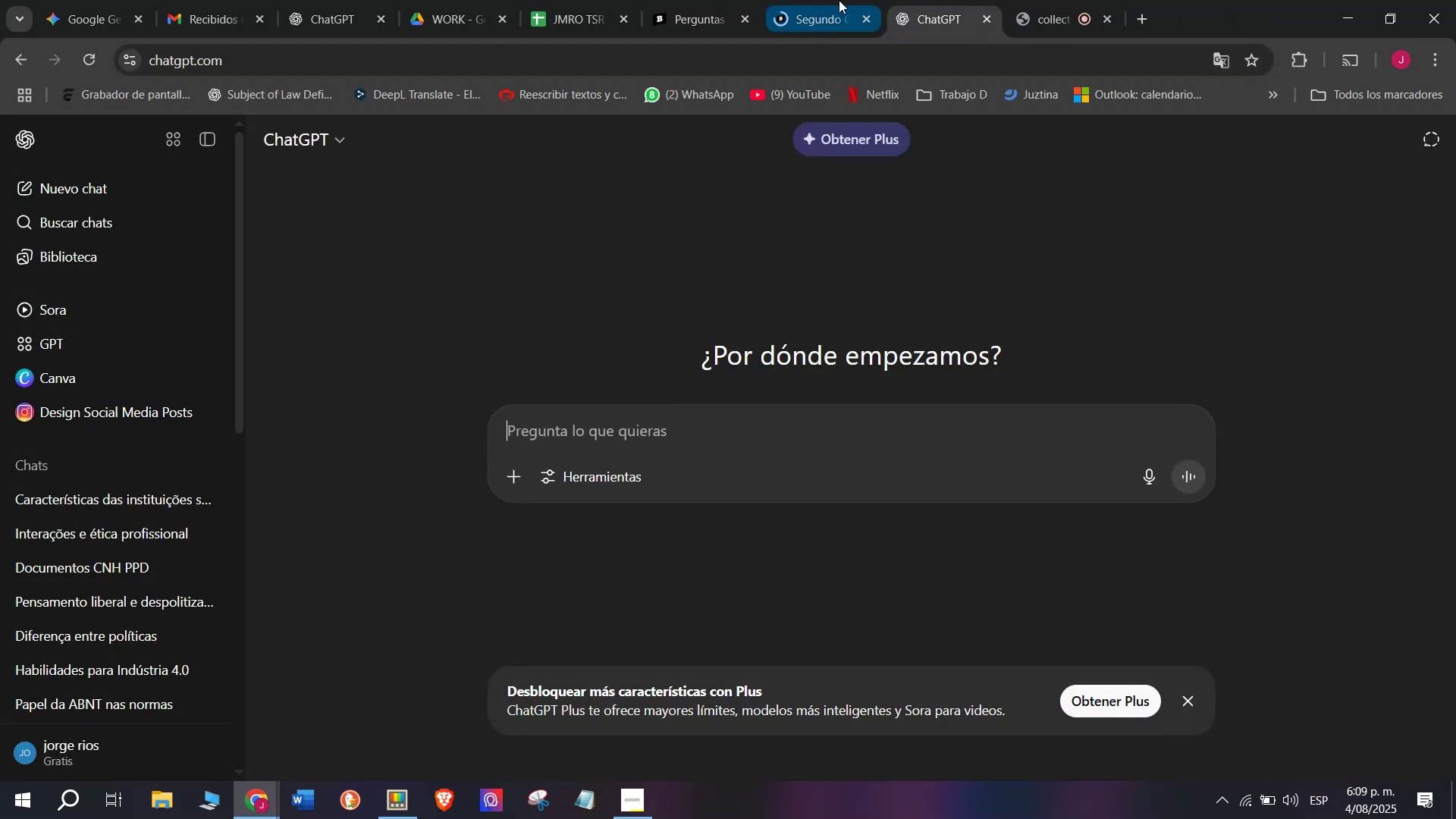 
left_click([837, 0])
 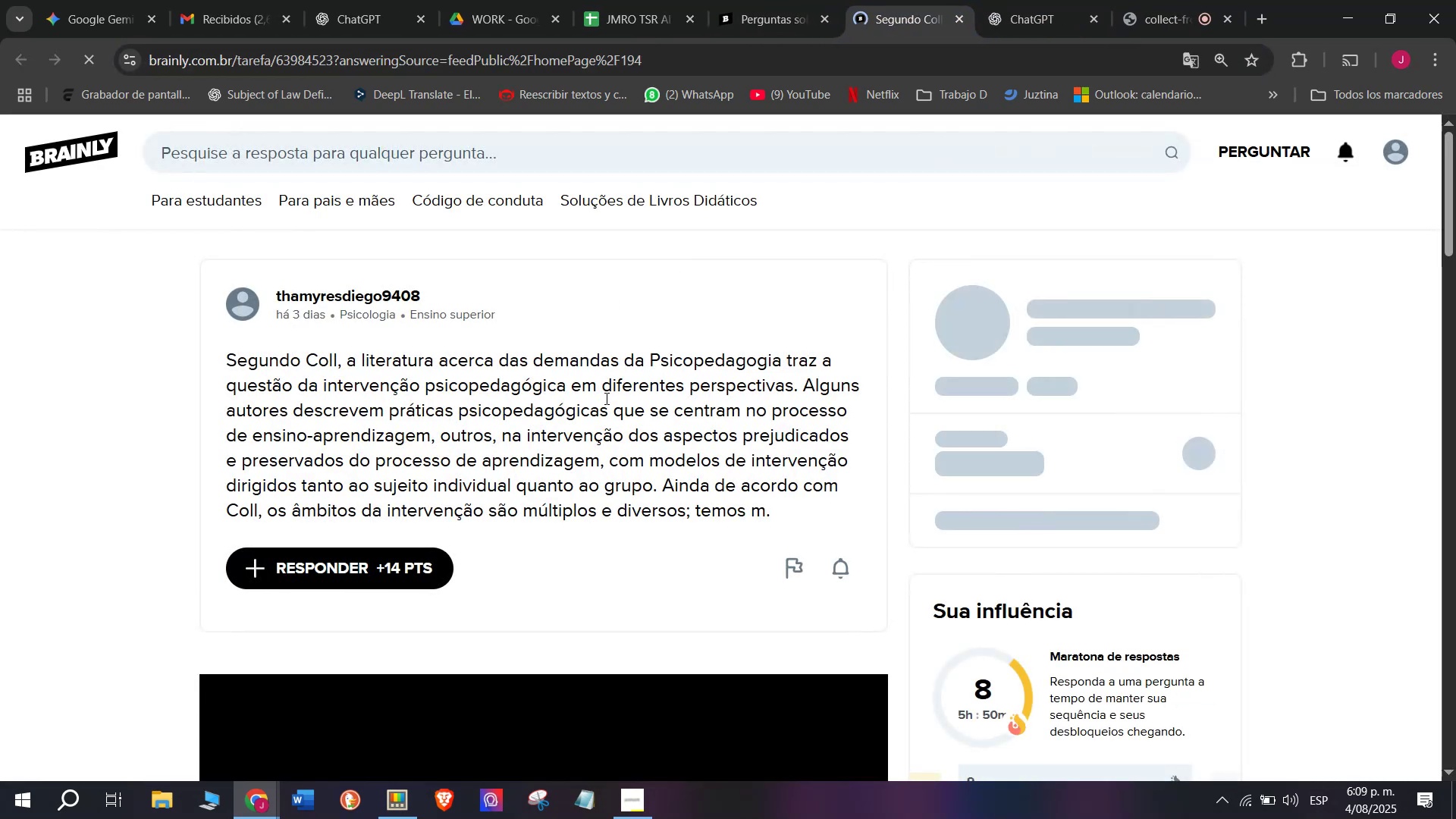 
double_click([605, 398])
 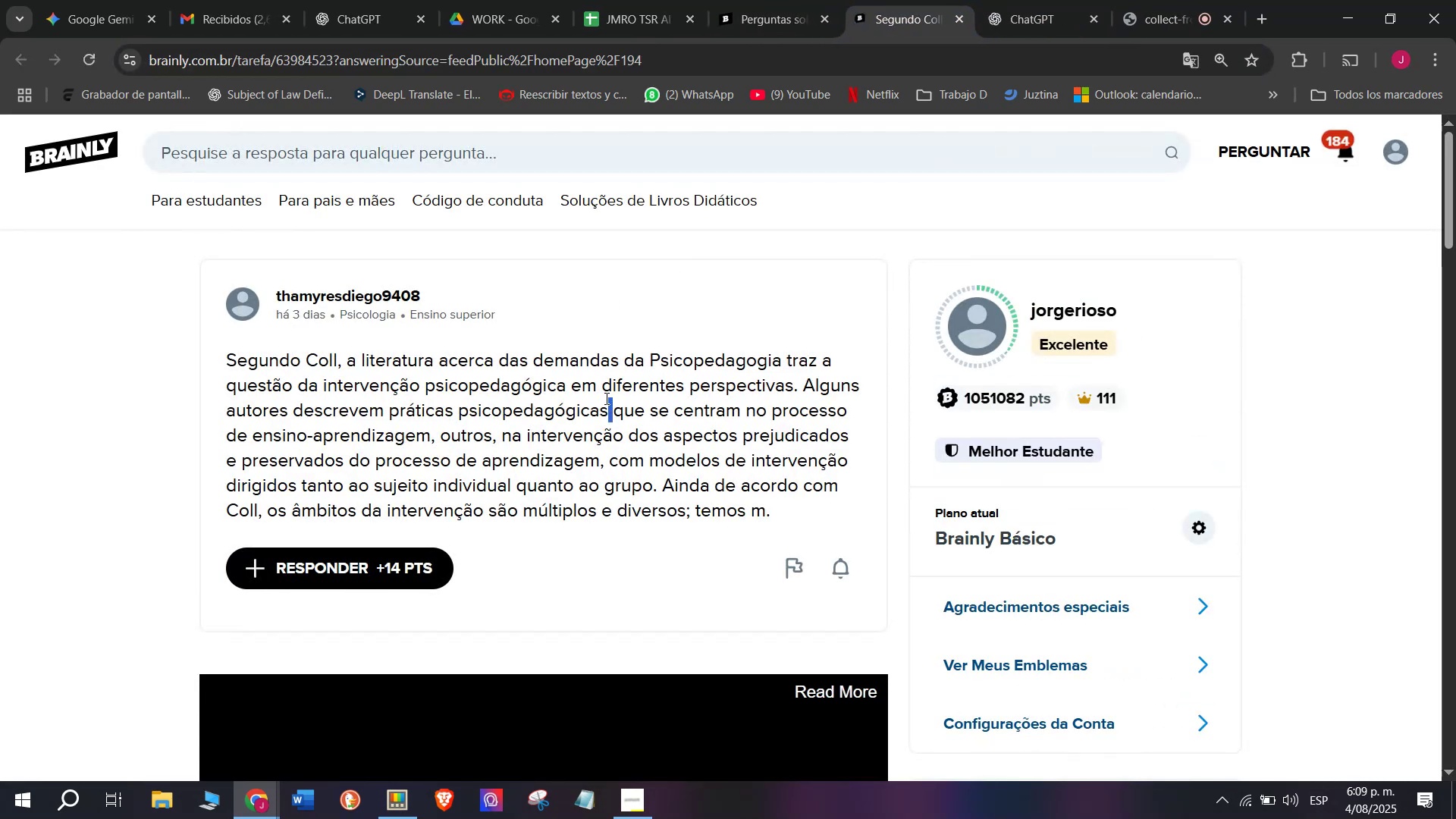 
triple_click([605, 398])
 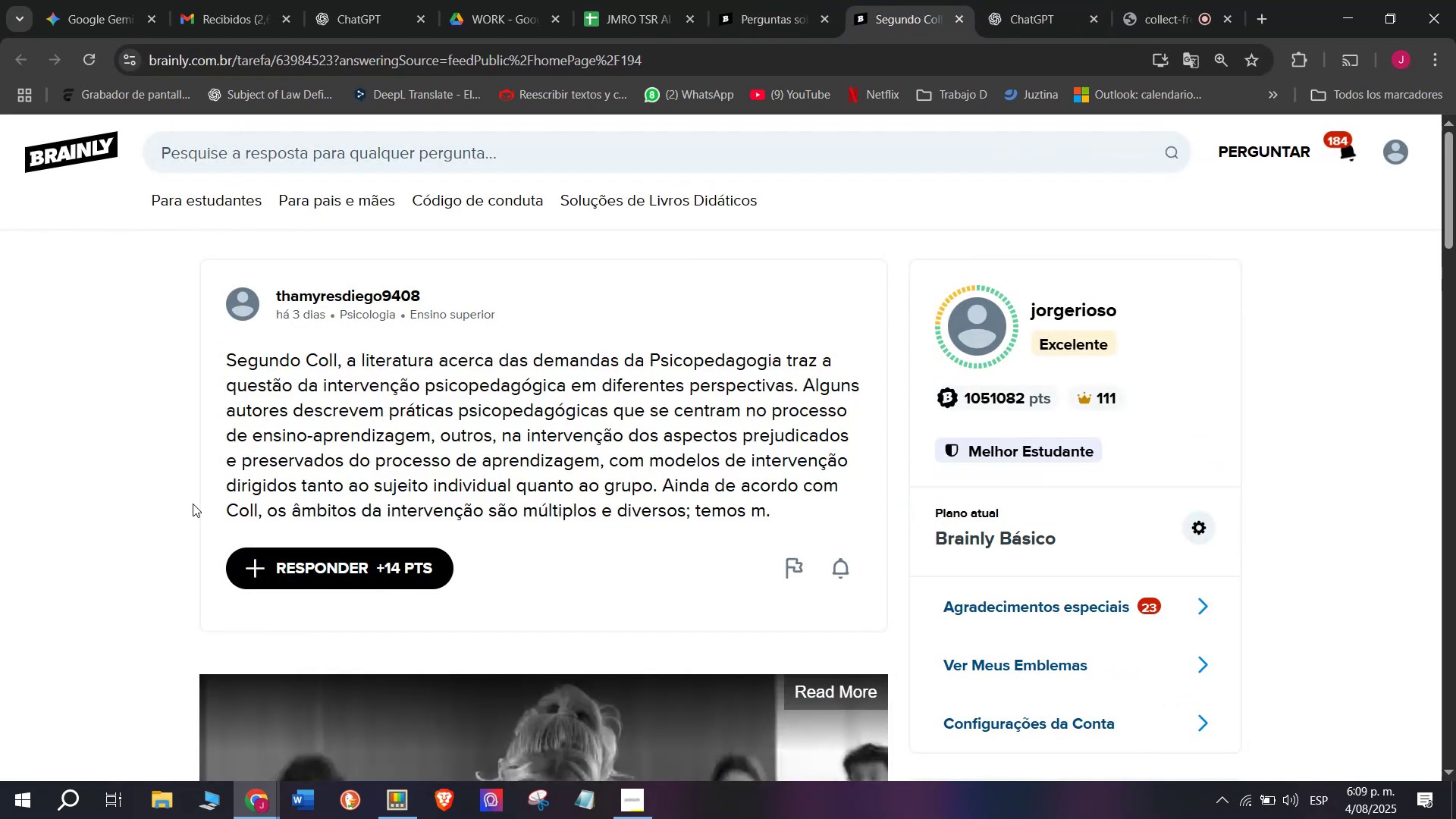 
double_click([298, 428])
 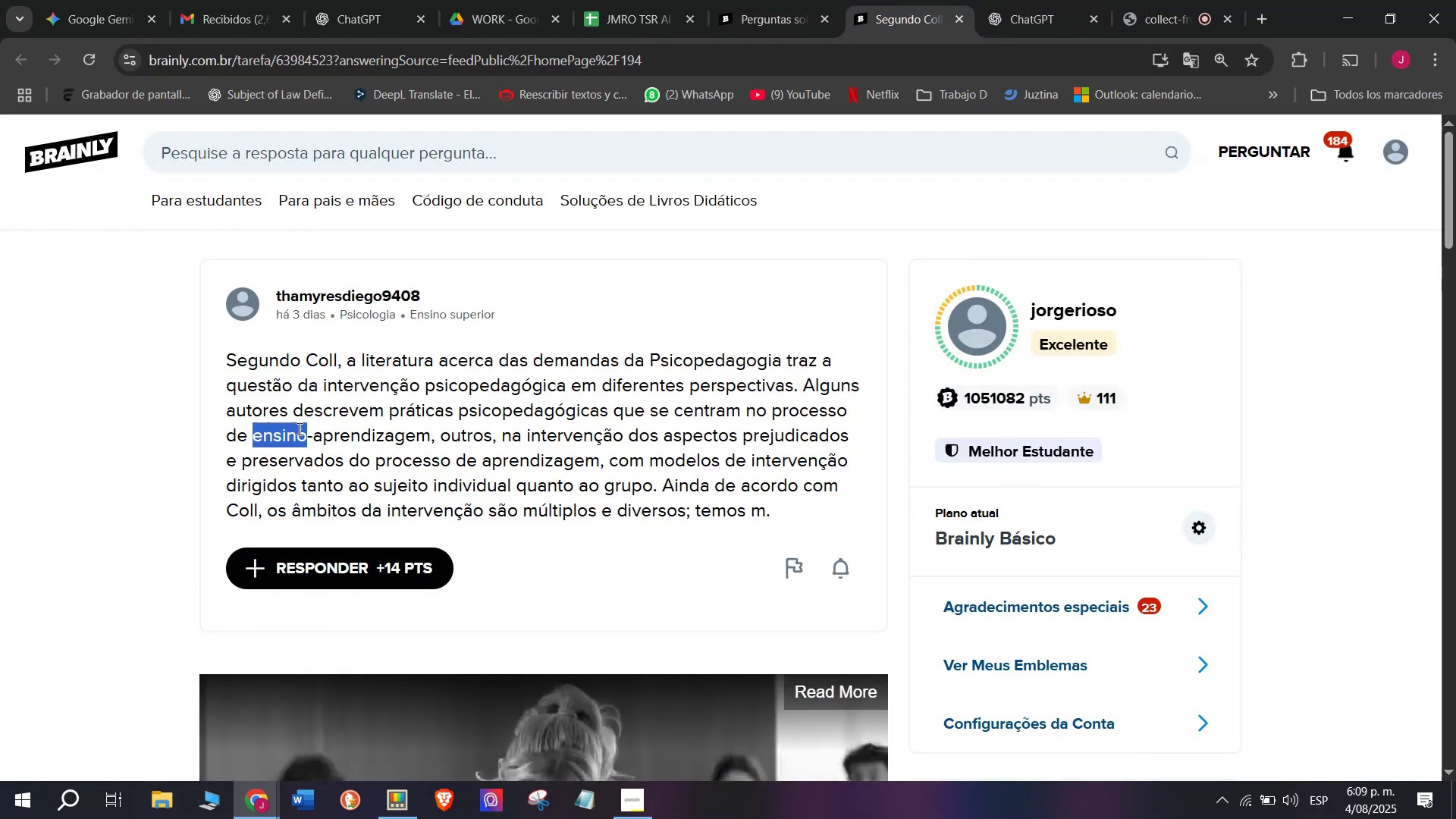 
triple_click([298, 428])
 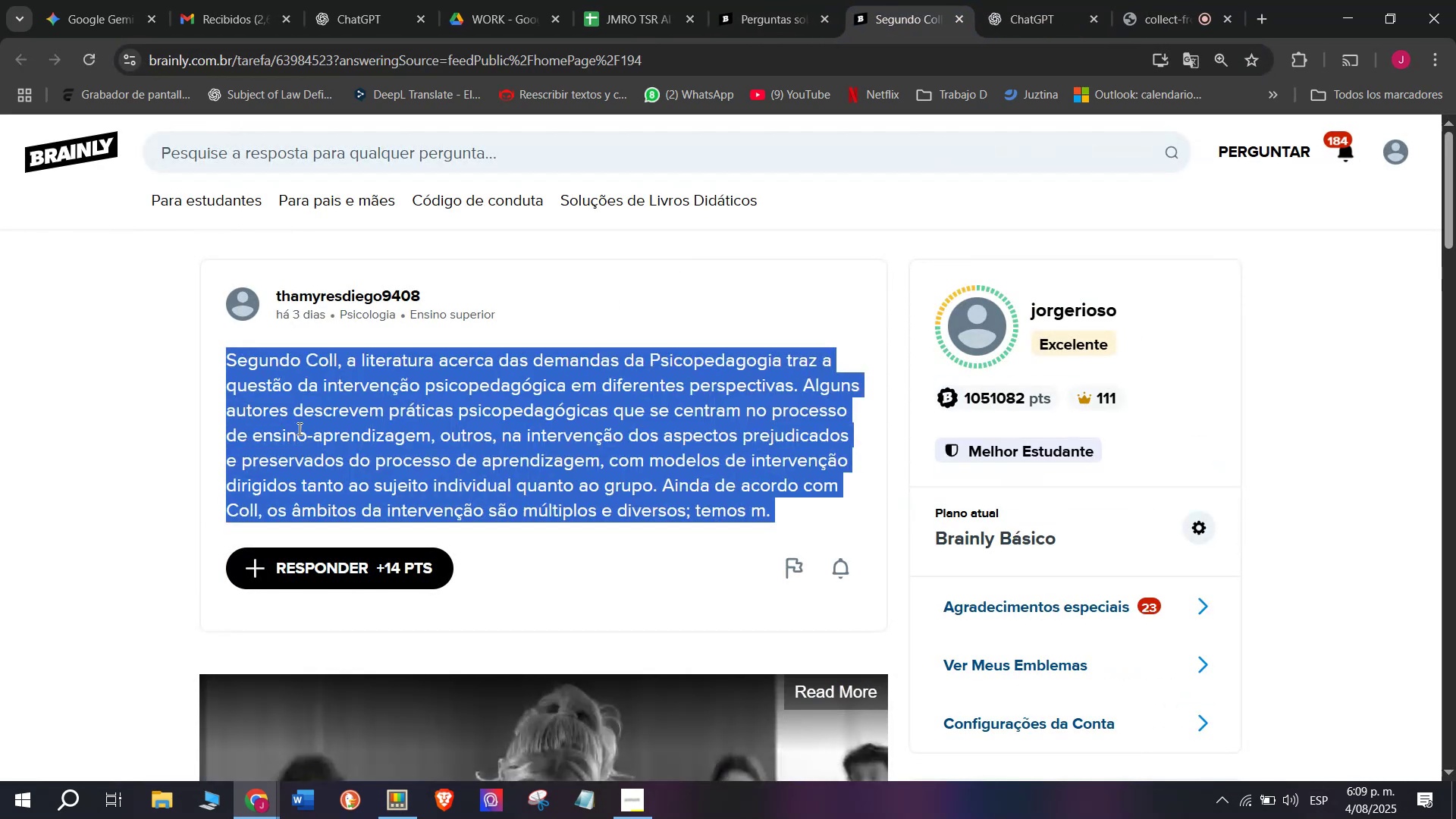 
triple_click([298, 428])
 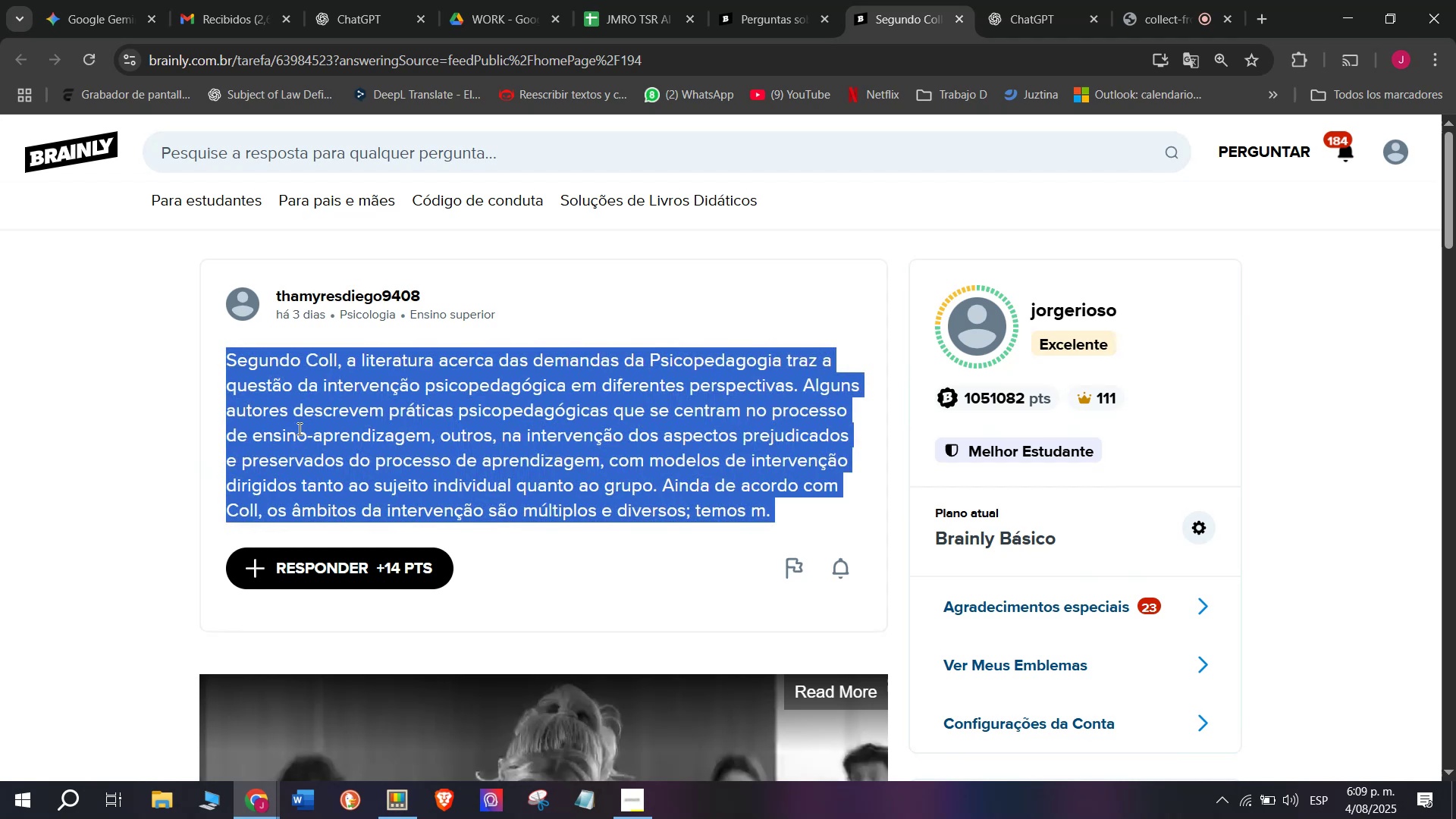 
key(Break)
 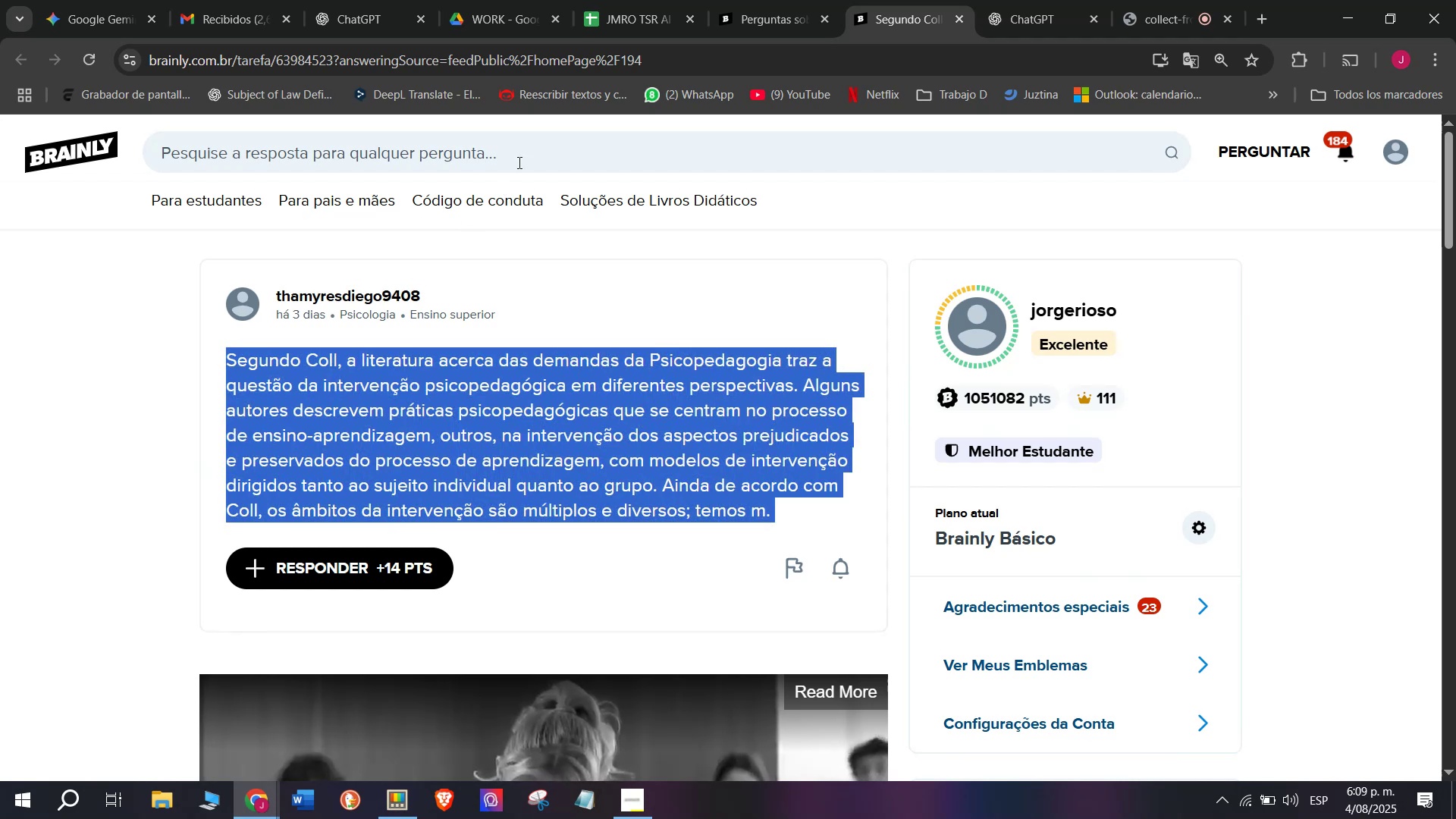 
key(Control+ControlLeft)
 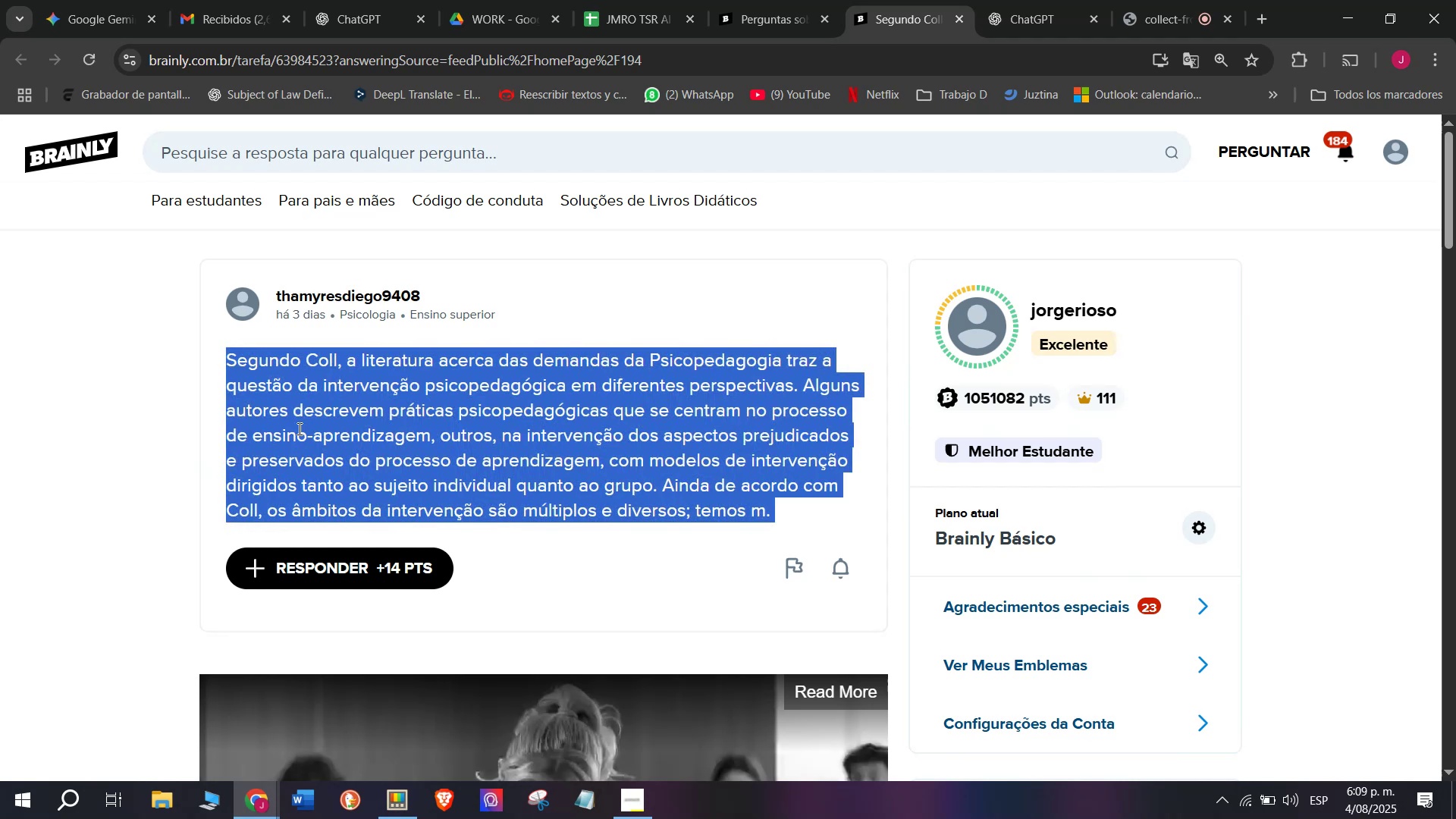 
key(Control+C)
 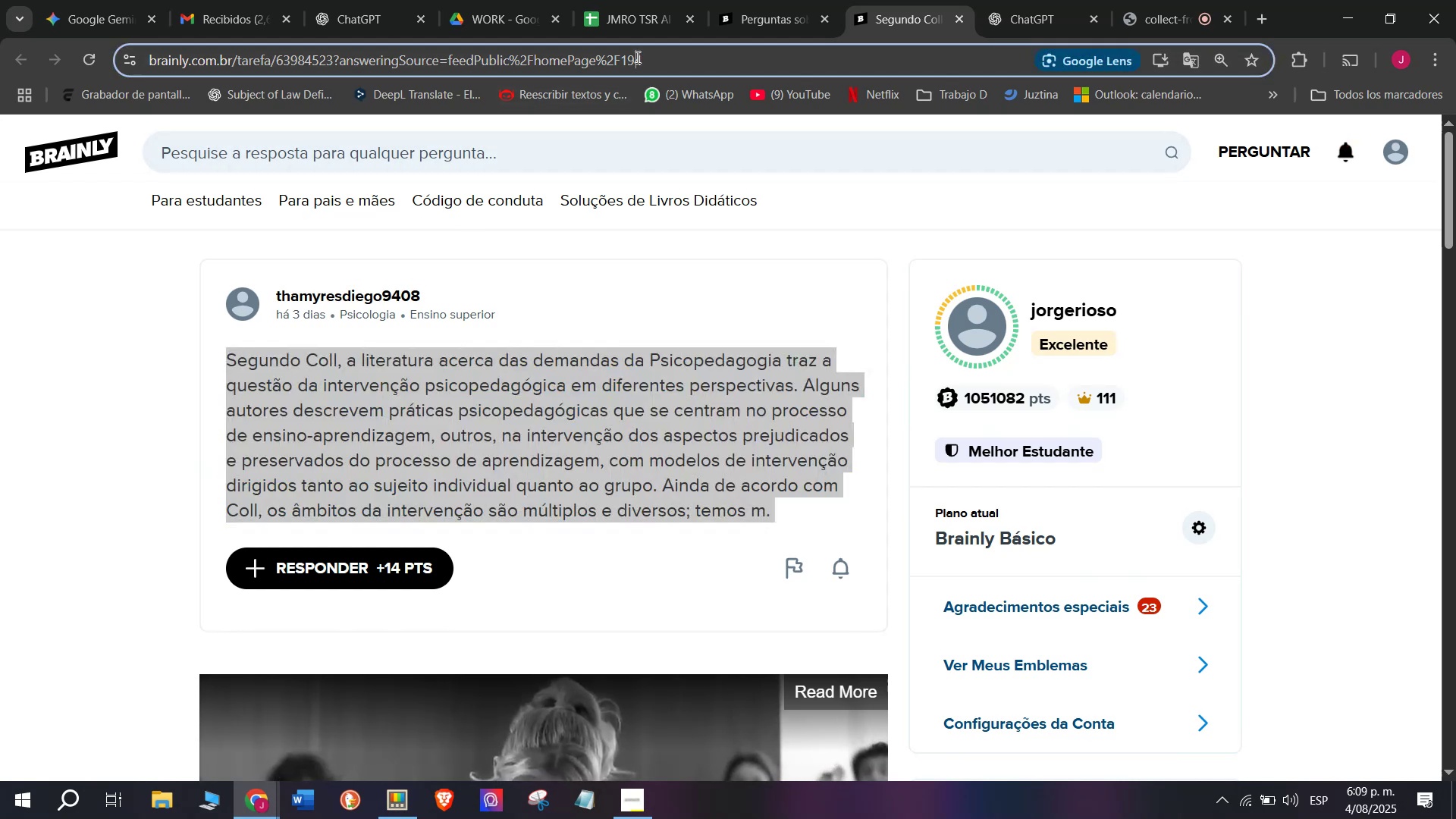 
double_click([636, 57])
 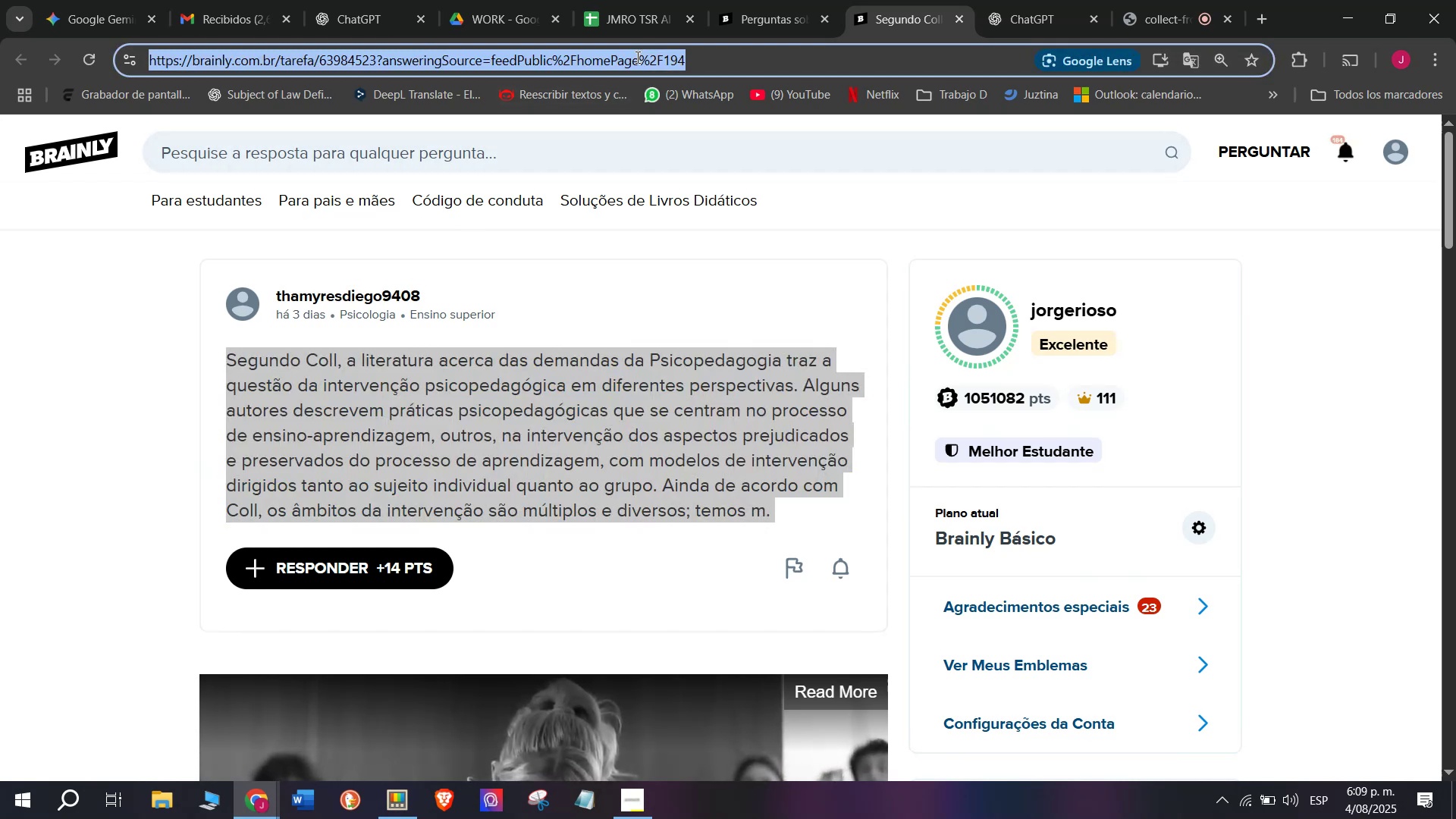 
triple_click([636, 57])
 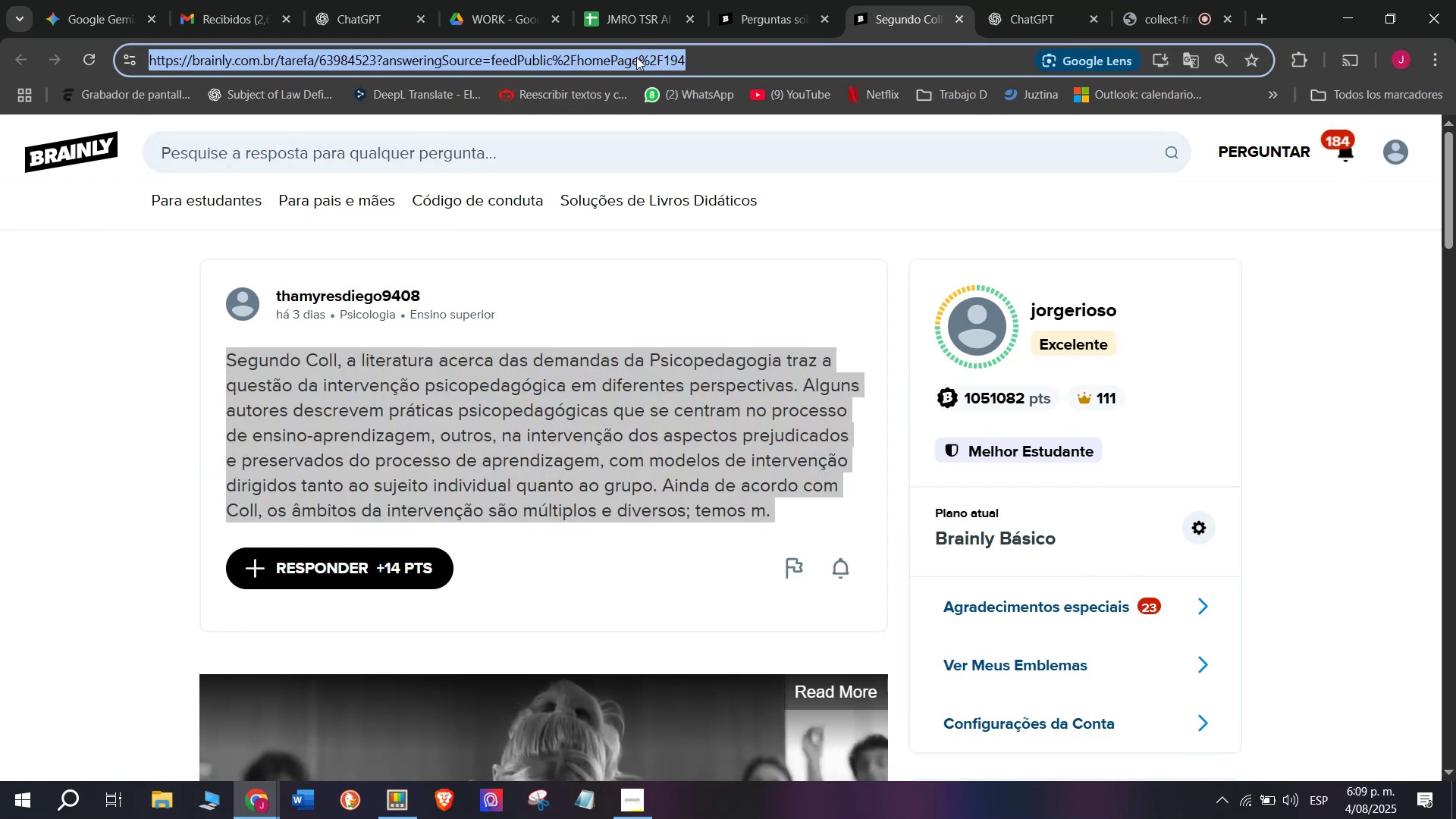 
key(Control+ControlLeft)
 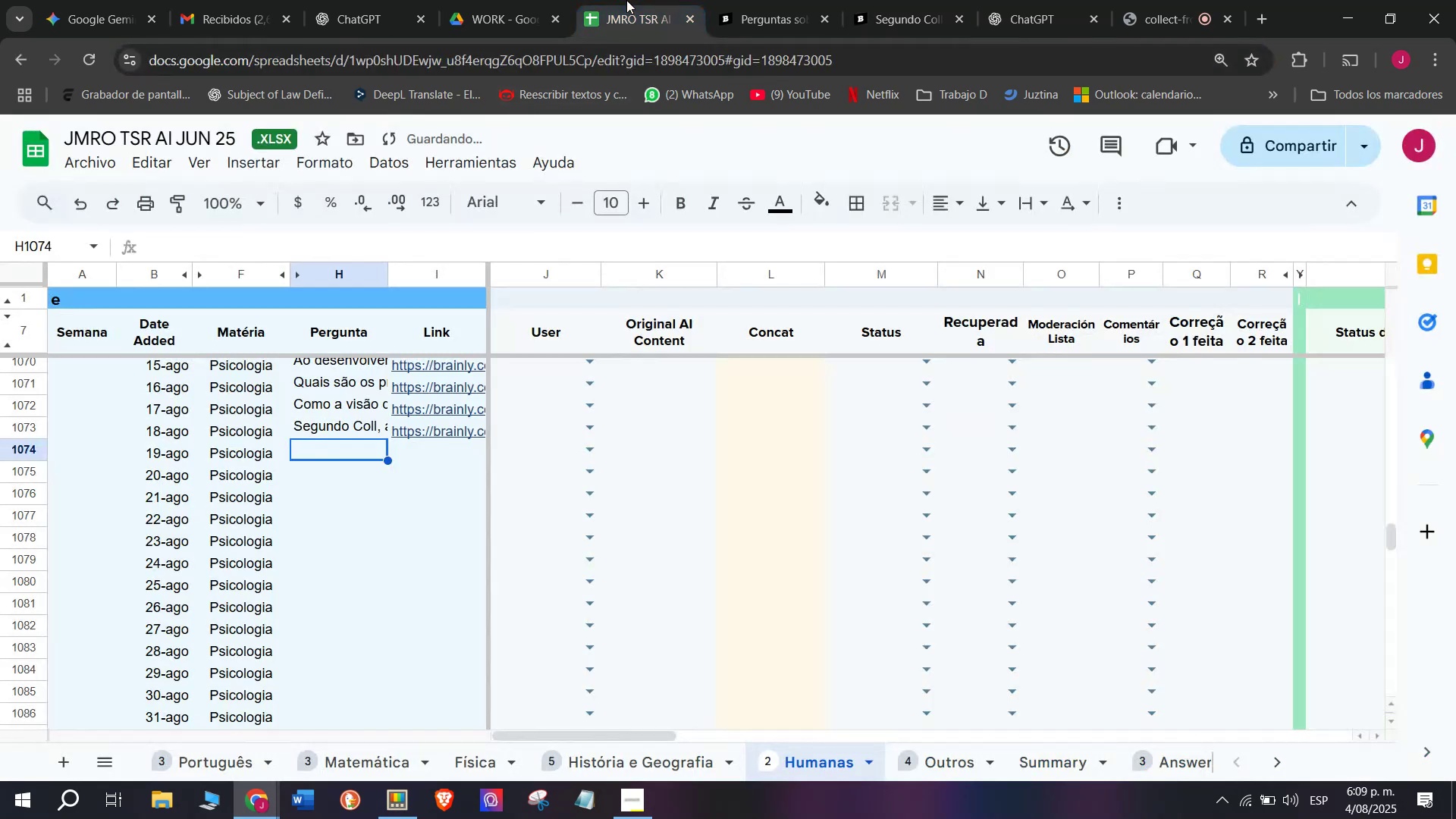 
key(Break)
 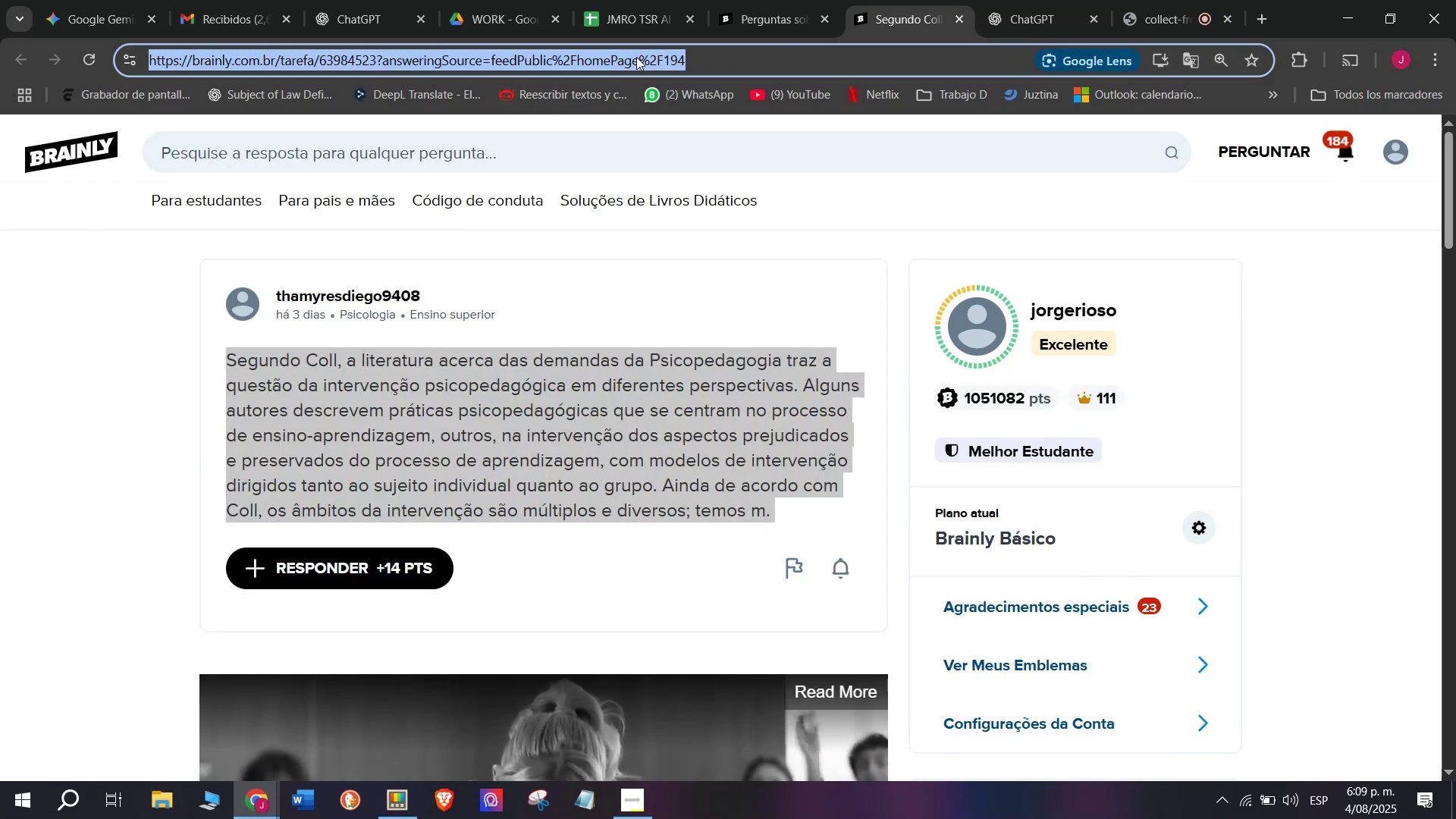 
key(Control+C)
 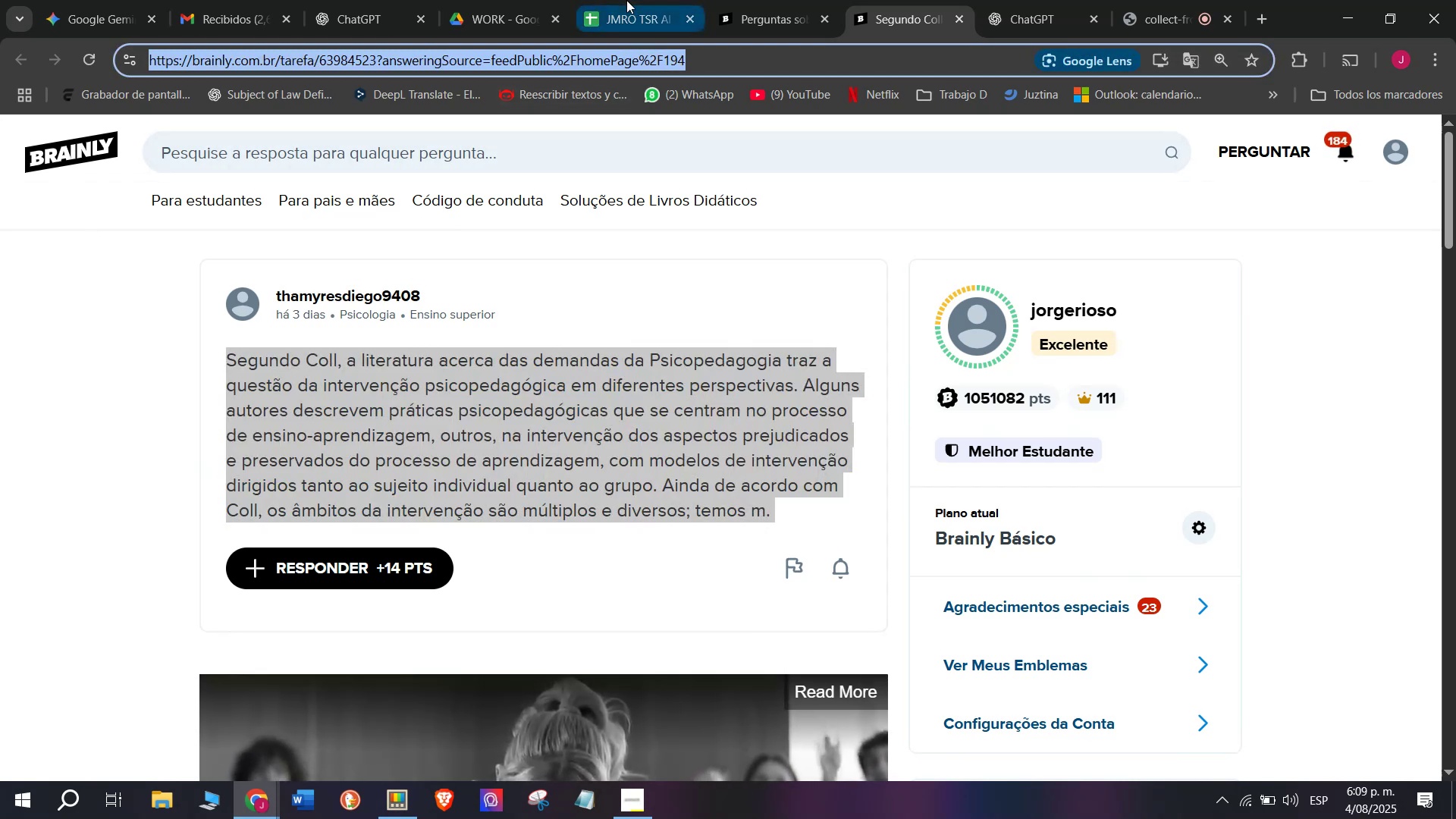 
left_click([626, 0])
 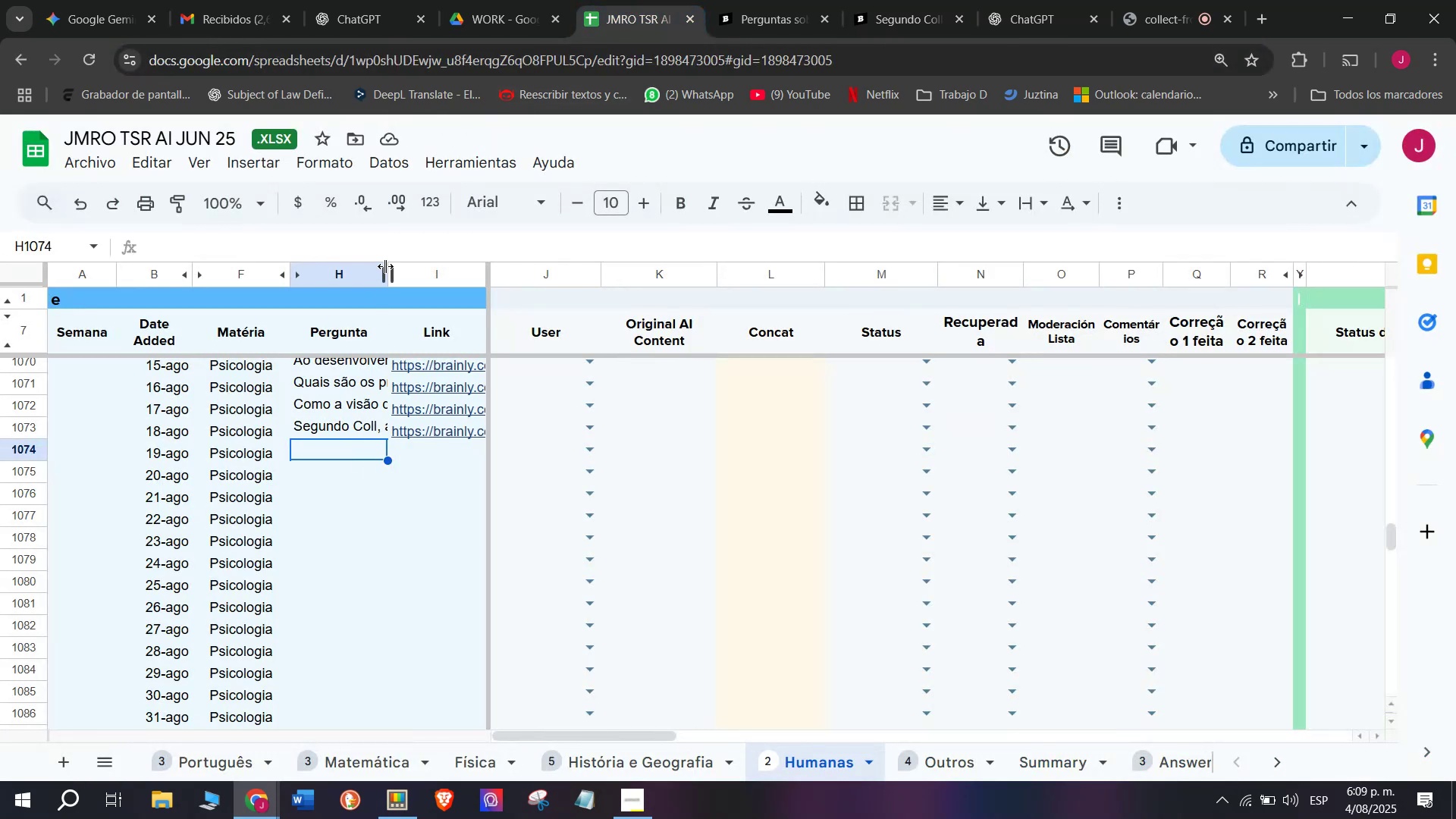 
left_click([389, 247])
 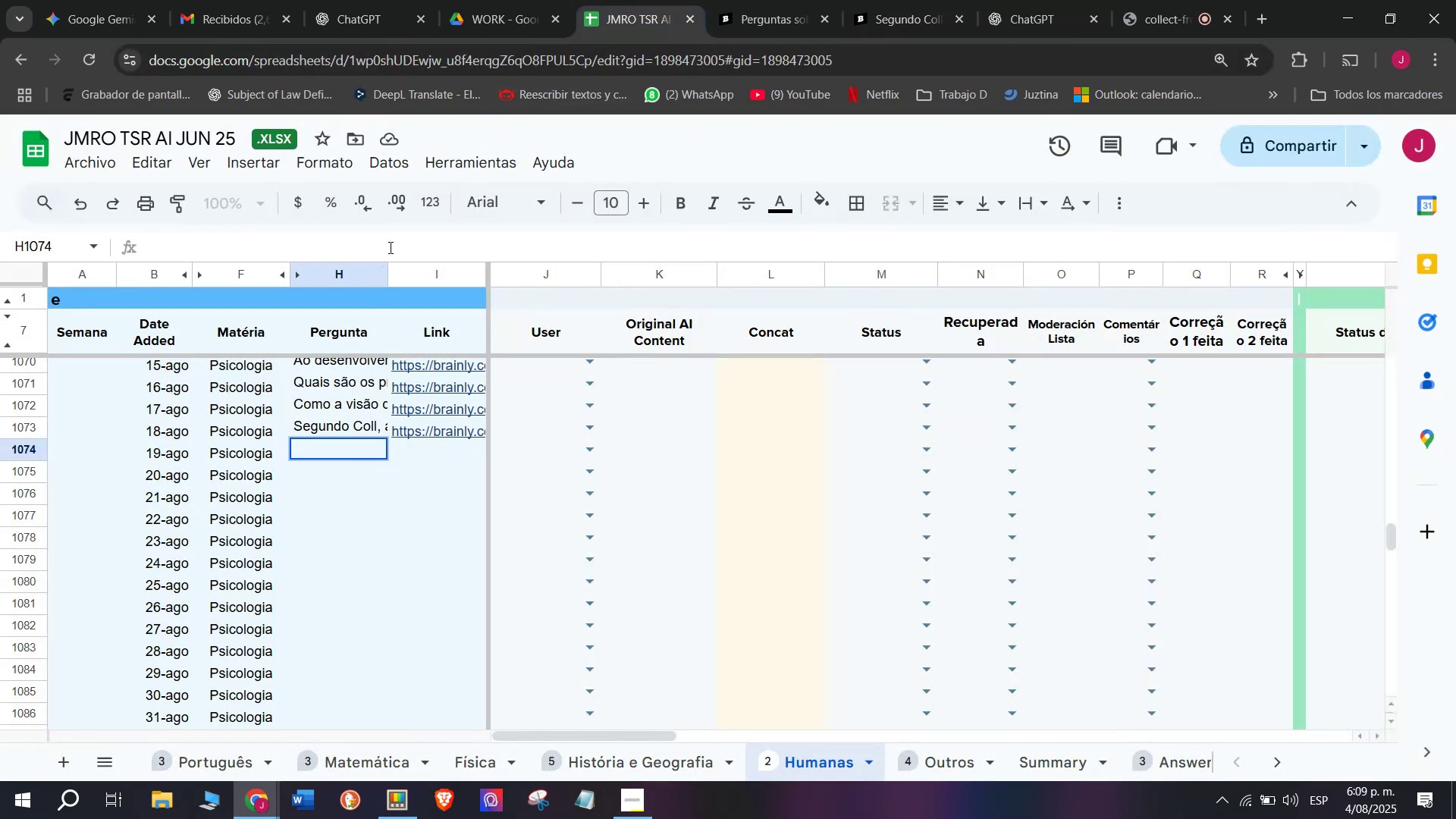 
key(C)
 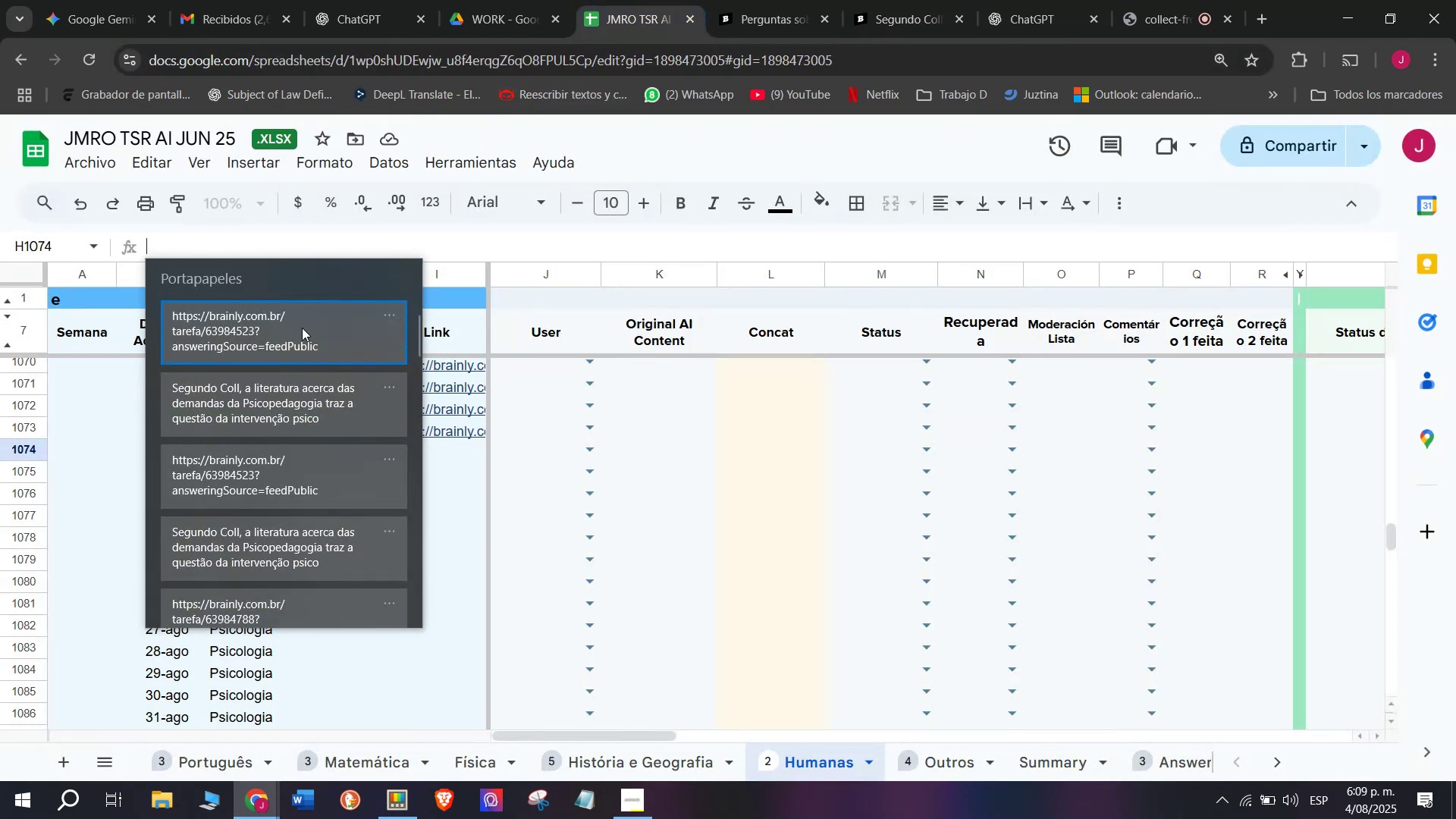 
key(Meta+MetaLeft)
 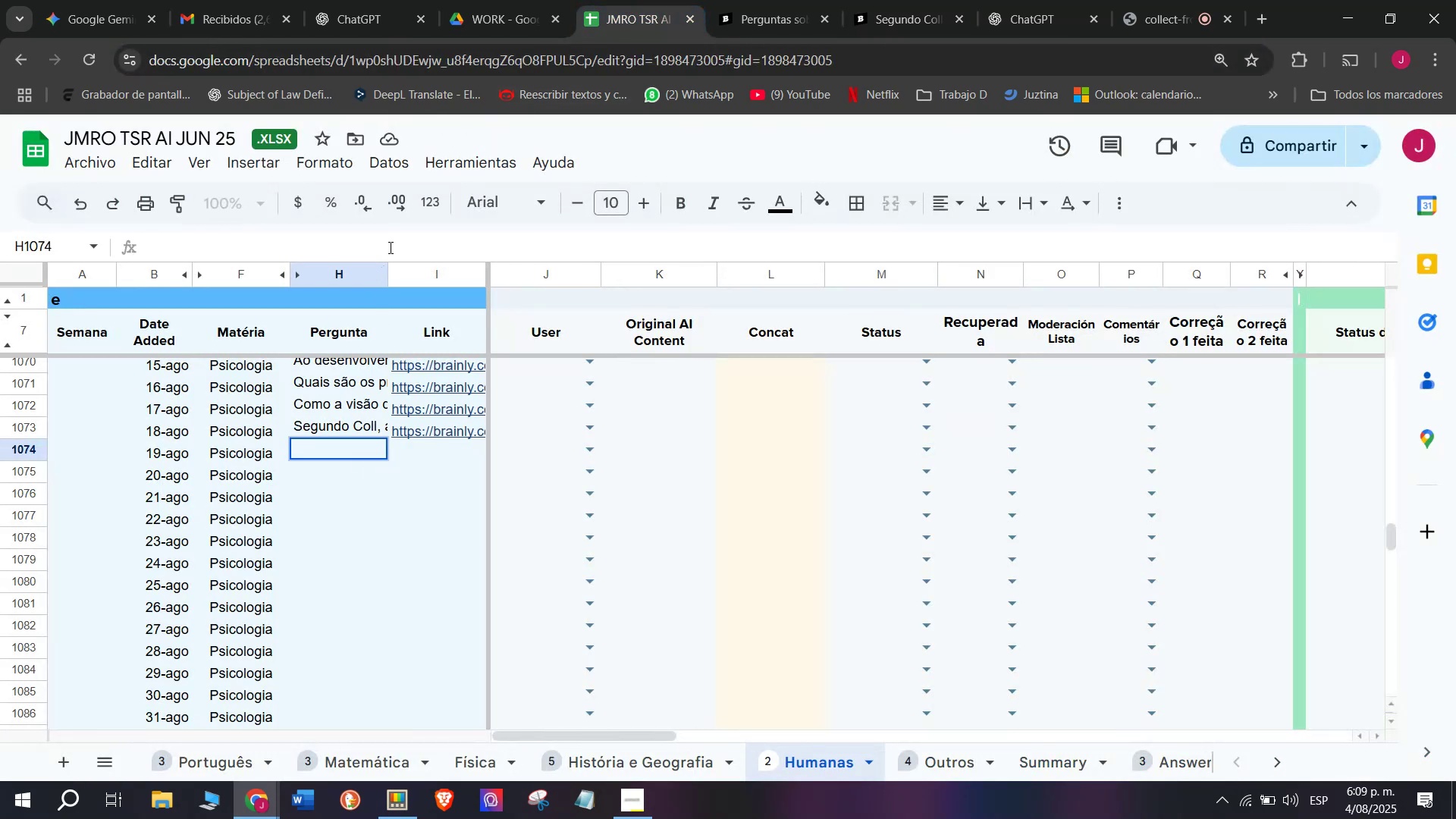 
key(Meta+V)
 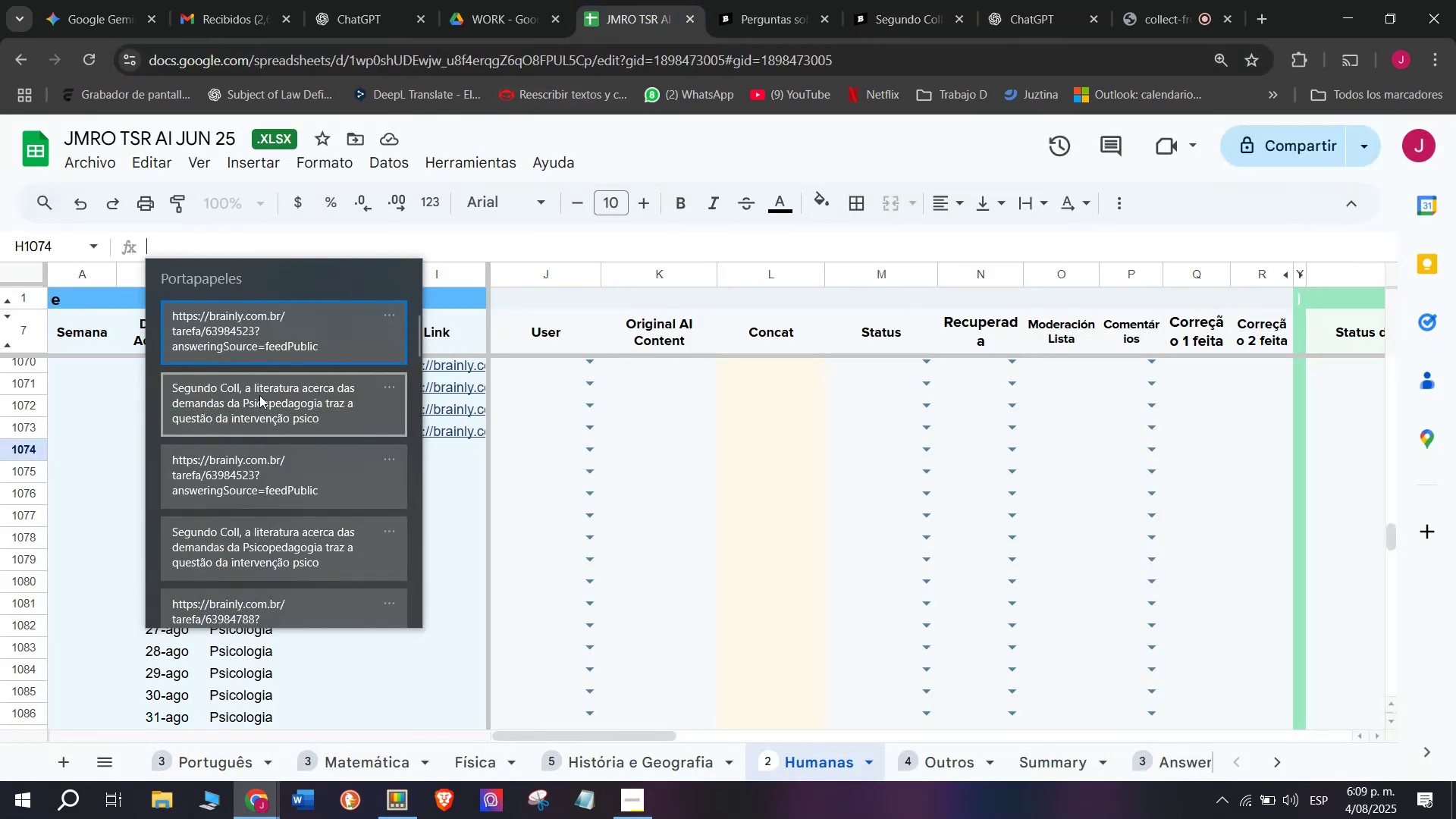 
left_click([256, 402])
 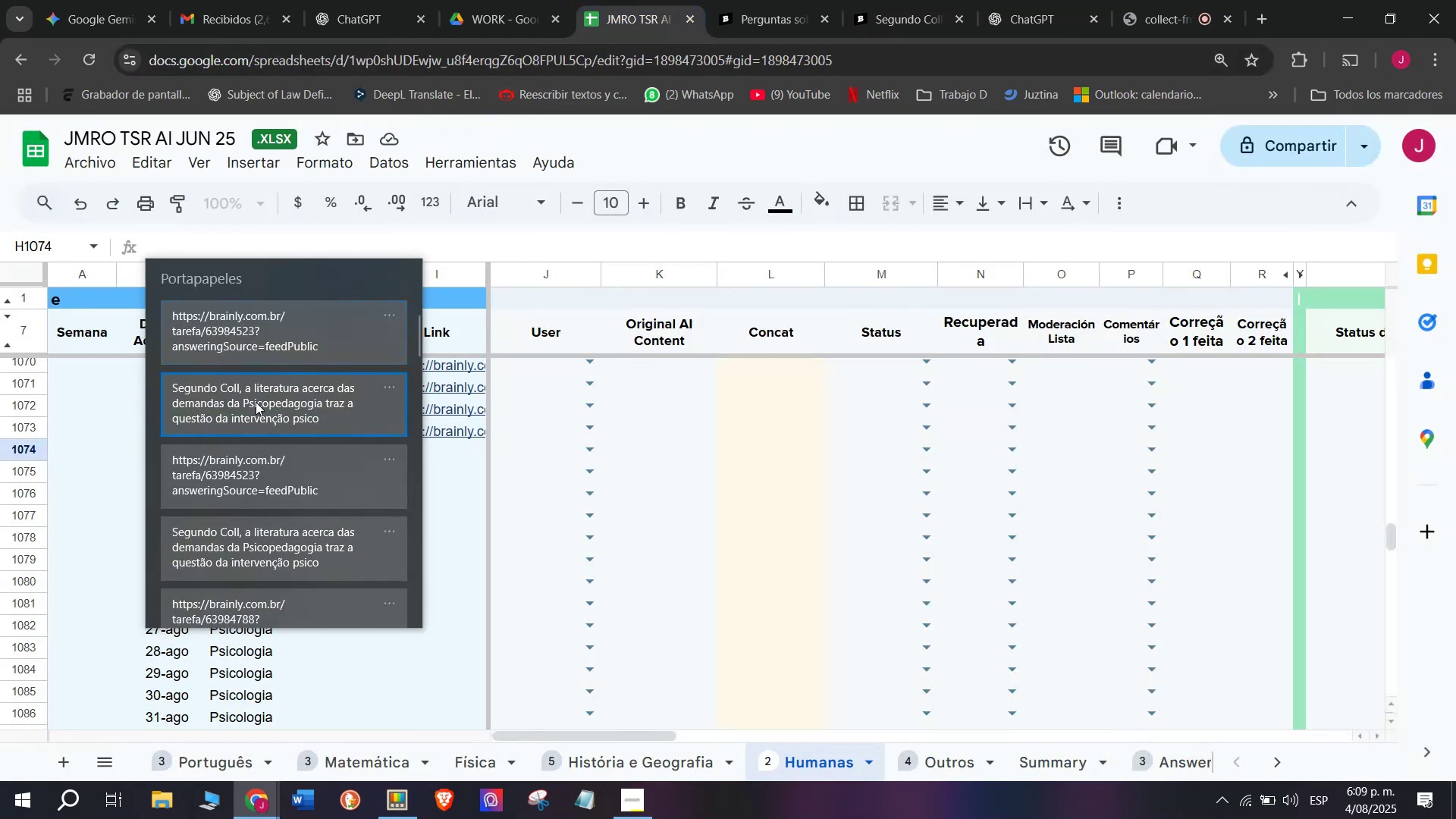 
key(Control+ControlLeft)
 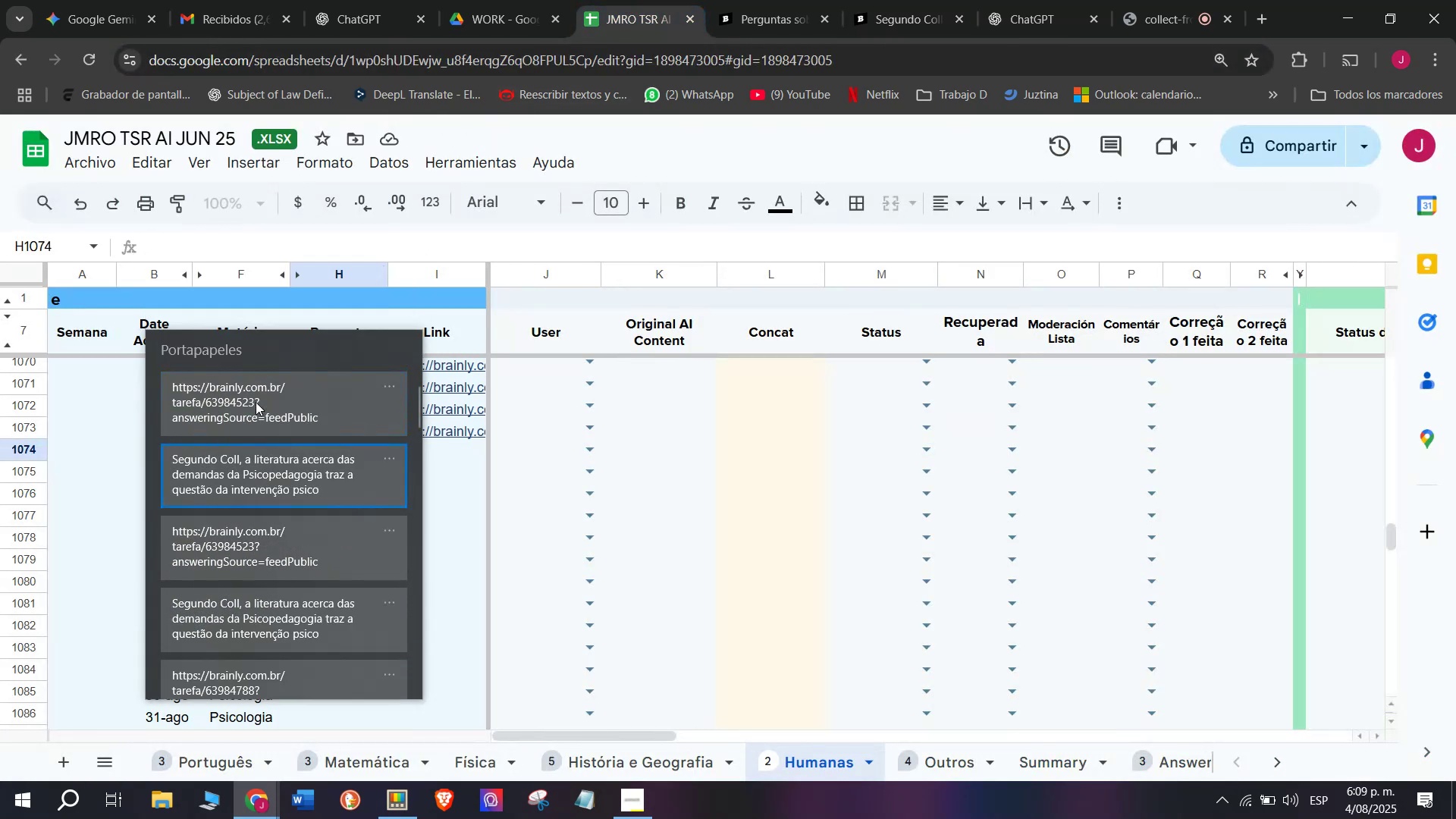 
key(Control+V)
 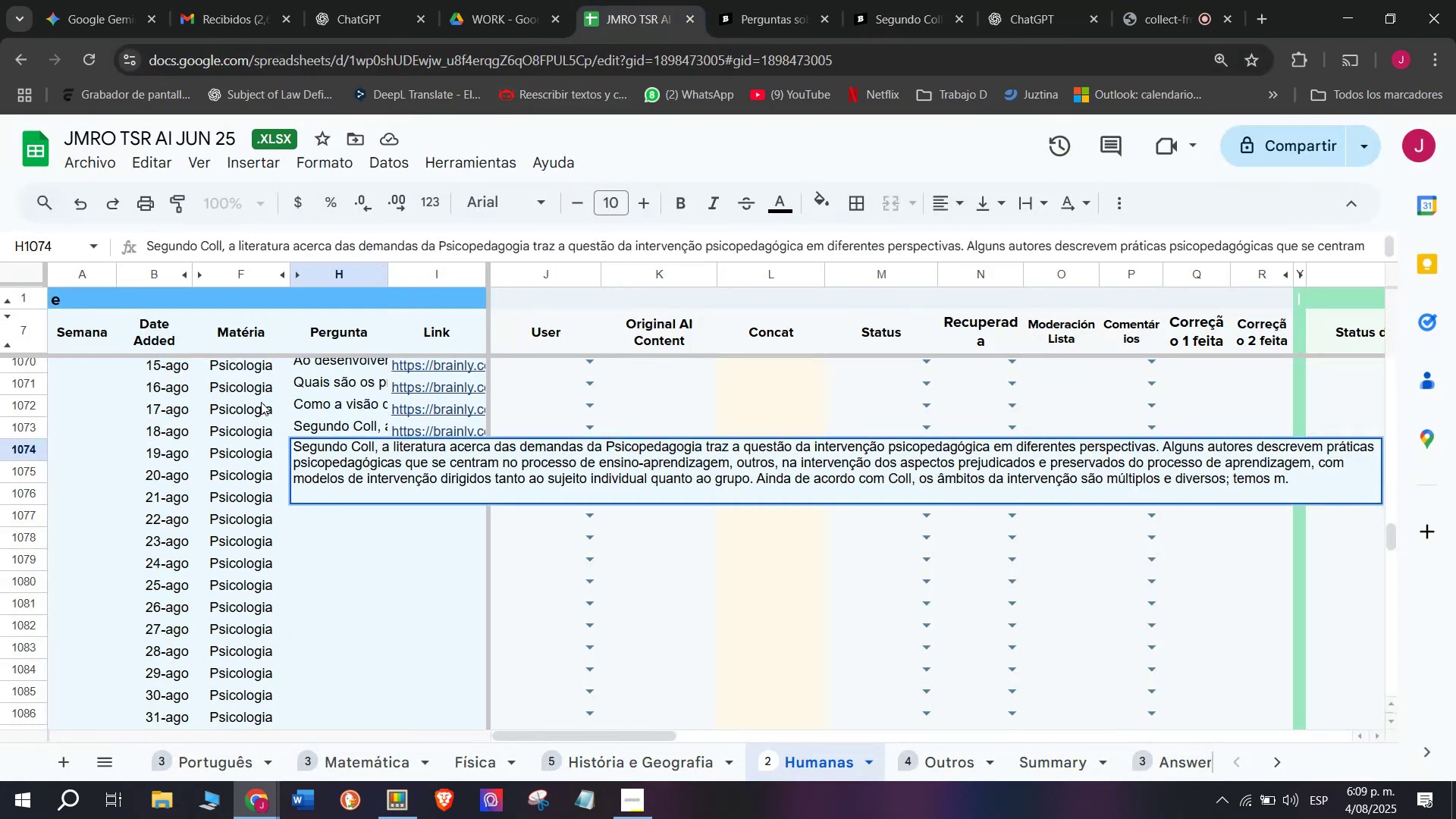 
key(Enter)
 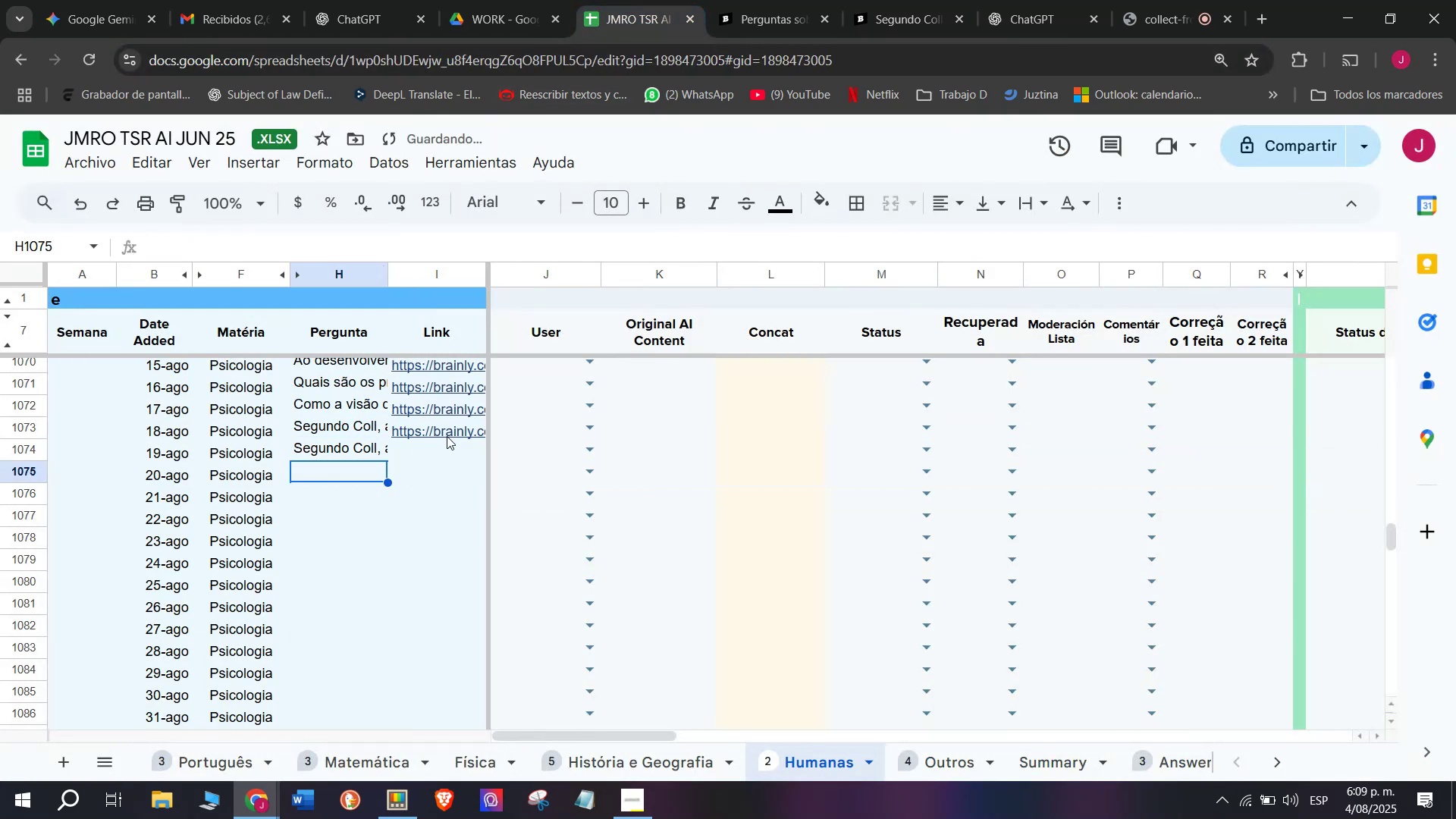 
left_click([447, 453])
 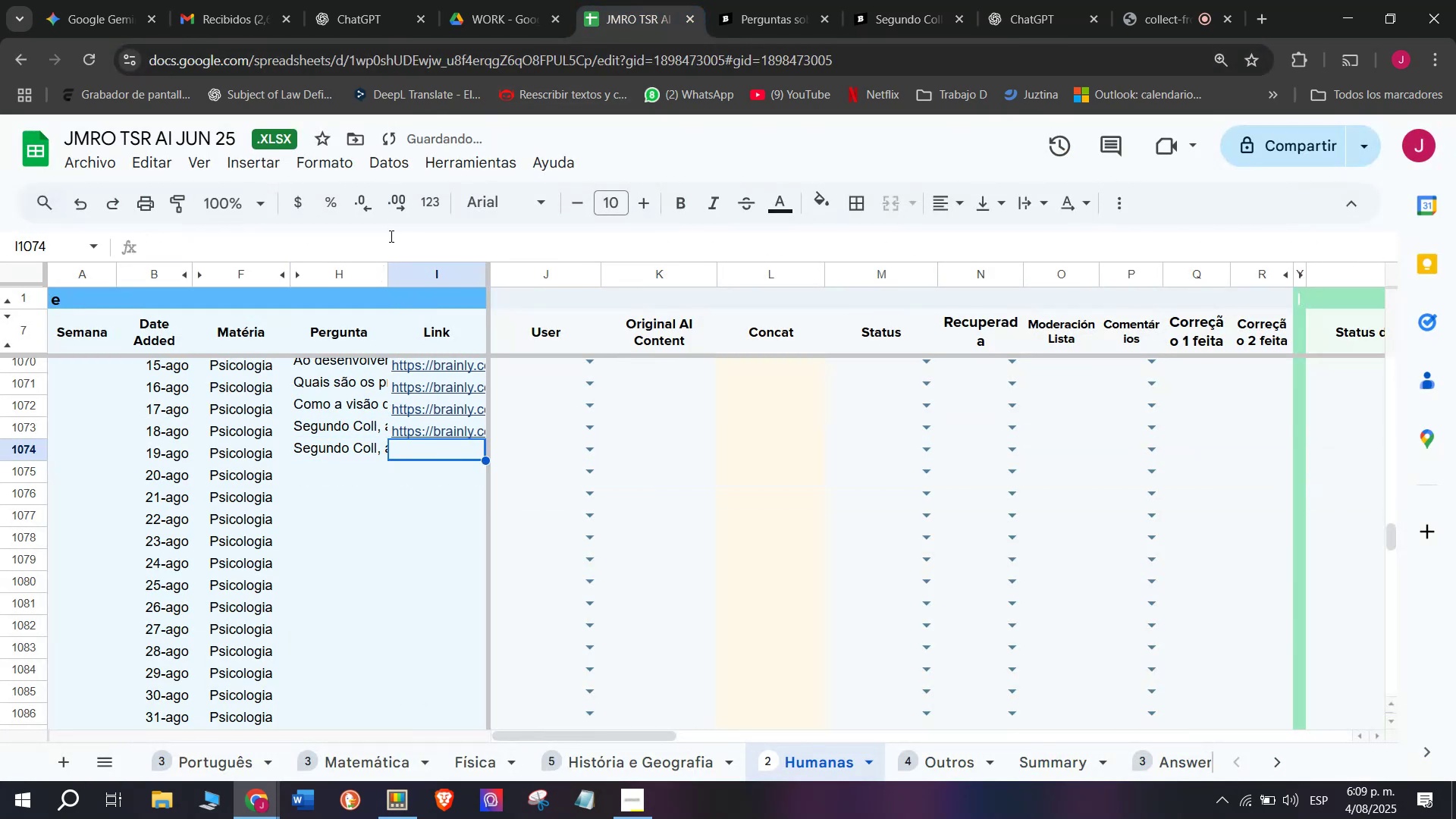 
left_click([390, 241])
 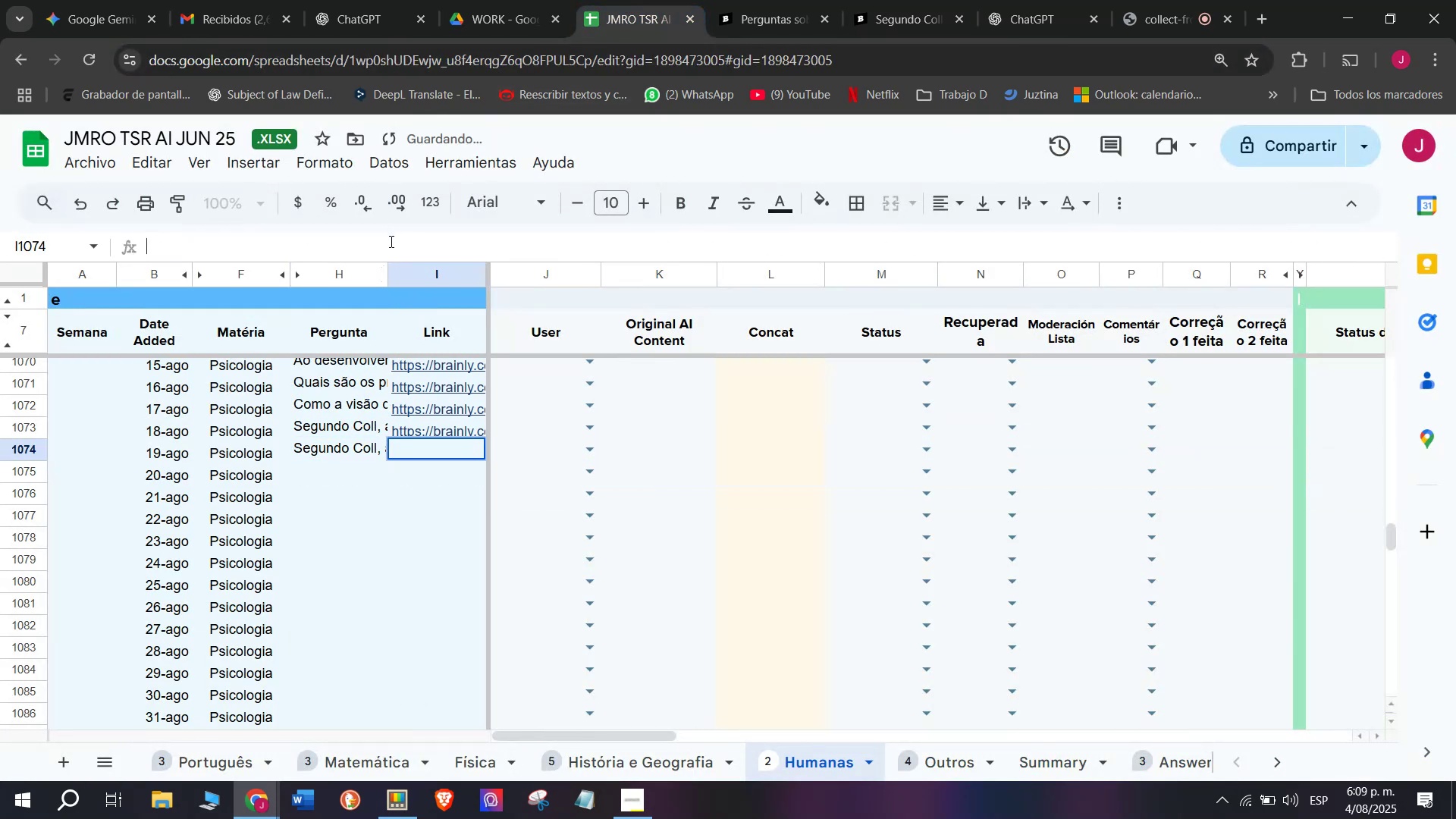 
key(Break)
 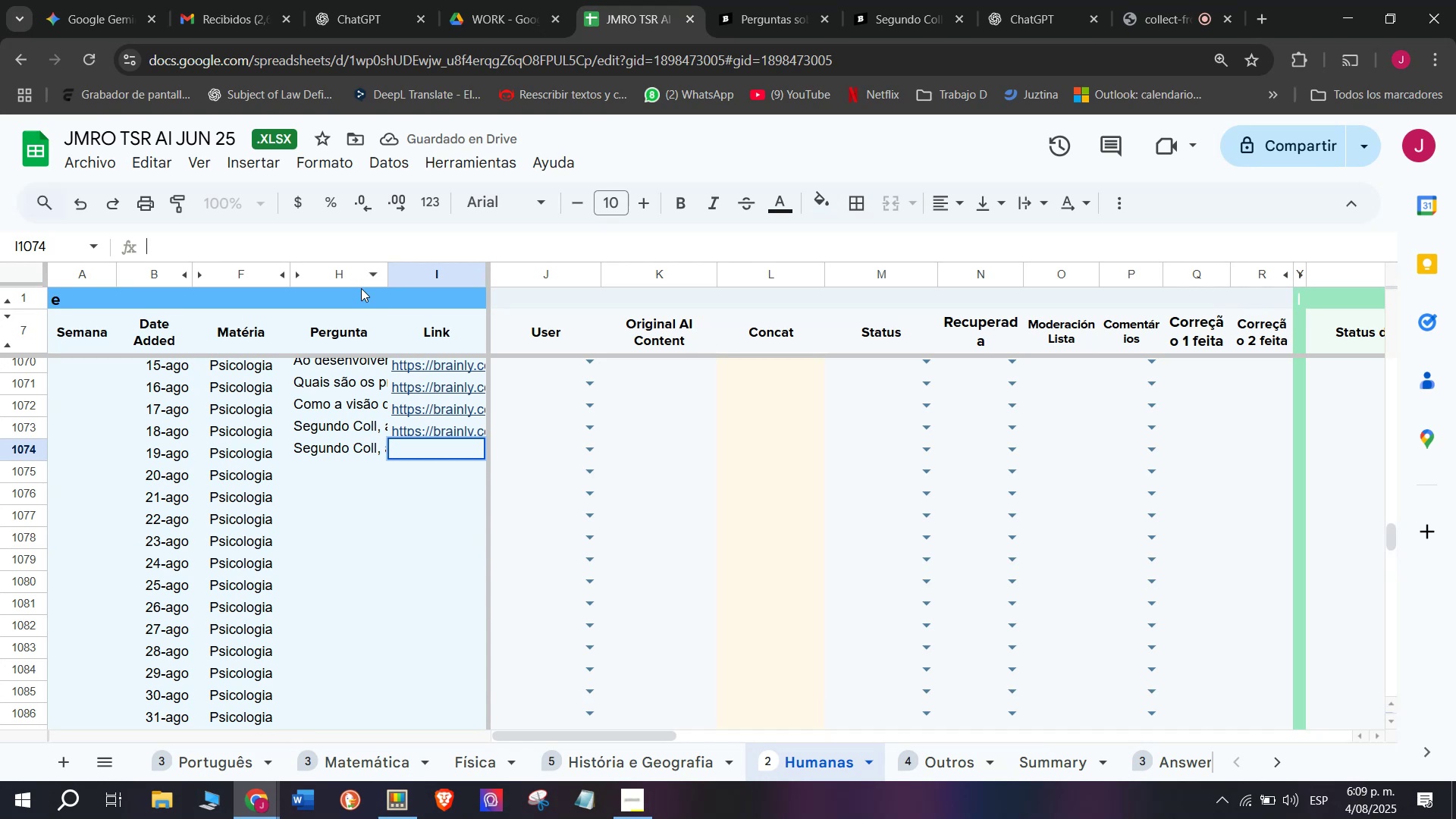 
key(Control+ControlLeft)
 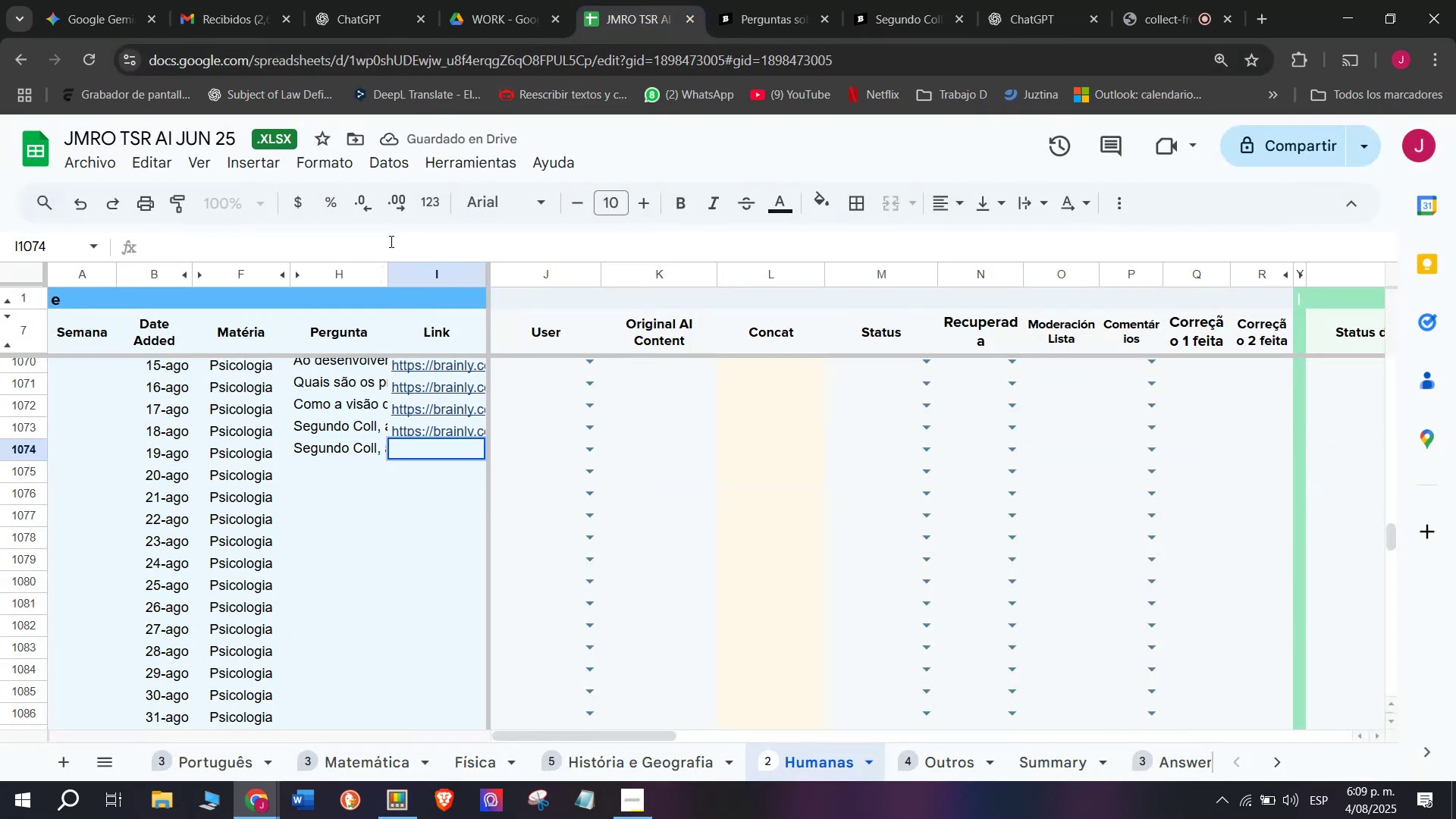 
key(Control+C)
 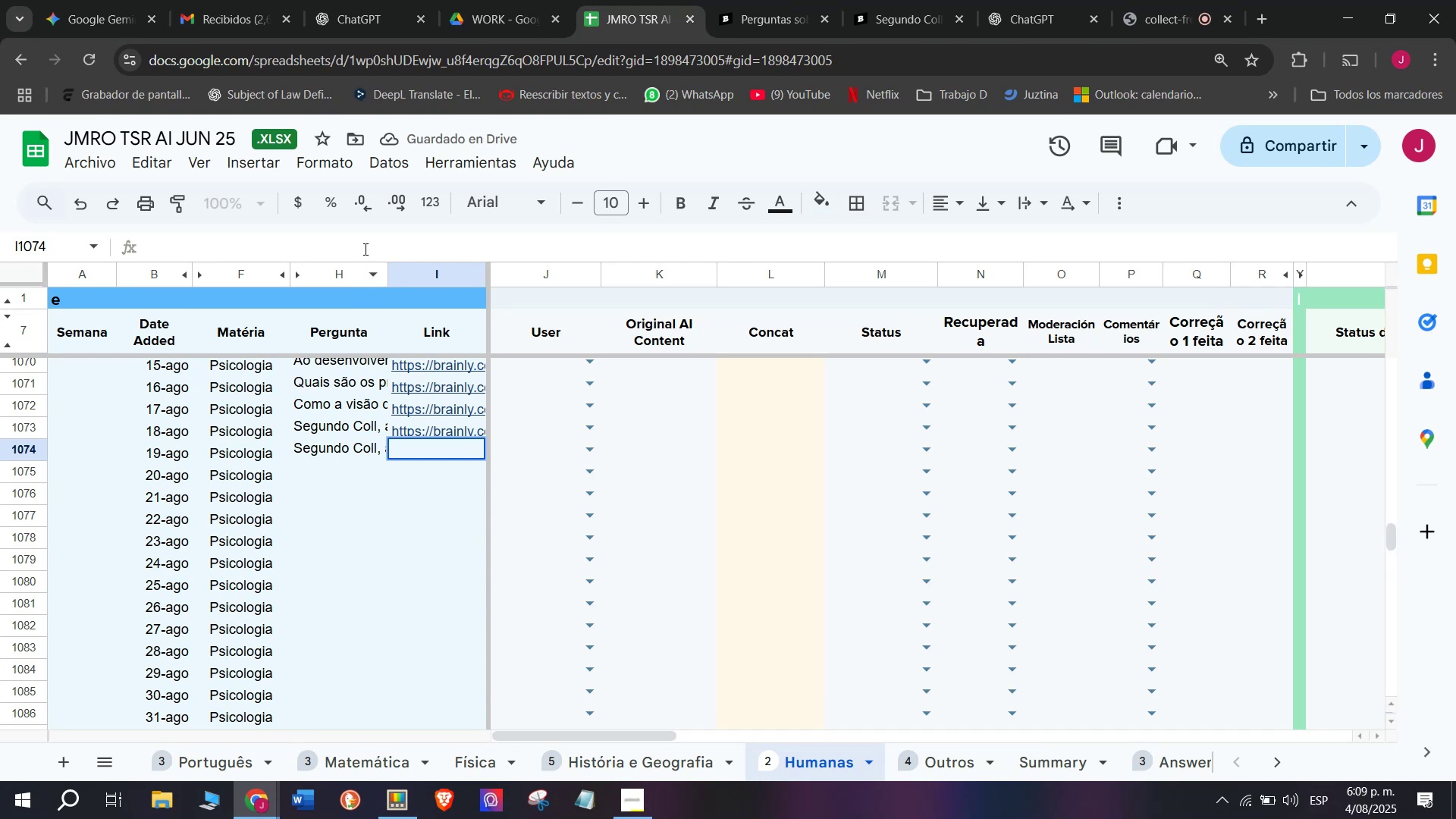 
left_click([366, 245])
 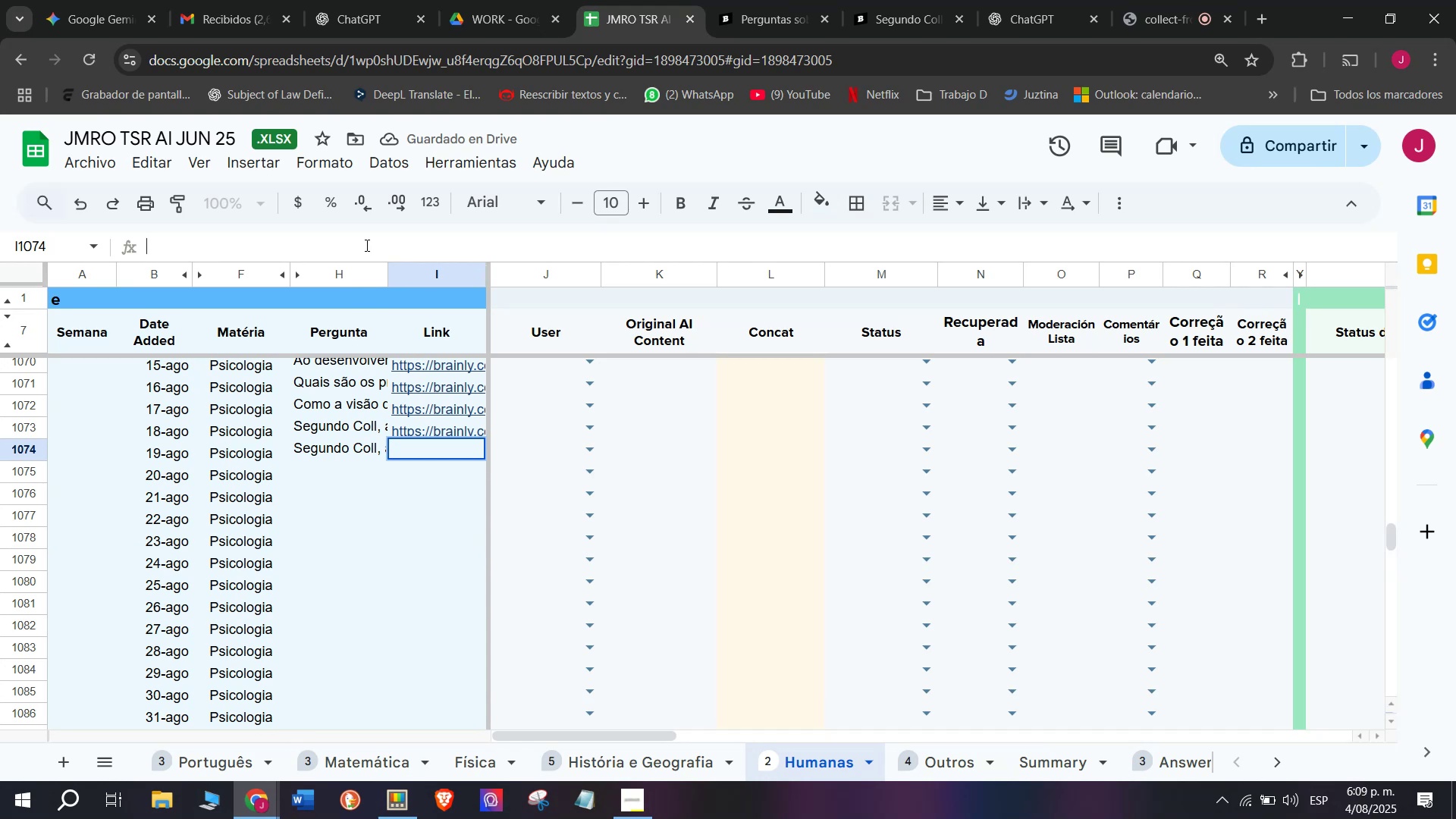 
key(Meta+MetaLeft)
 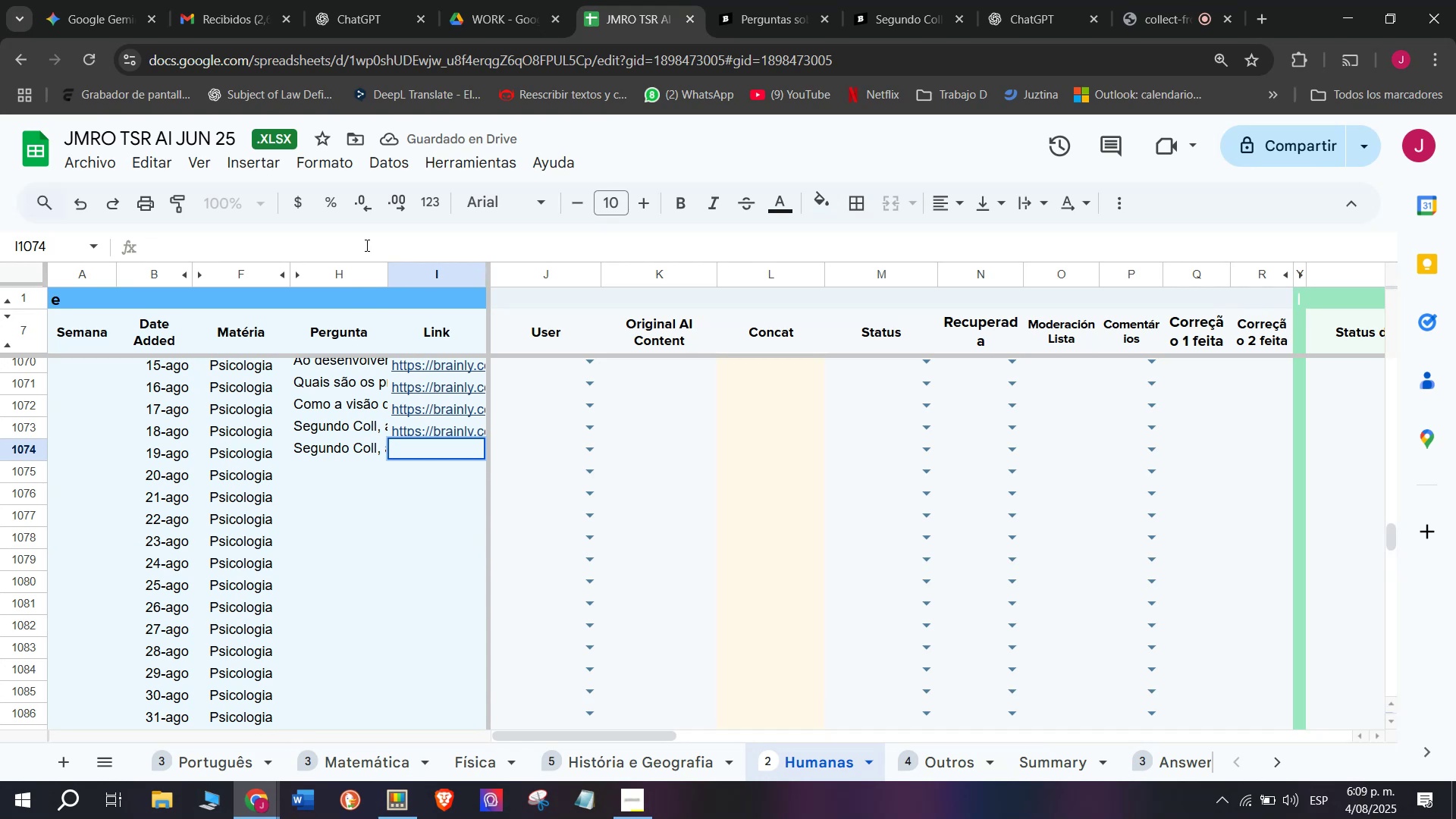 
key(C)
 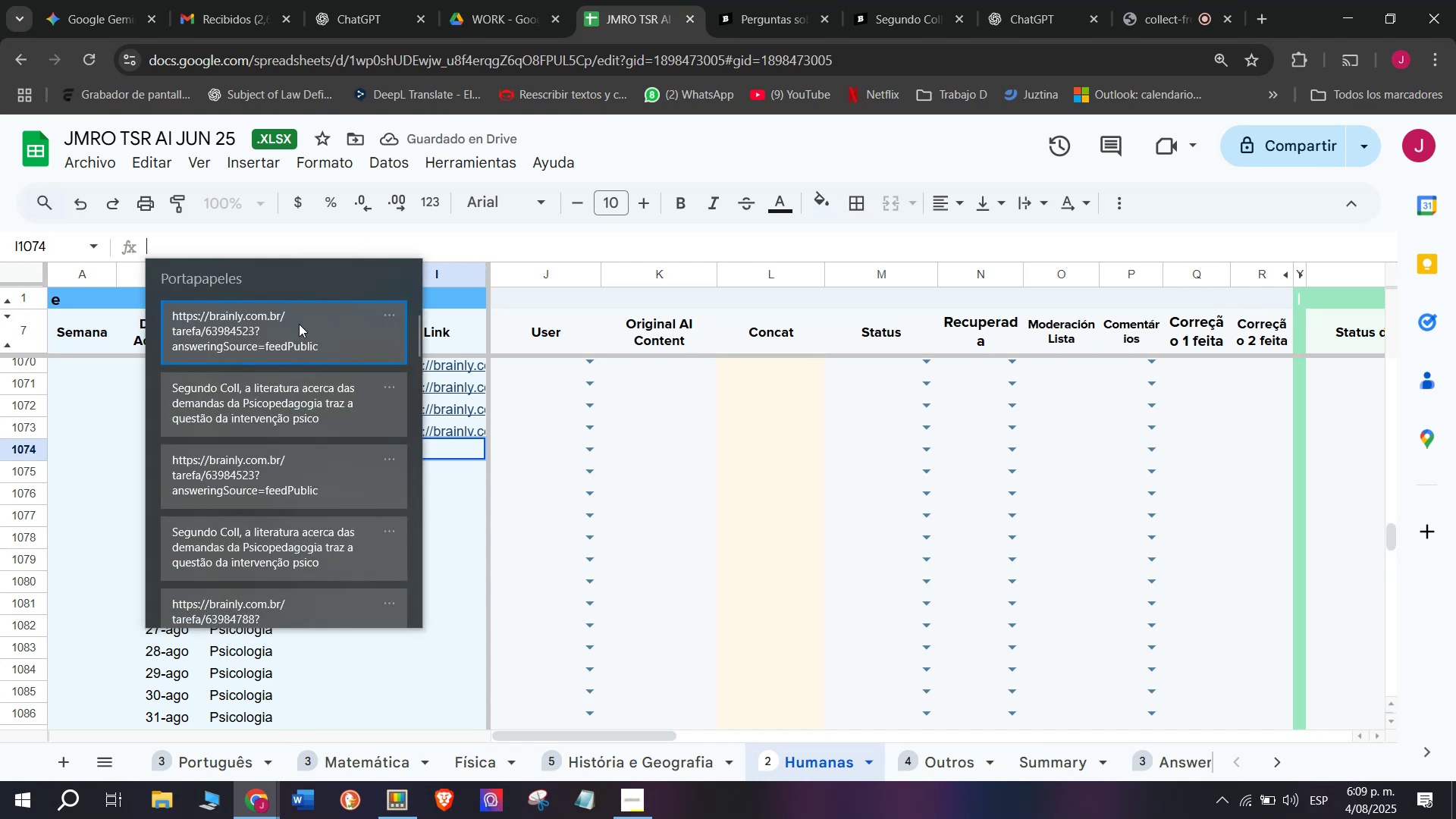 
key(Meta+V)
 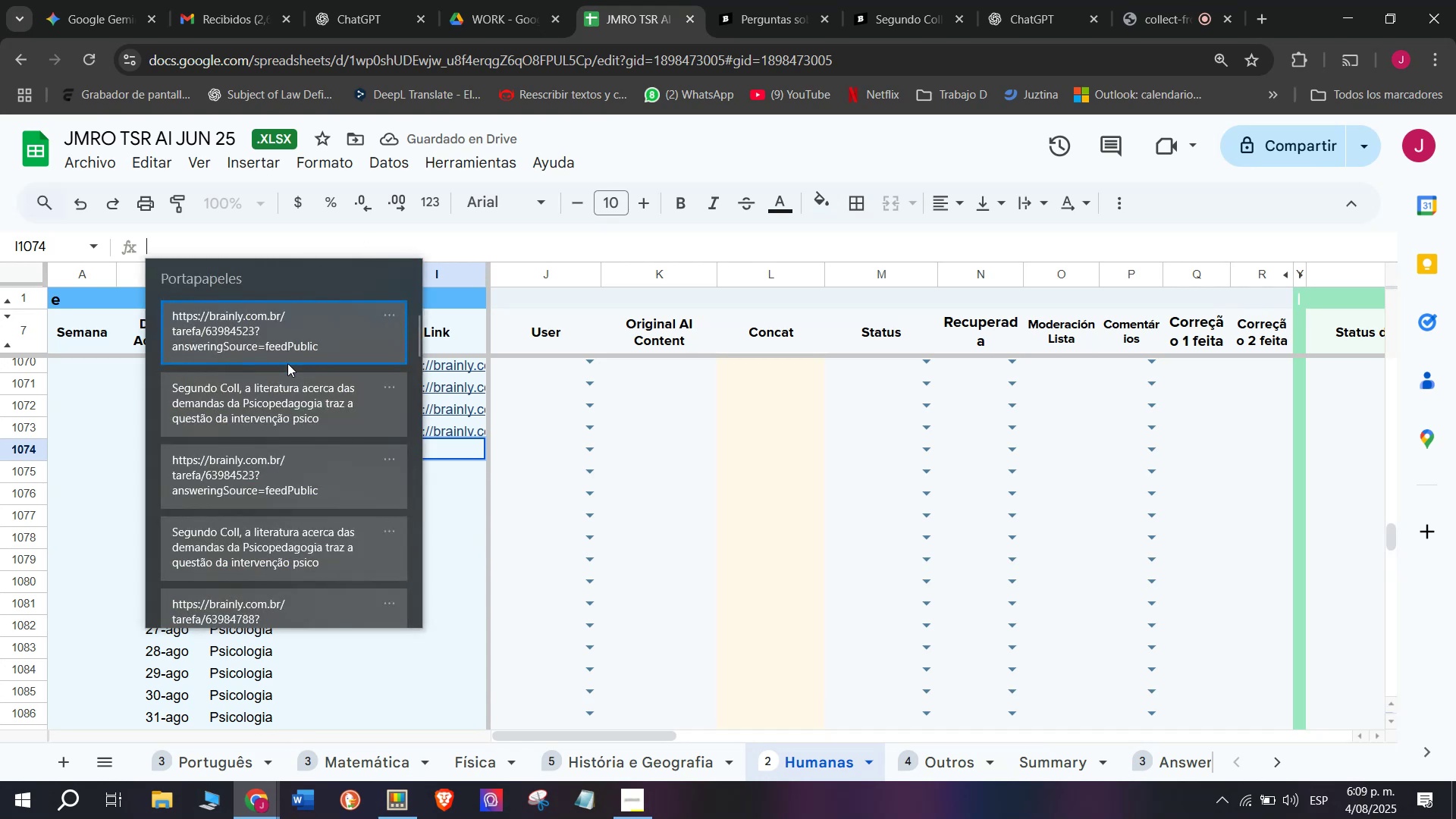 
left_click([290, 398])
 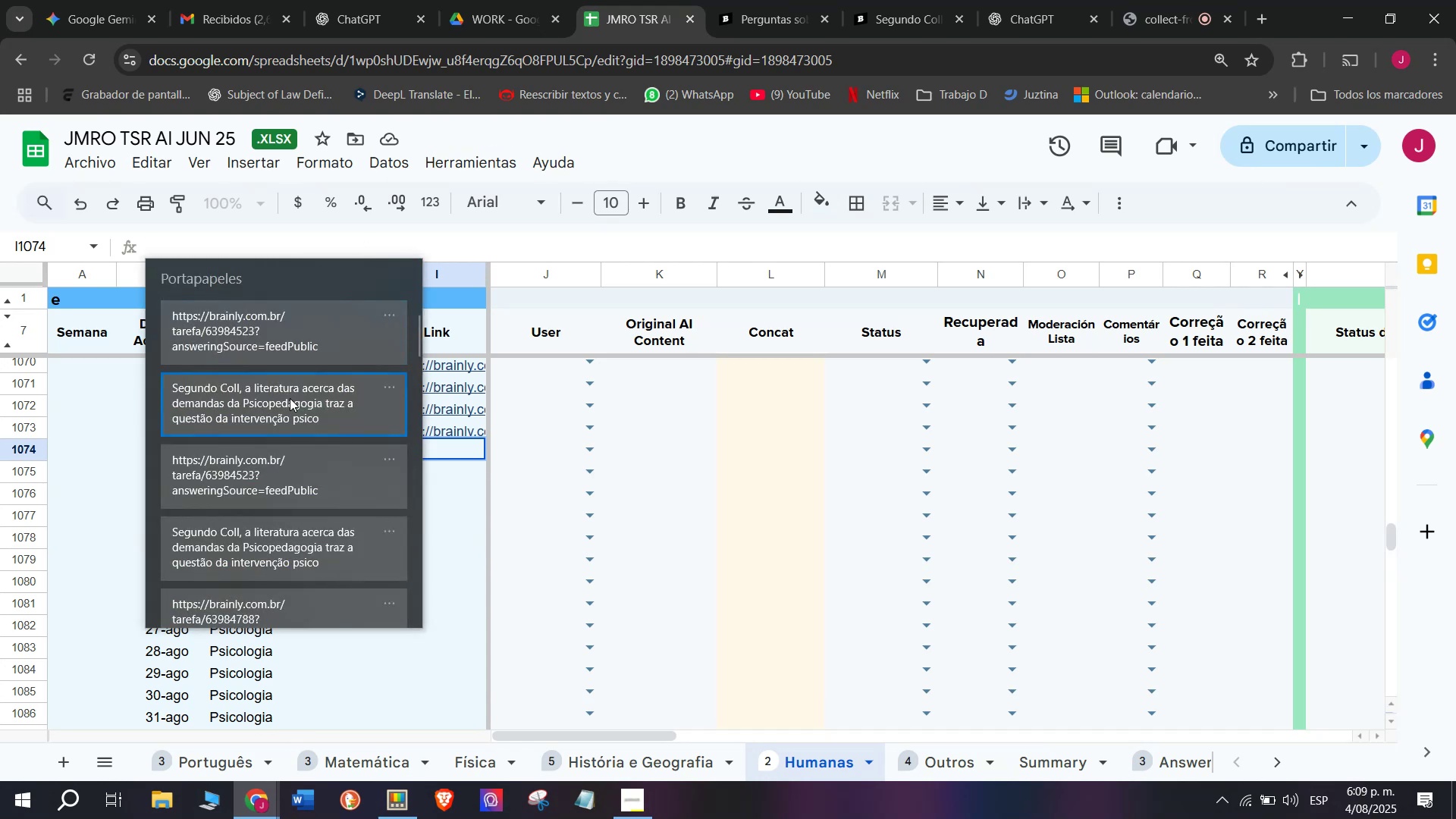 
key(Control+ControlLeft)
 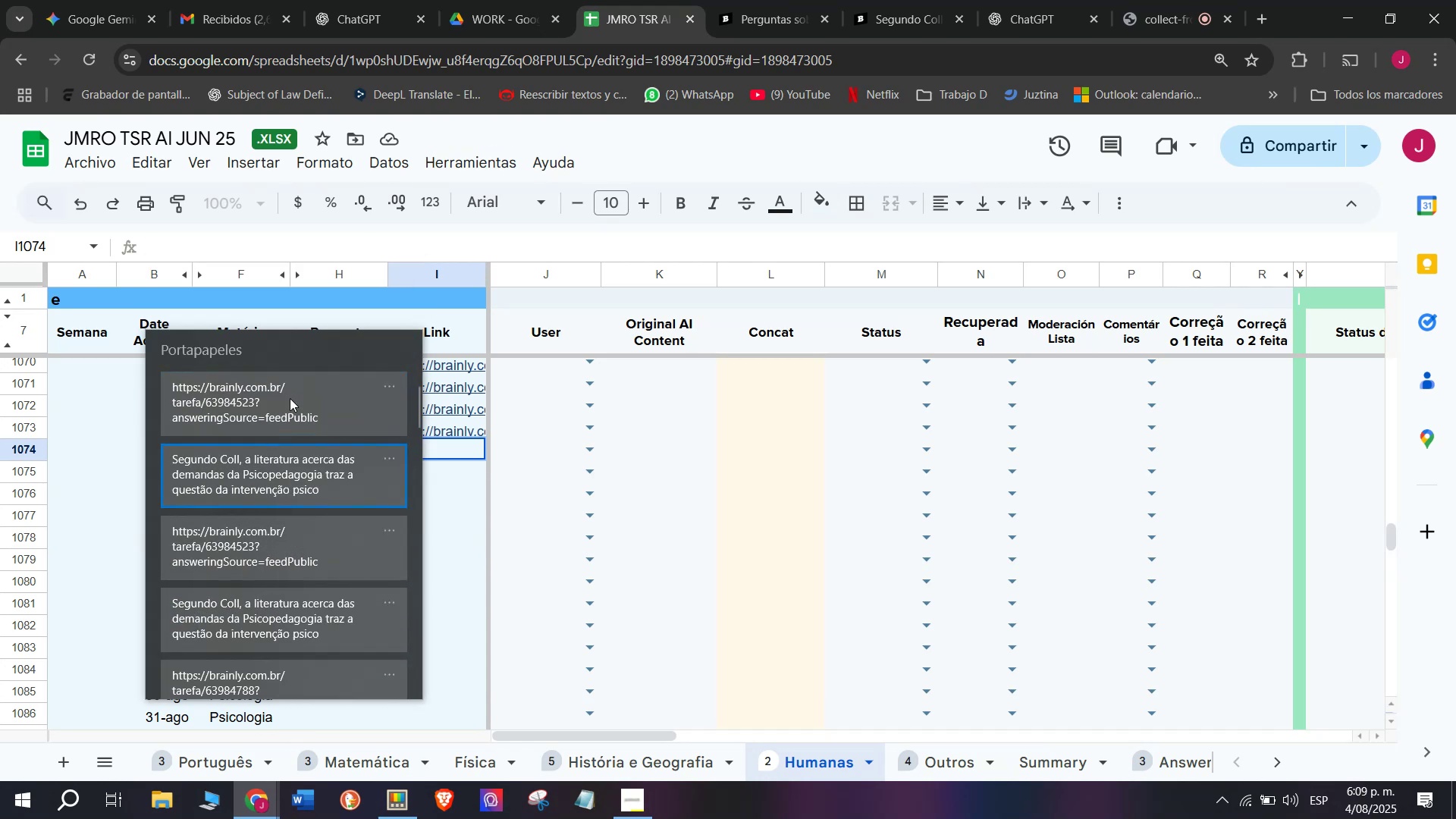 
key(Control+V)
 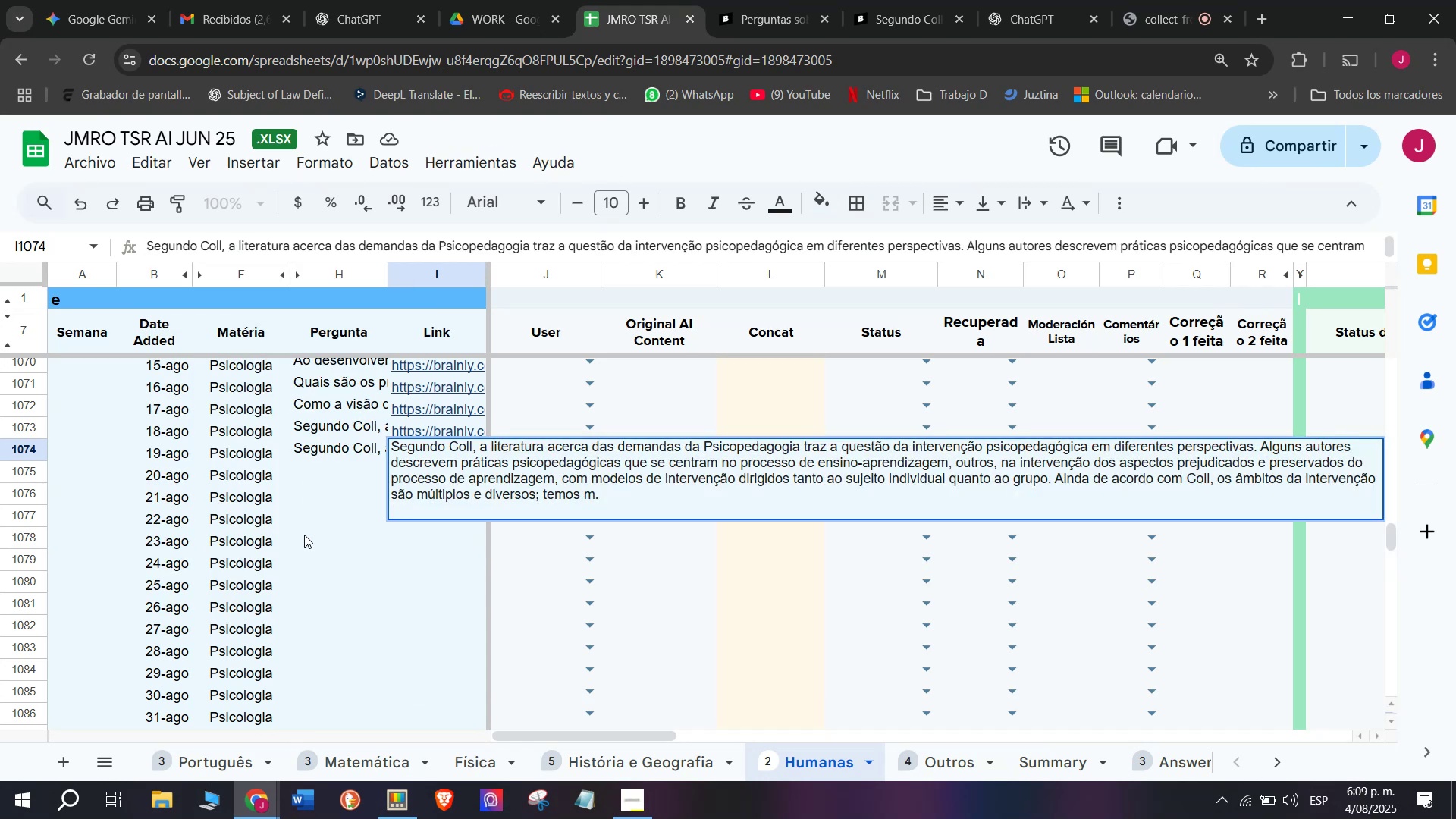 
key(Enter)
 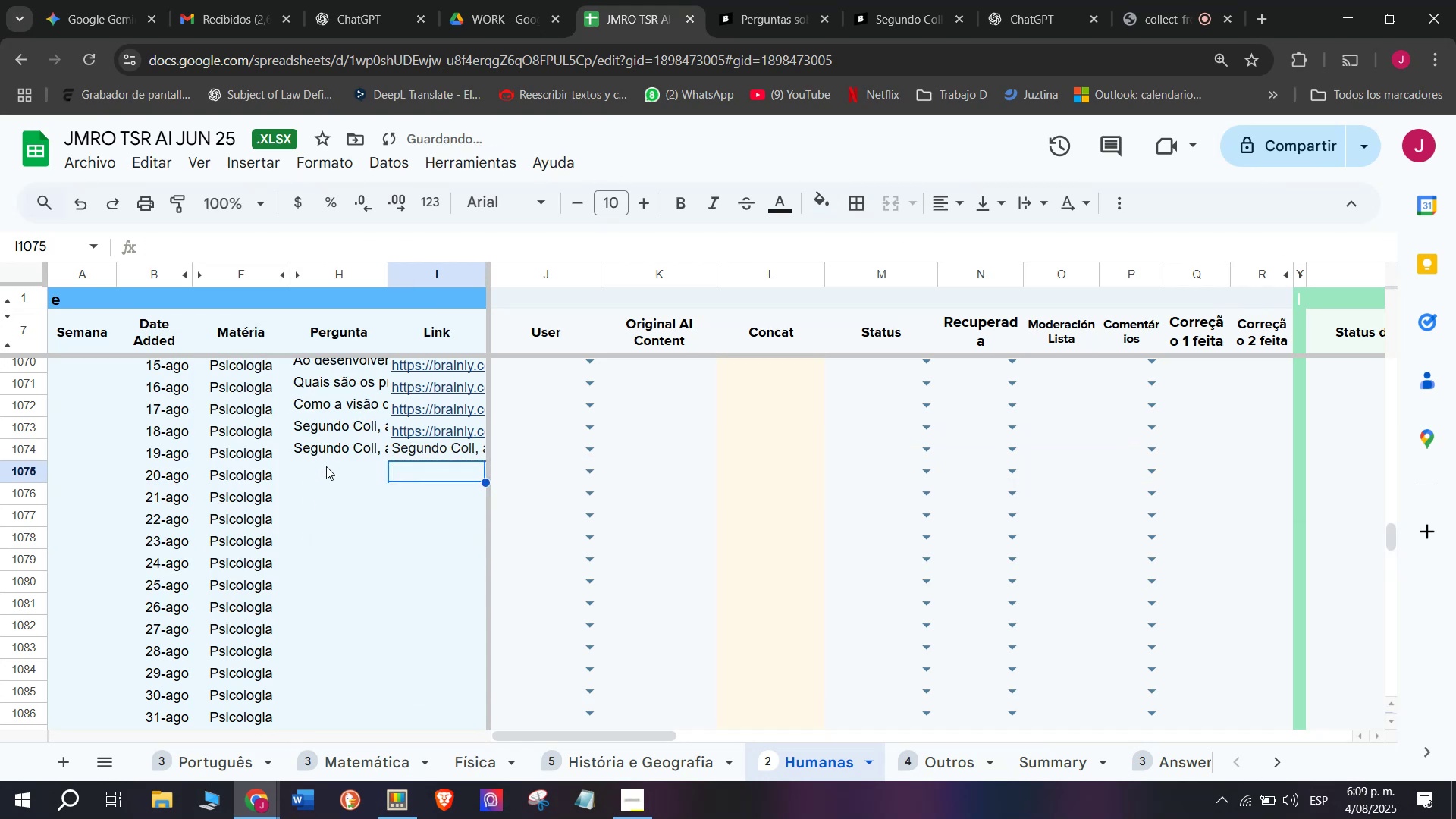 
left_click([326, 466])
 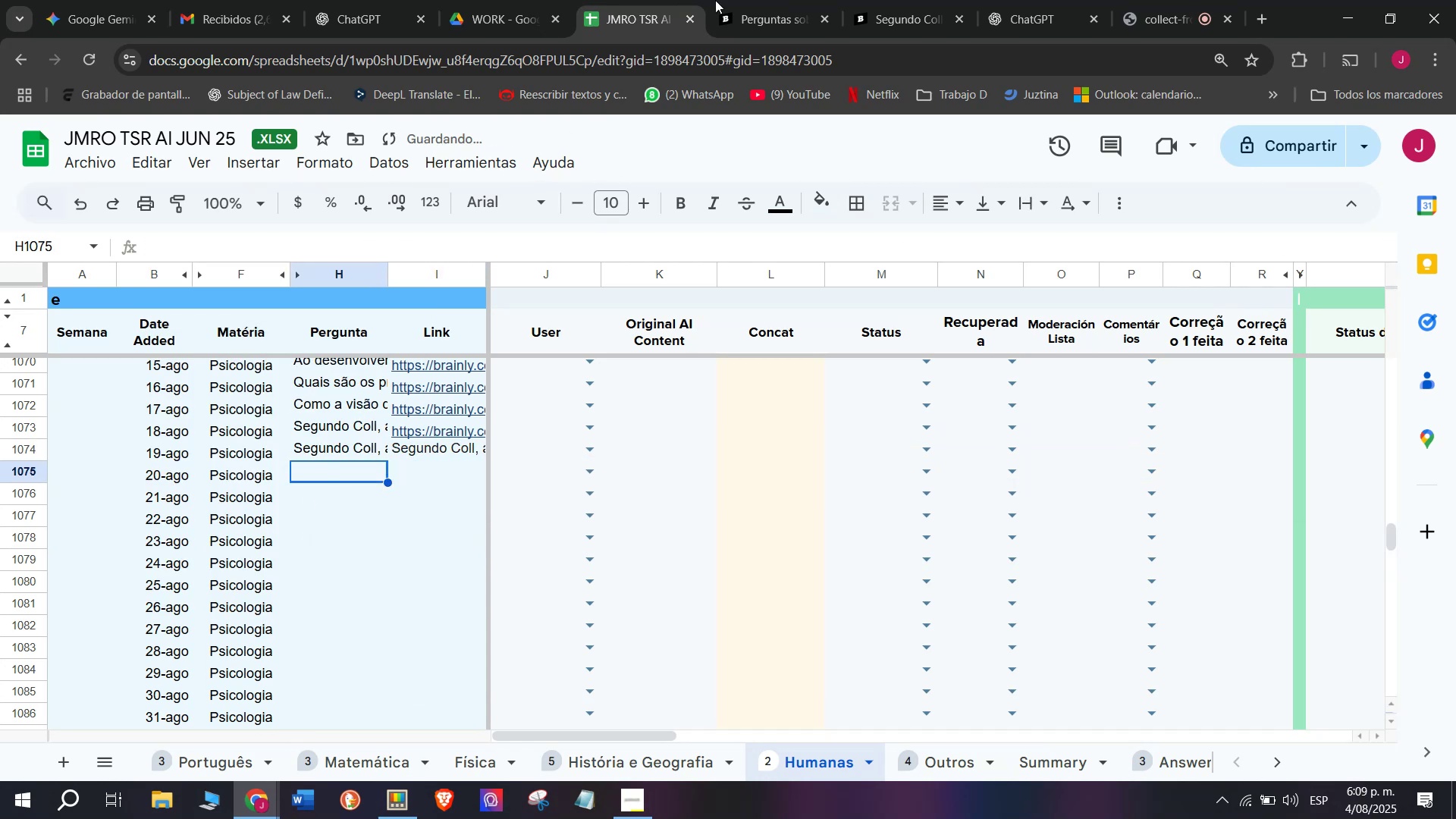 
left_click([767, 0])
 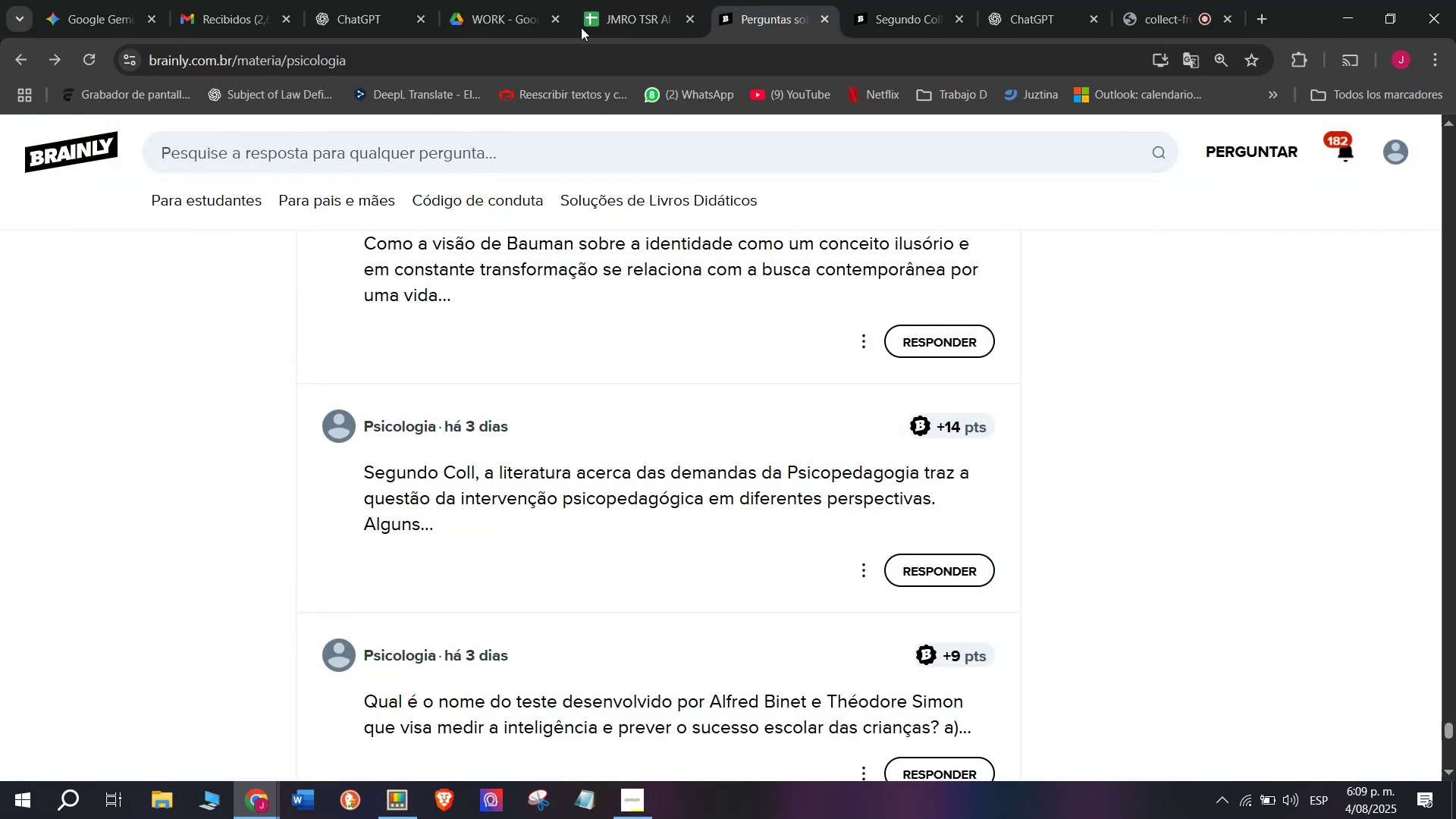 
left_click([612, 0])
 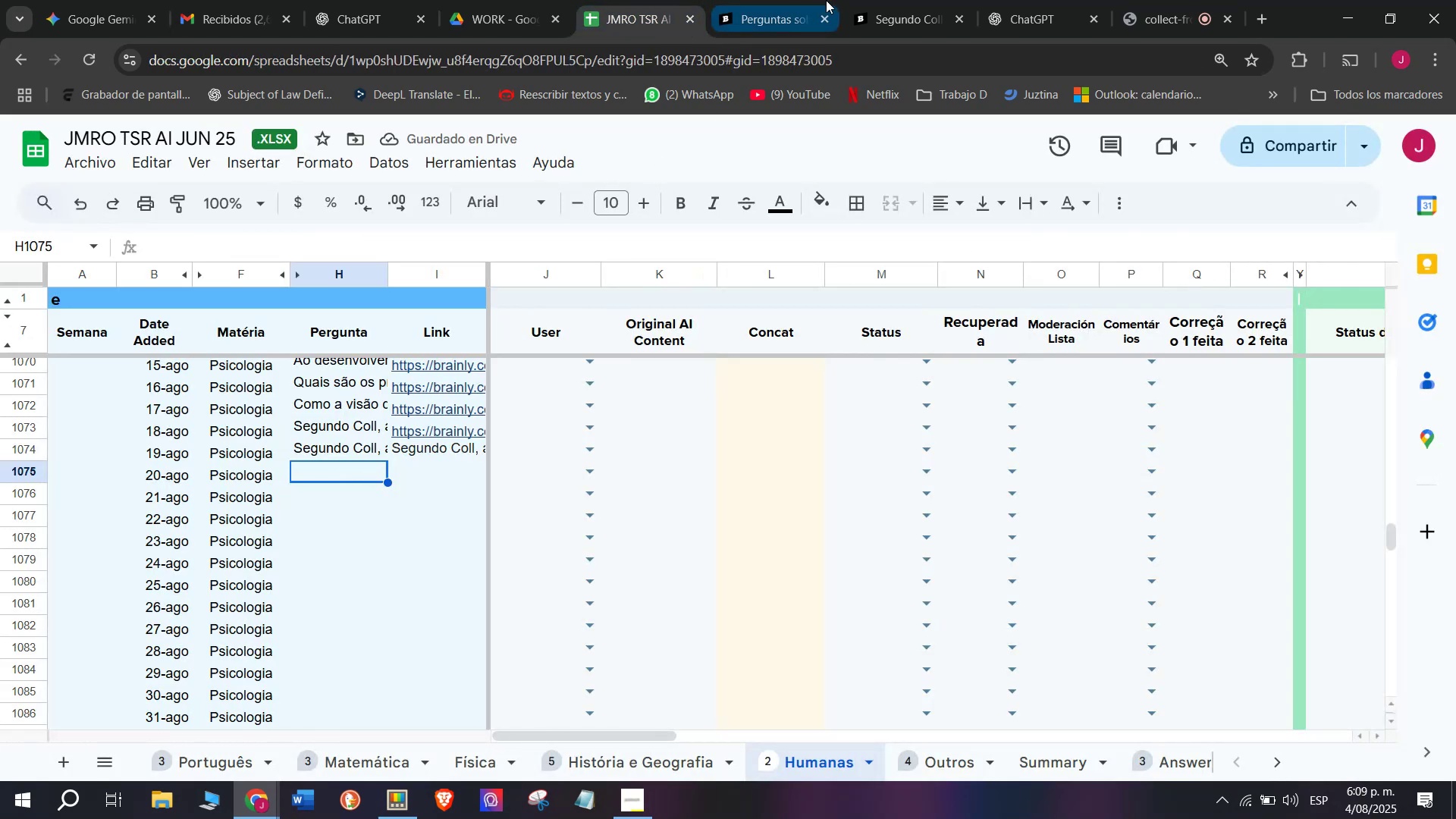 
left_click([754, 0])
 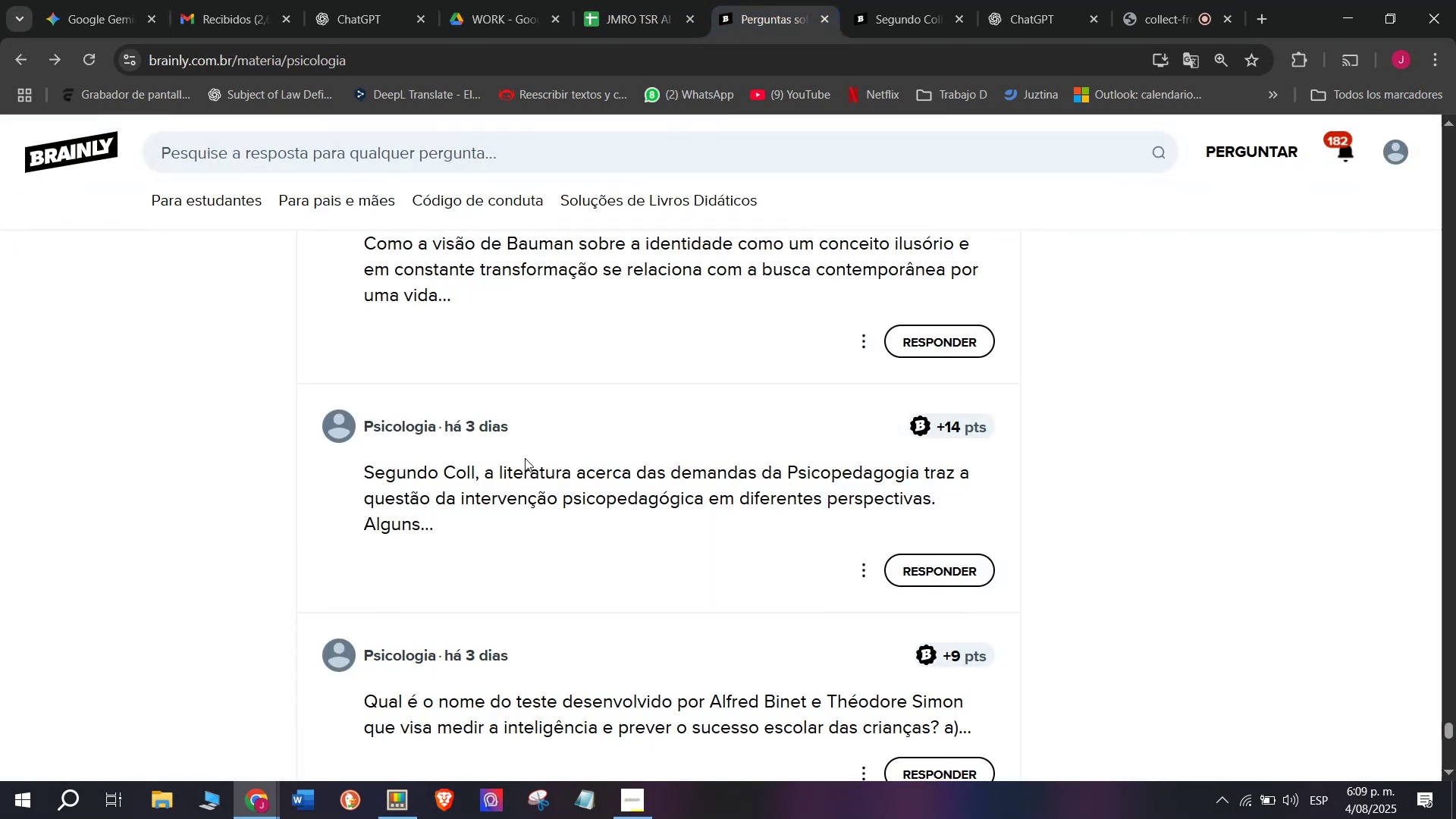 
scroll: coordinate [458, 472], scroll_direction: down, amount: 1.0
 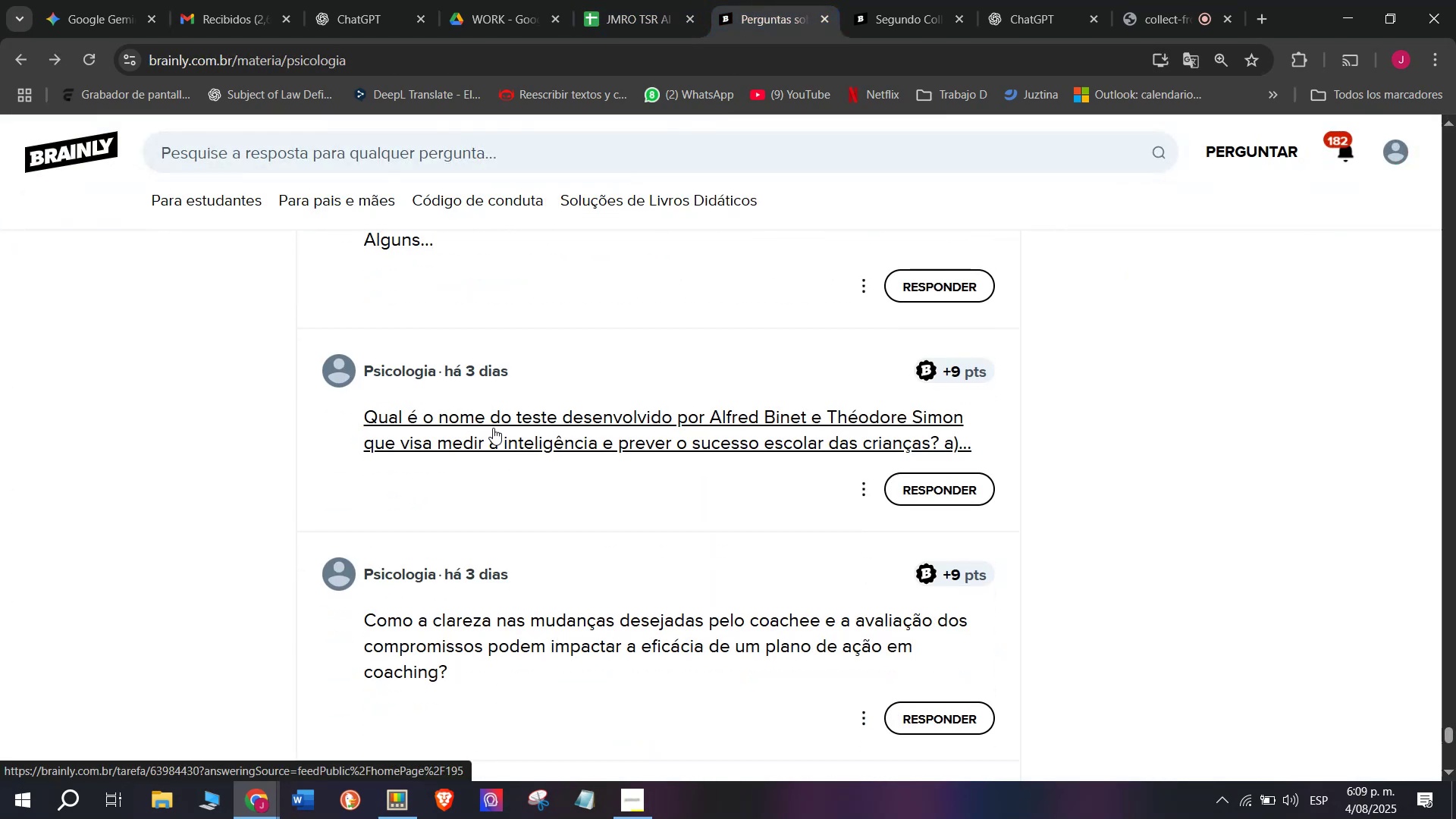 
right_click([497, 425])
 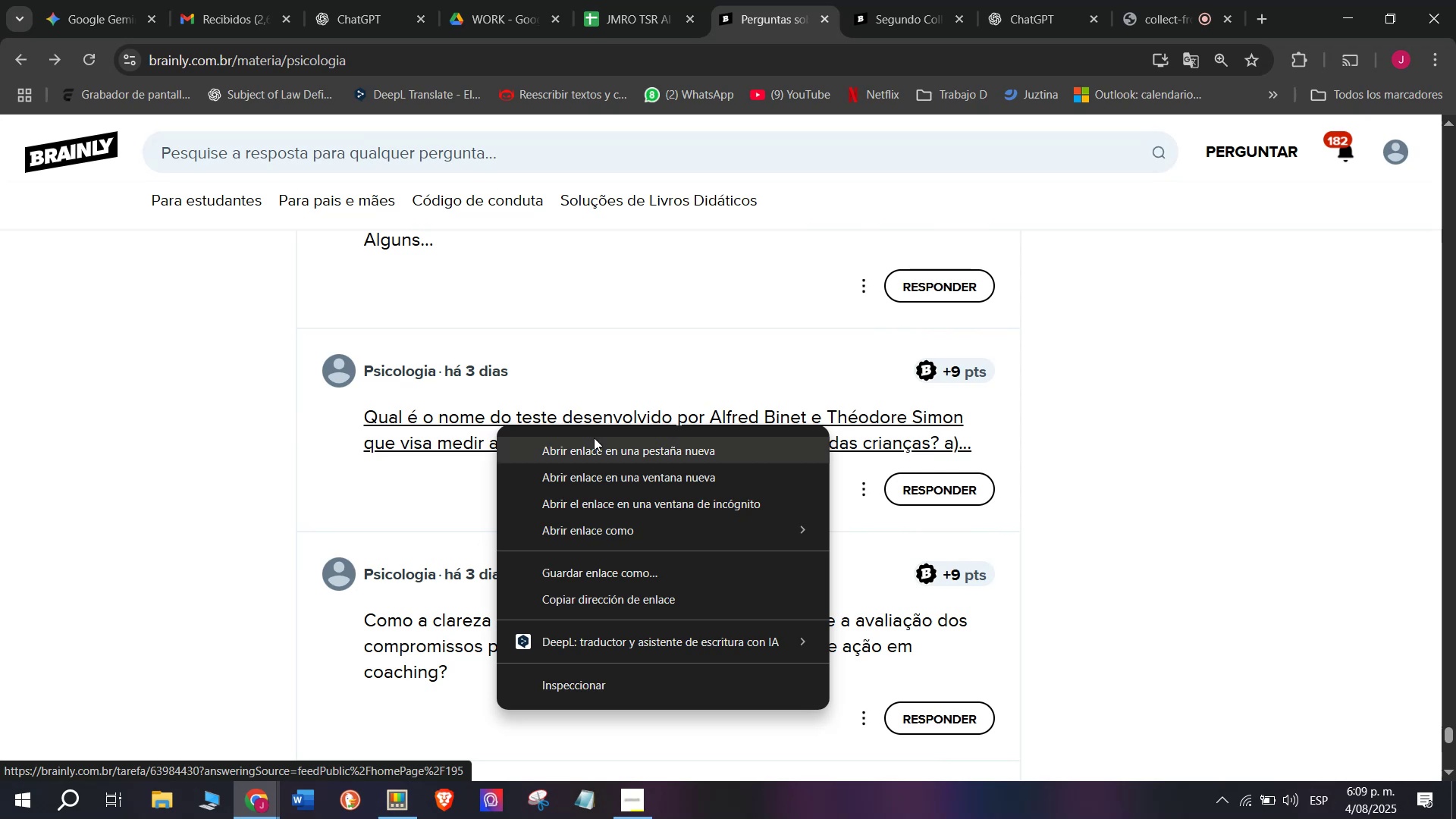 
left_click([594, 438])
 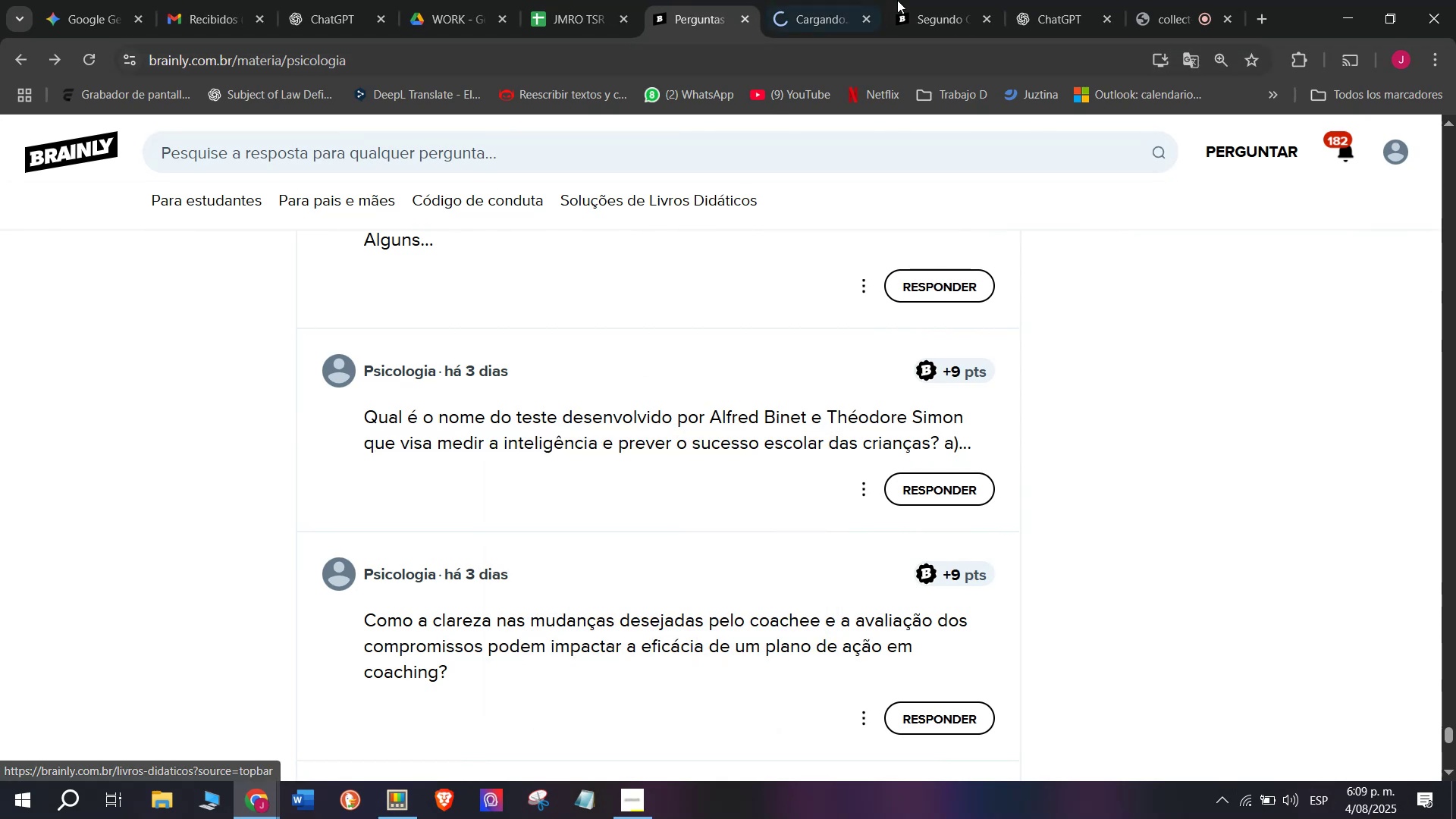 
left_click([939, 0])
 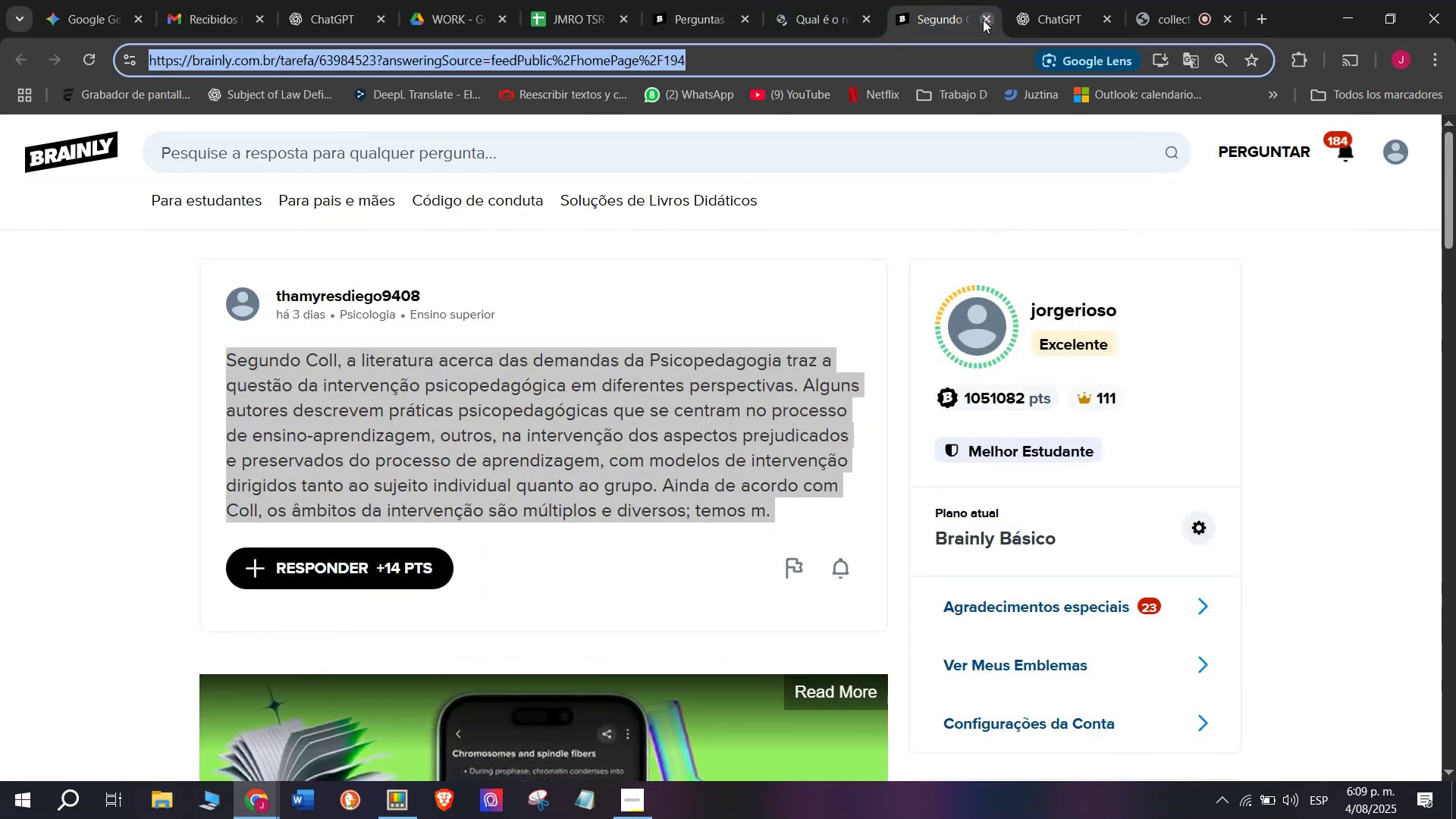 
left_click([984, 20])
 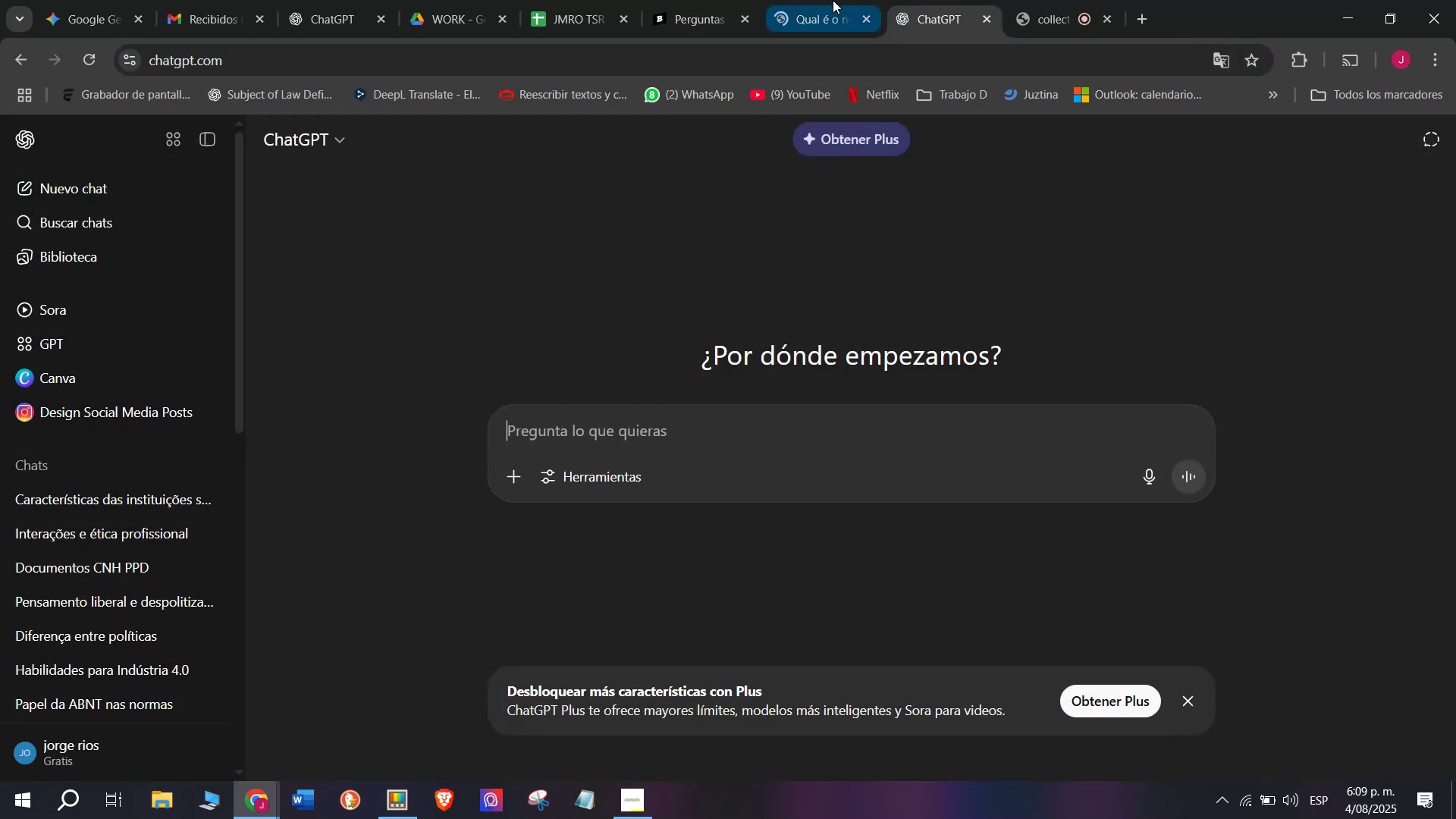 
left_click([833, 0])
 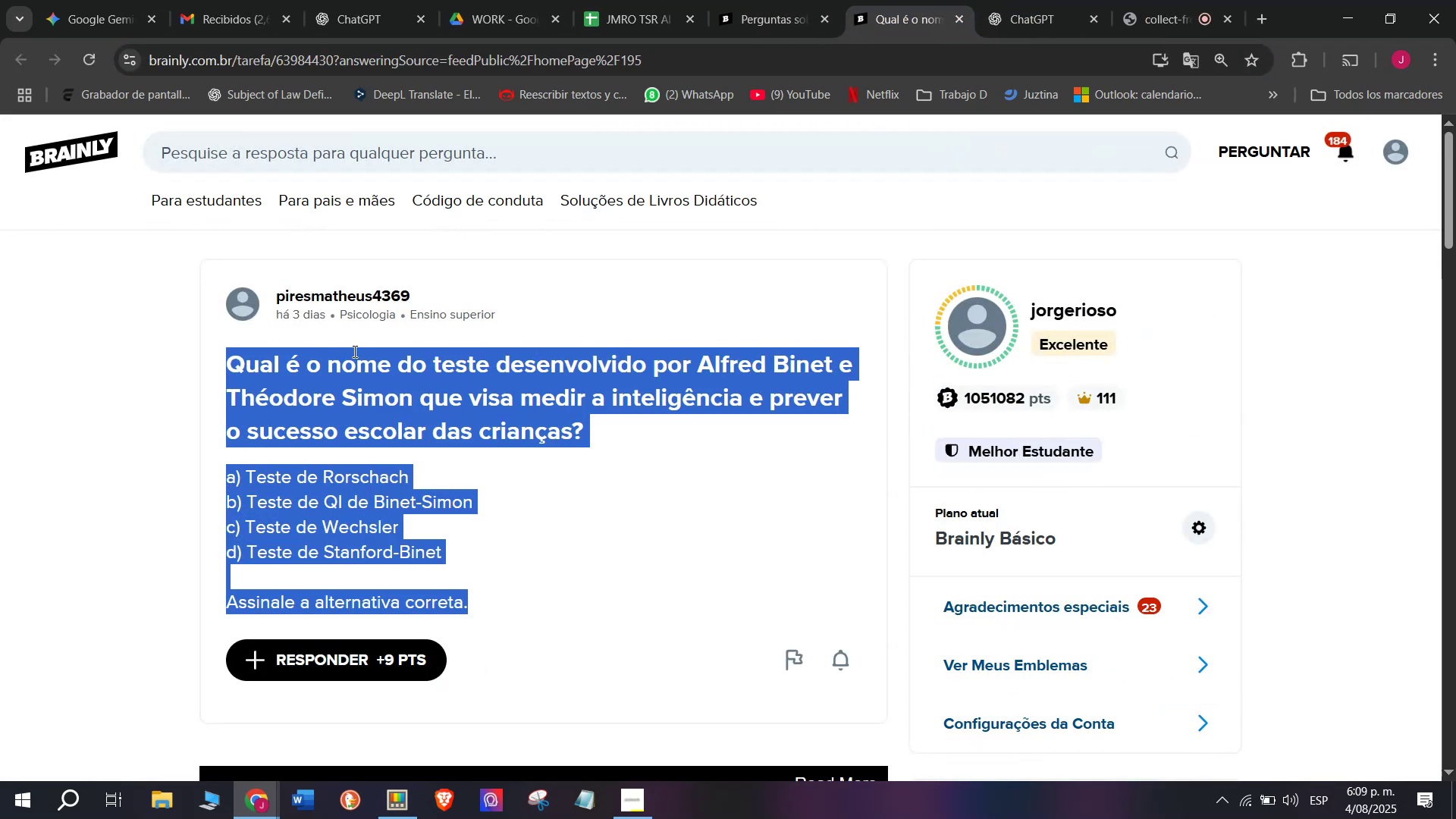 
key(Control+ControlLeft)
 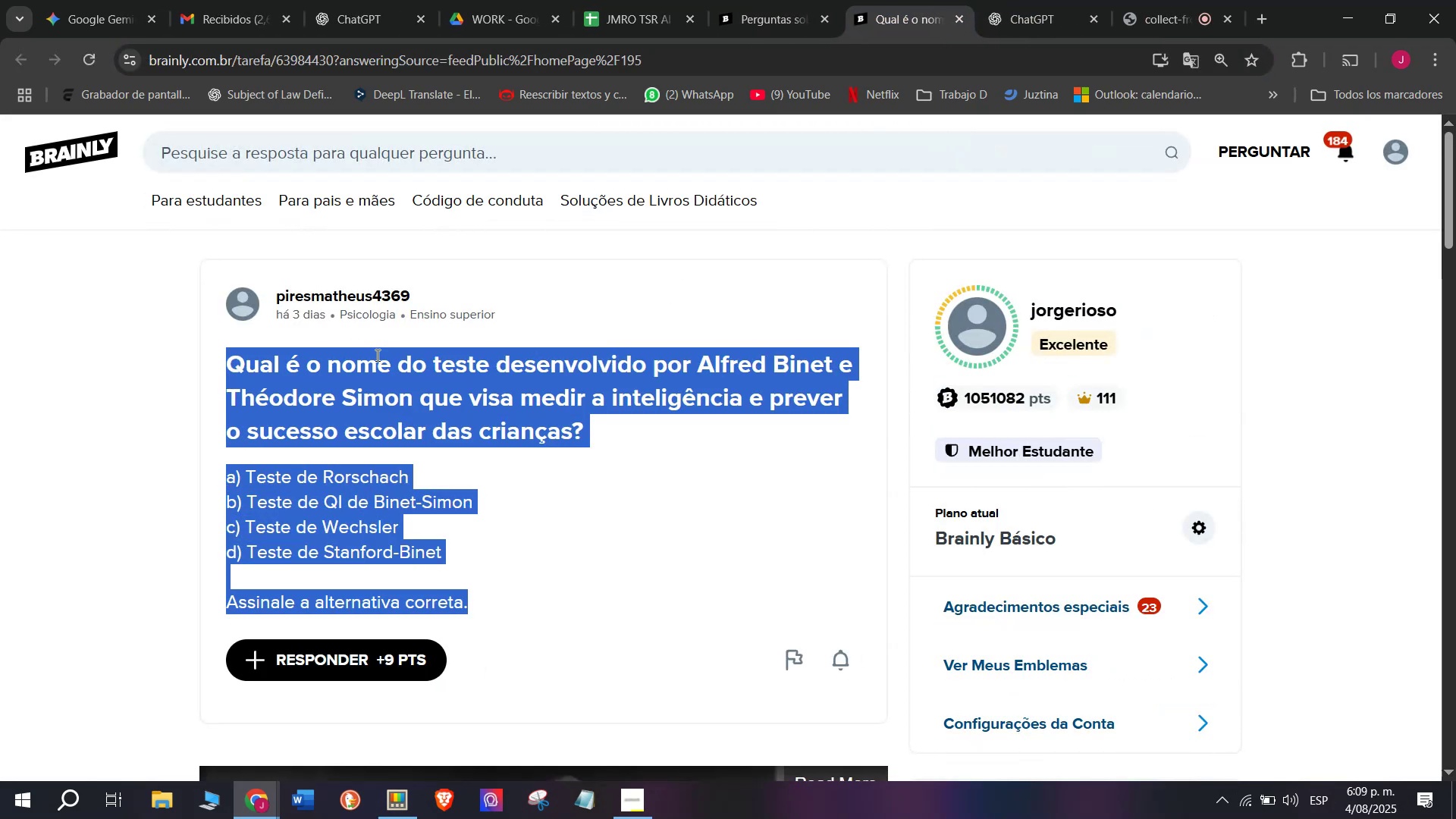 
key(Break)
 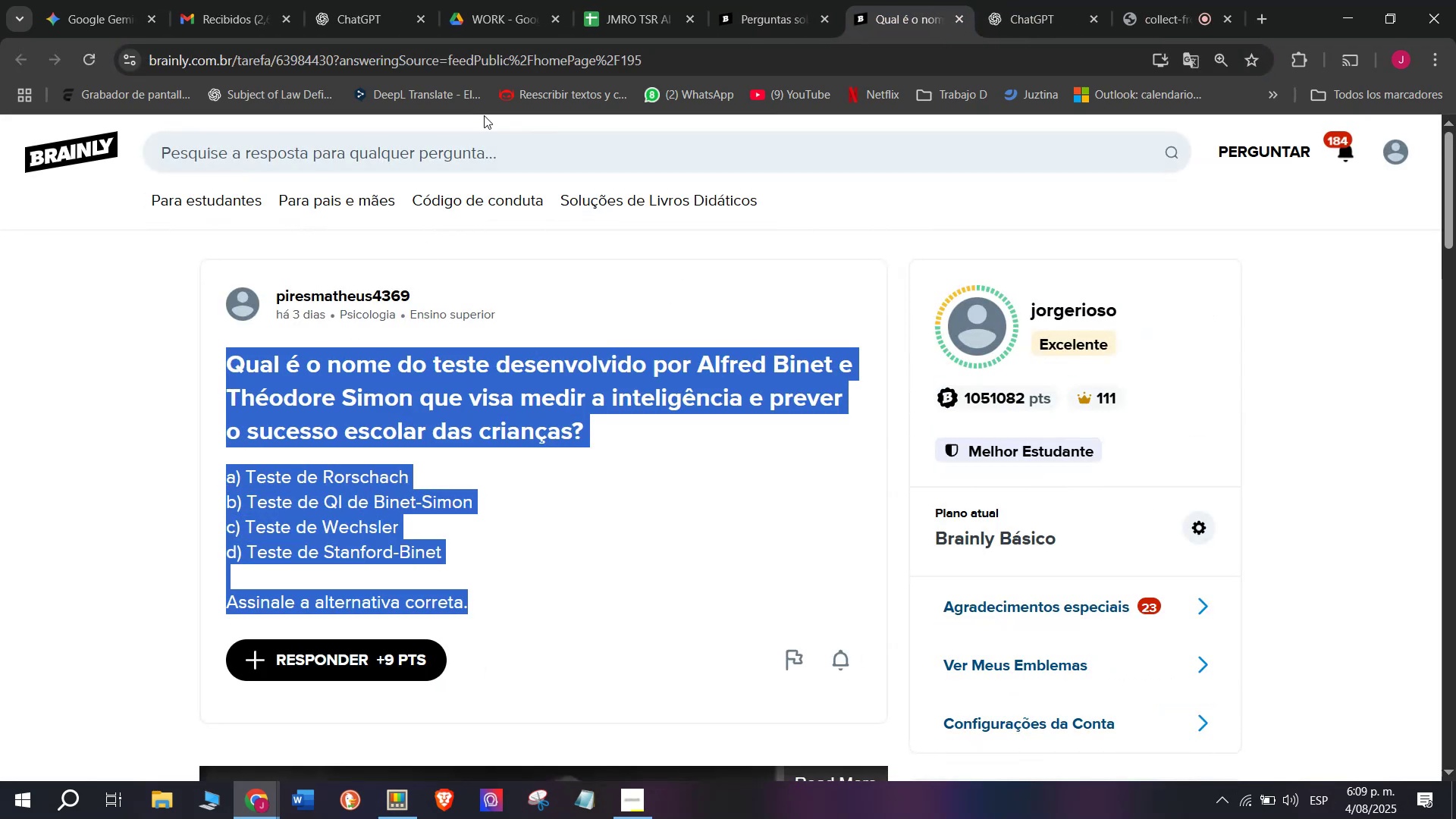 
key(Control+C)
 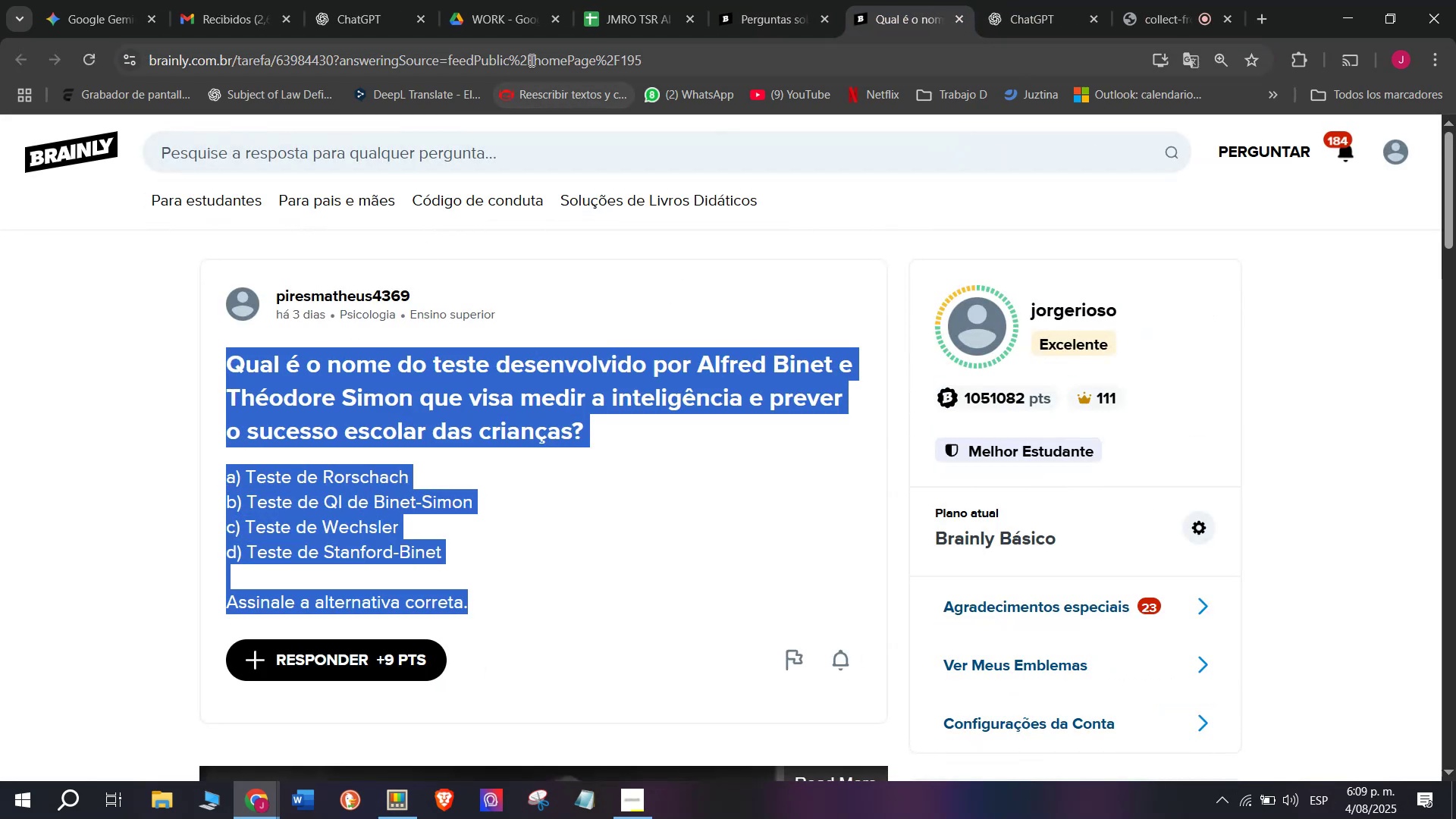 
double_click([530, 60])
 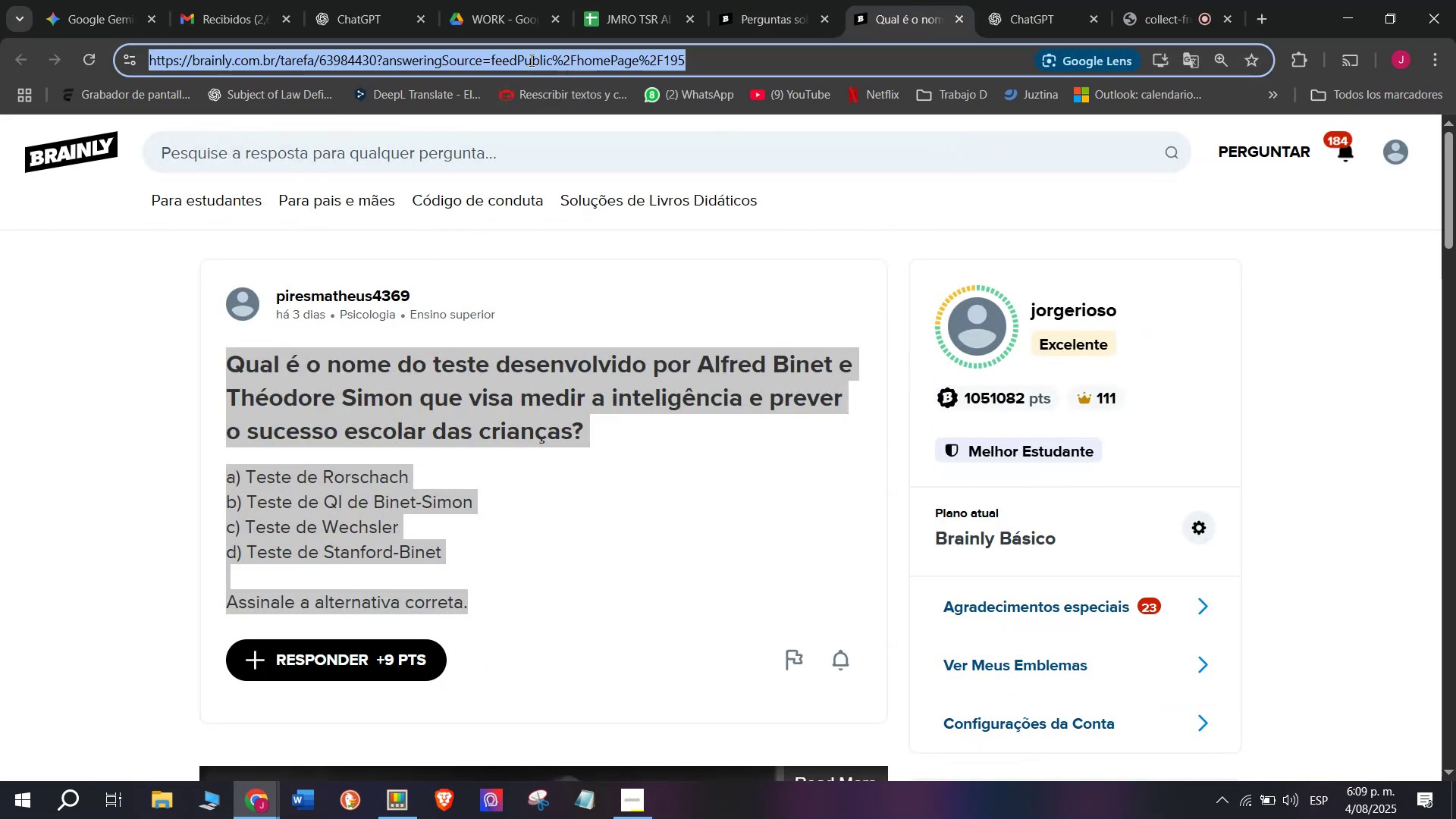 
triple_click([530, 60])
 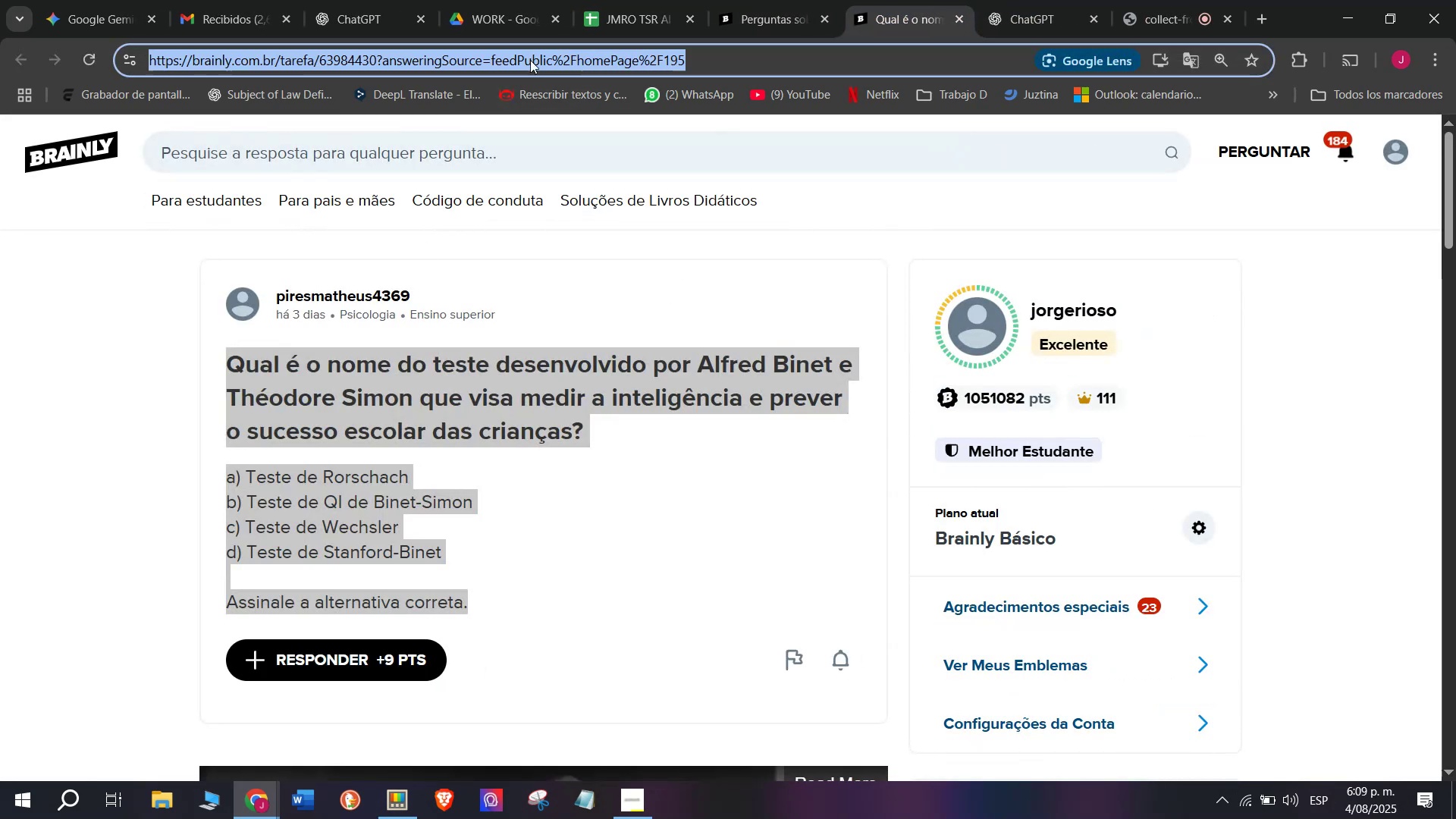 
key(Break)
 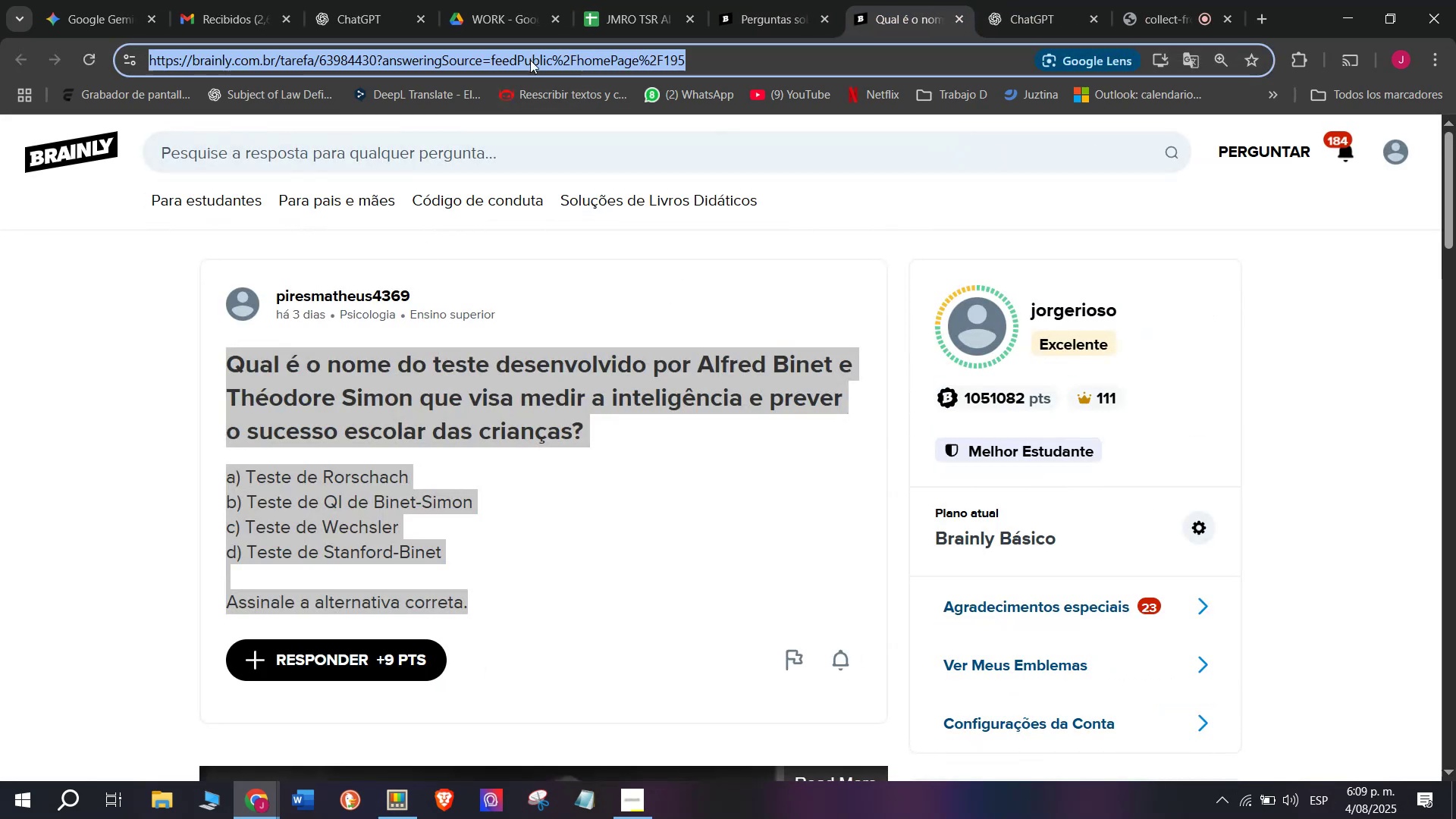 
key(Control+ControlLeft)
 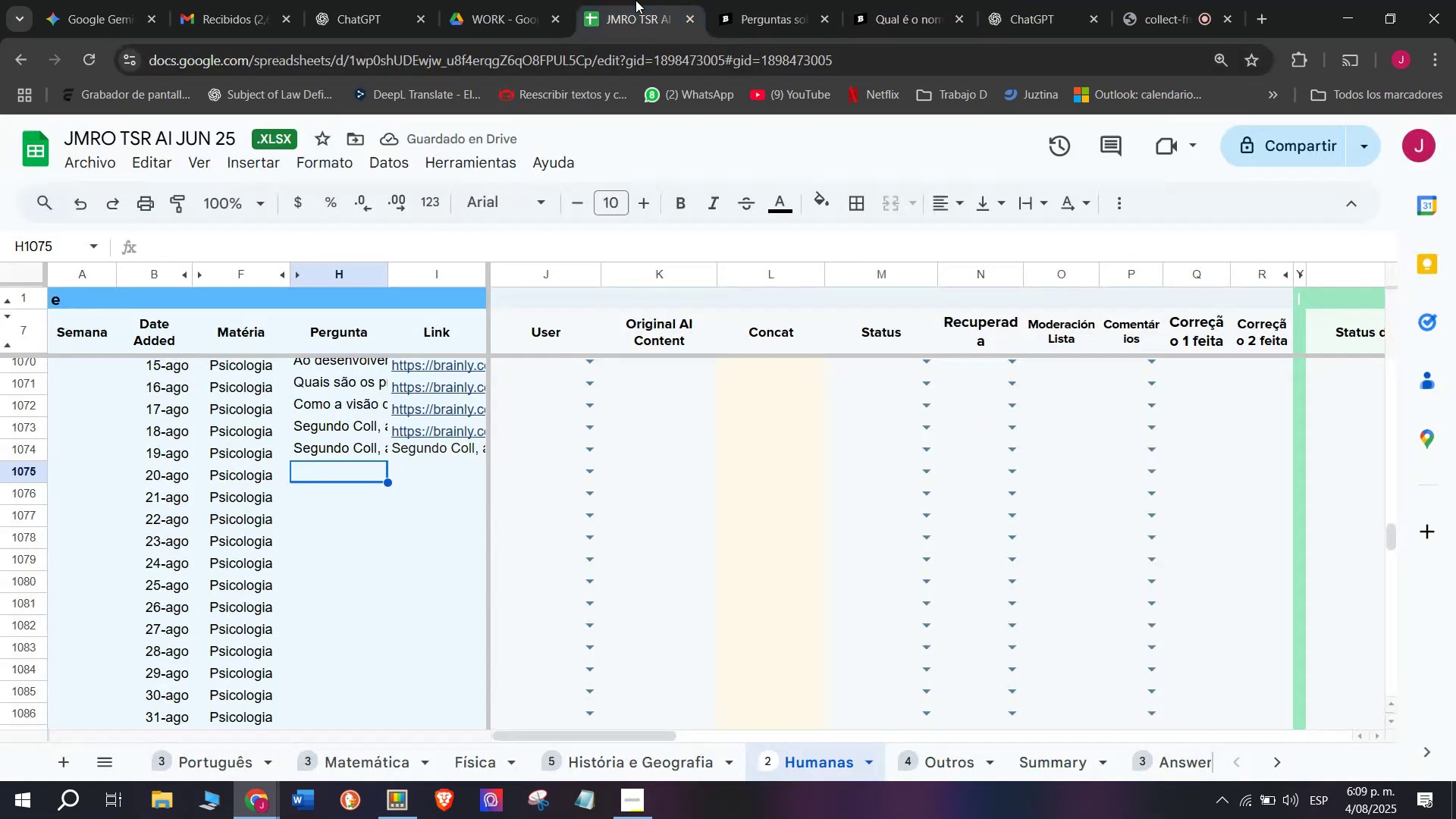 
key(Control+C)
 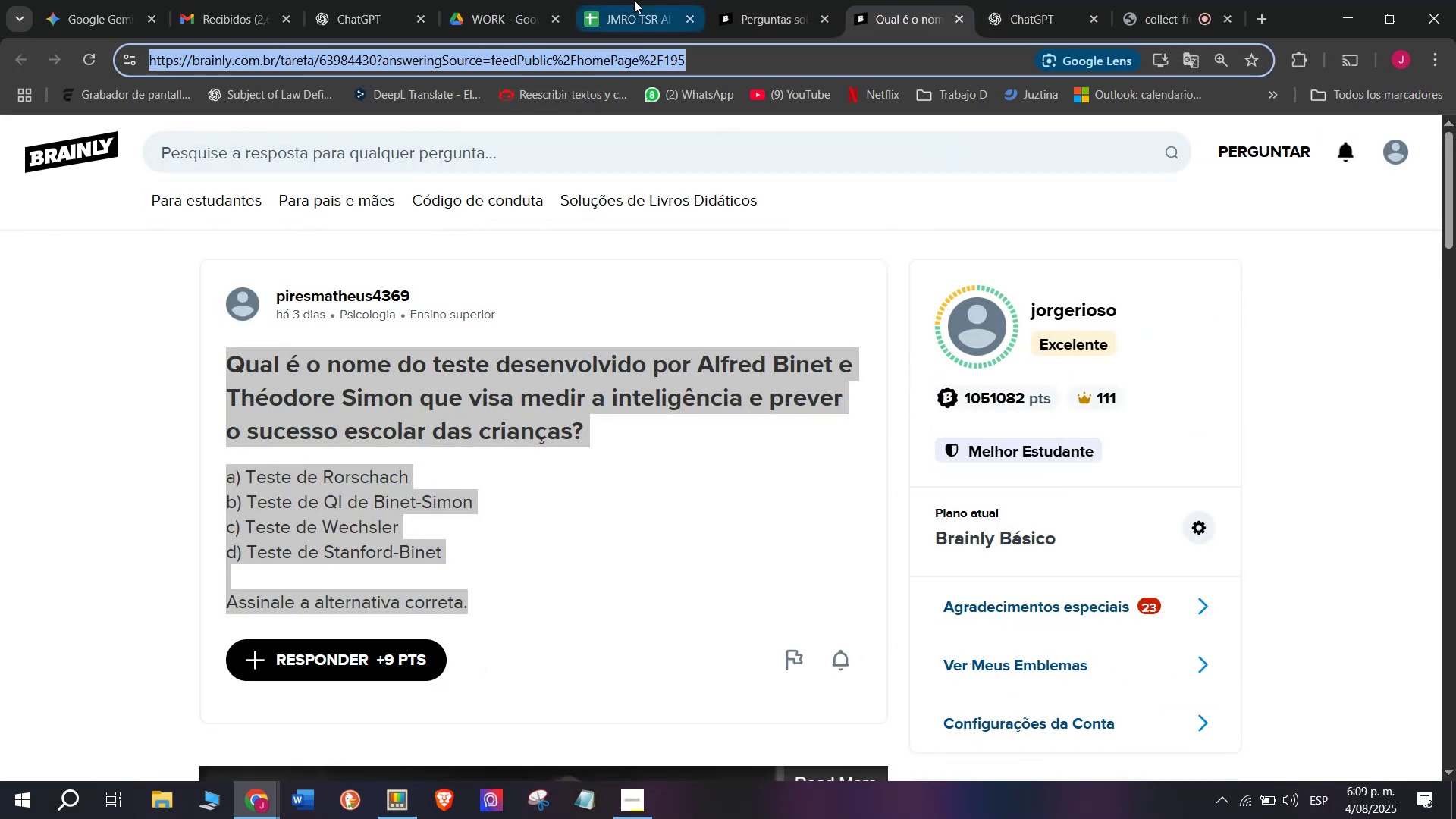 
left_click([635, 0])
 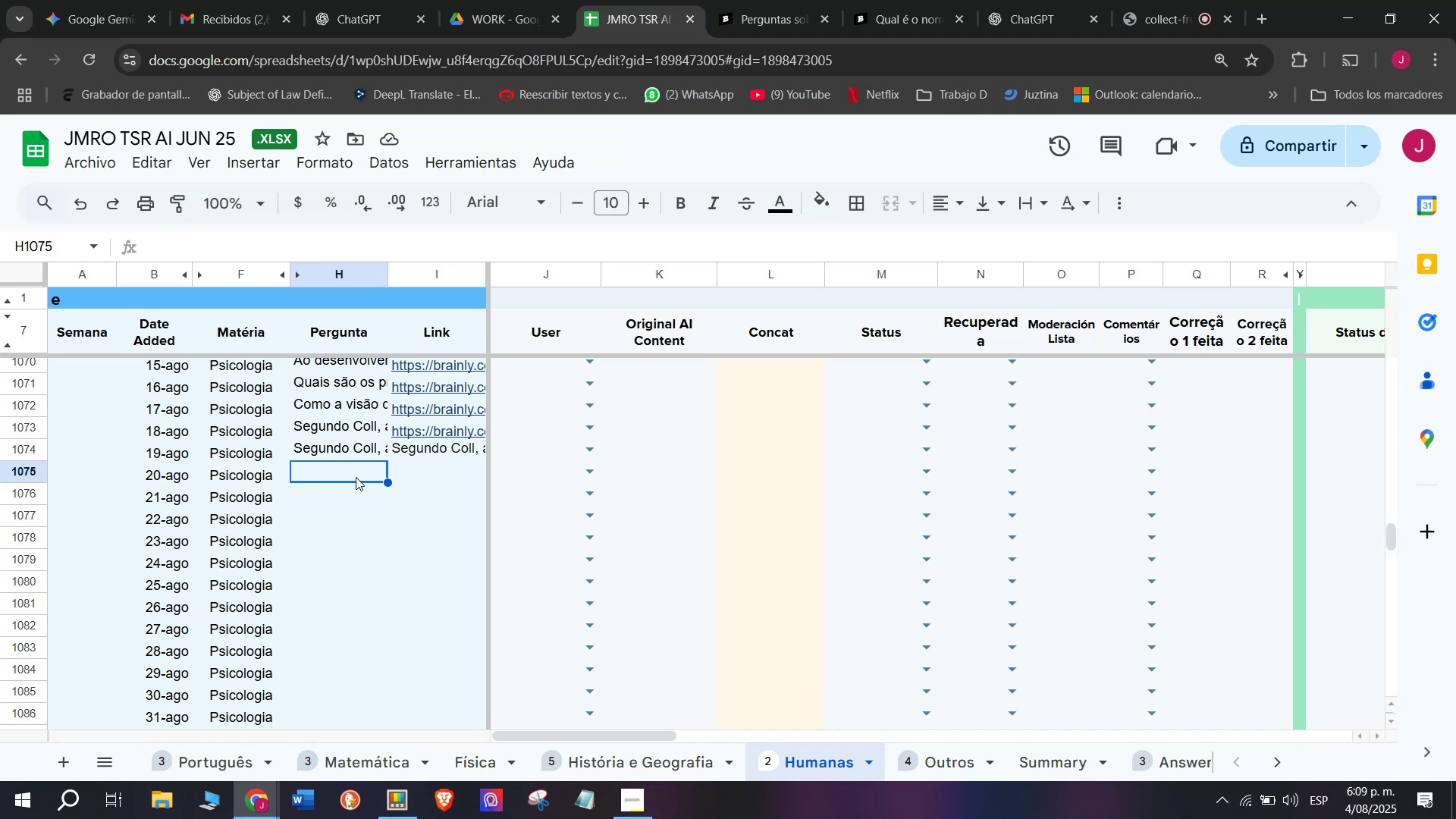 
double_click([354, 481])
 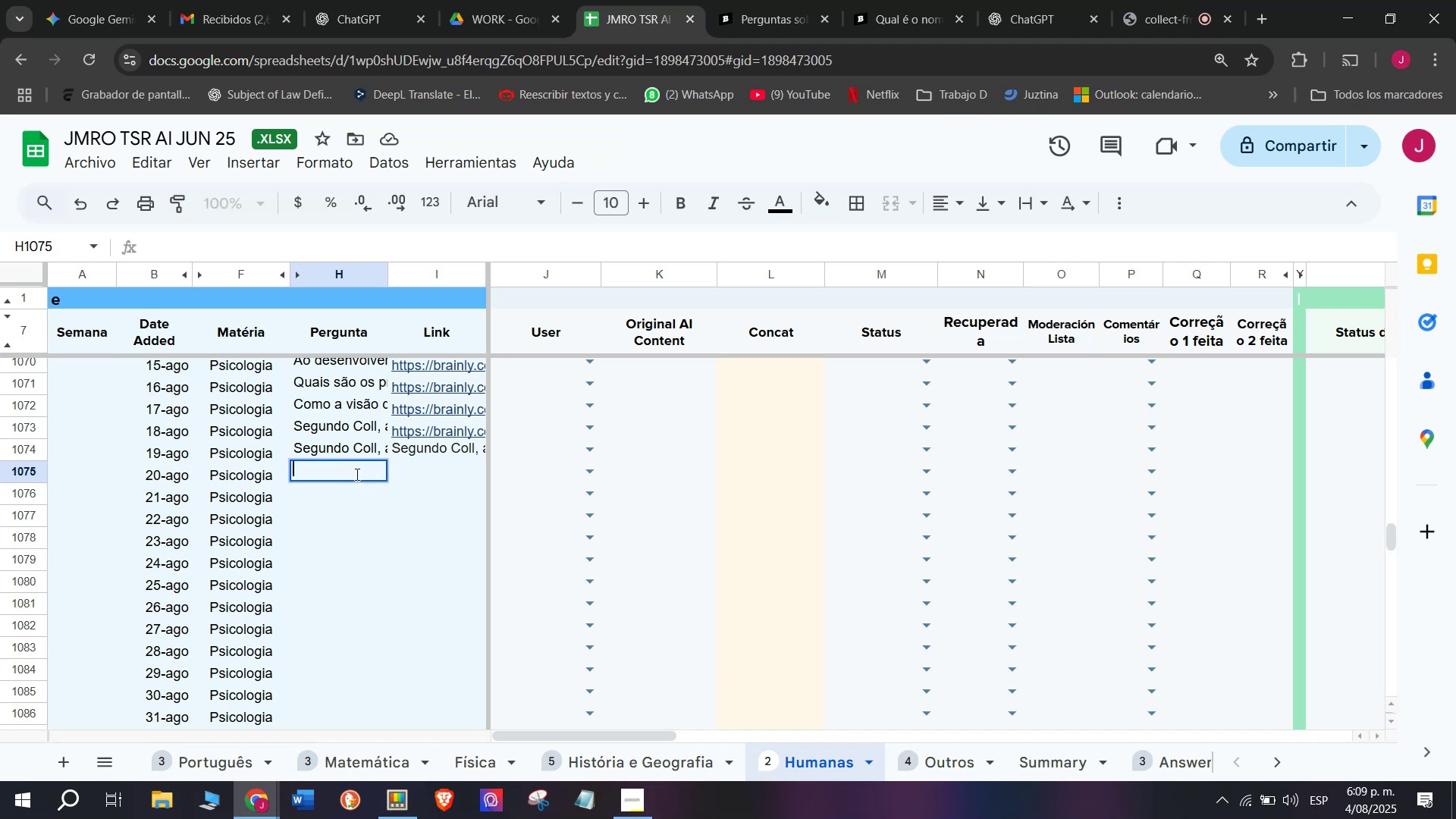 
triple_click([356, 474])
 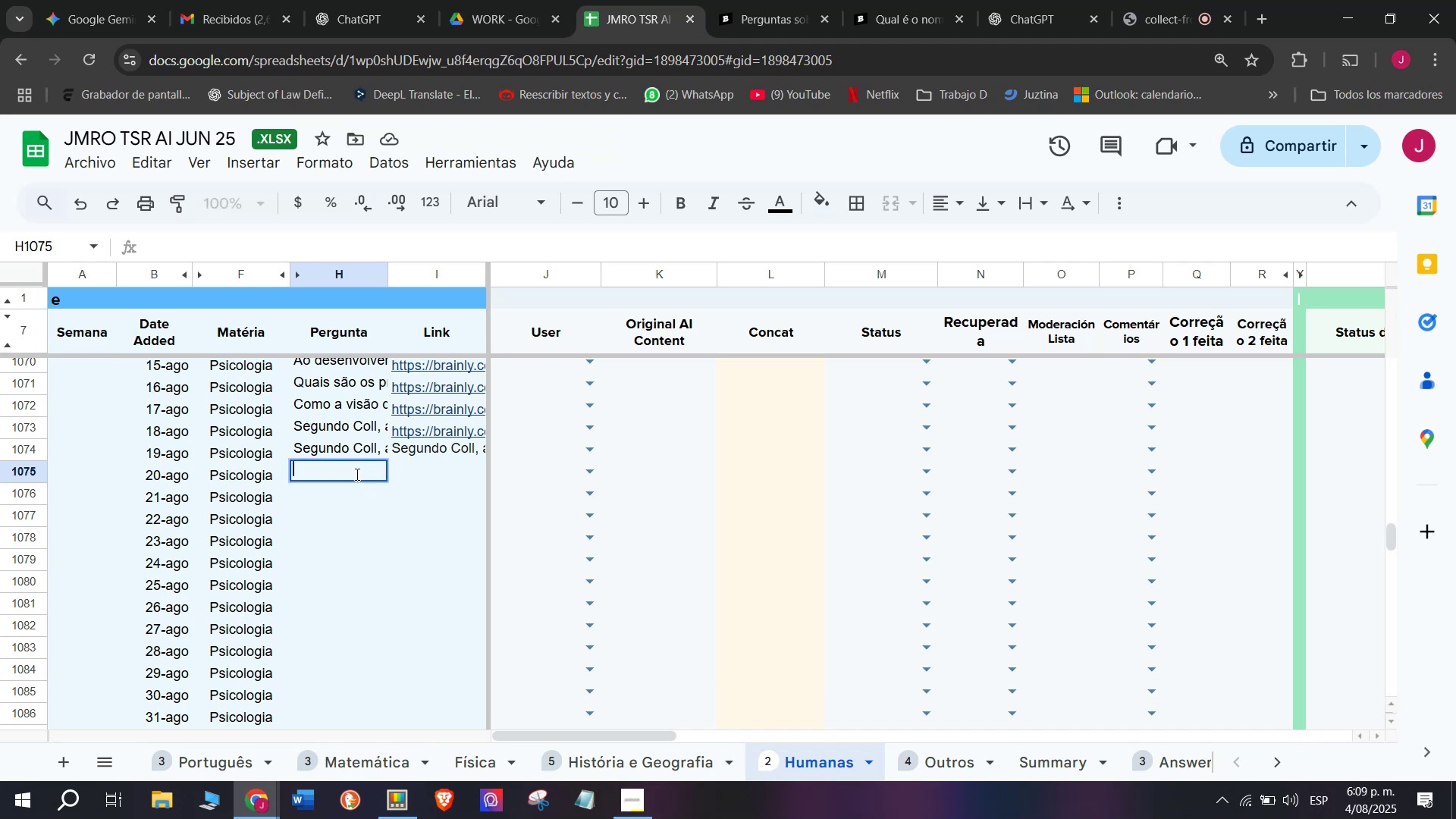 
triple_click([356, 474])
 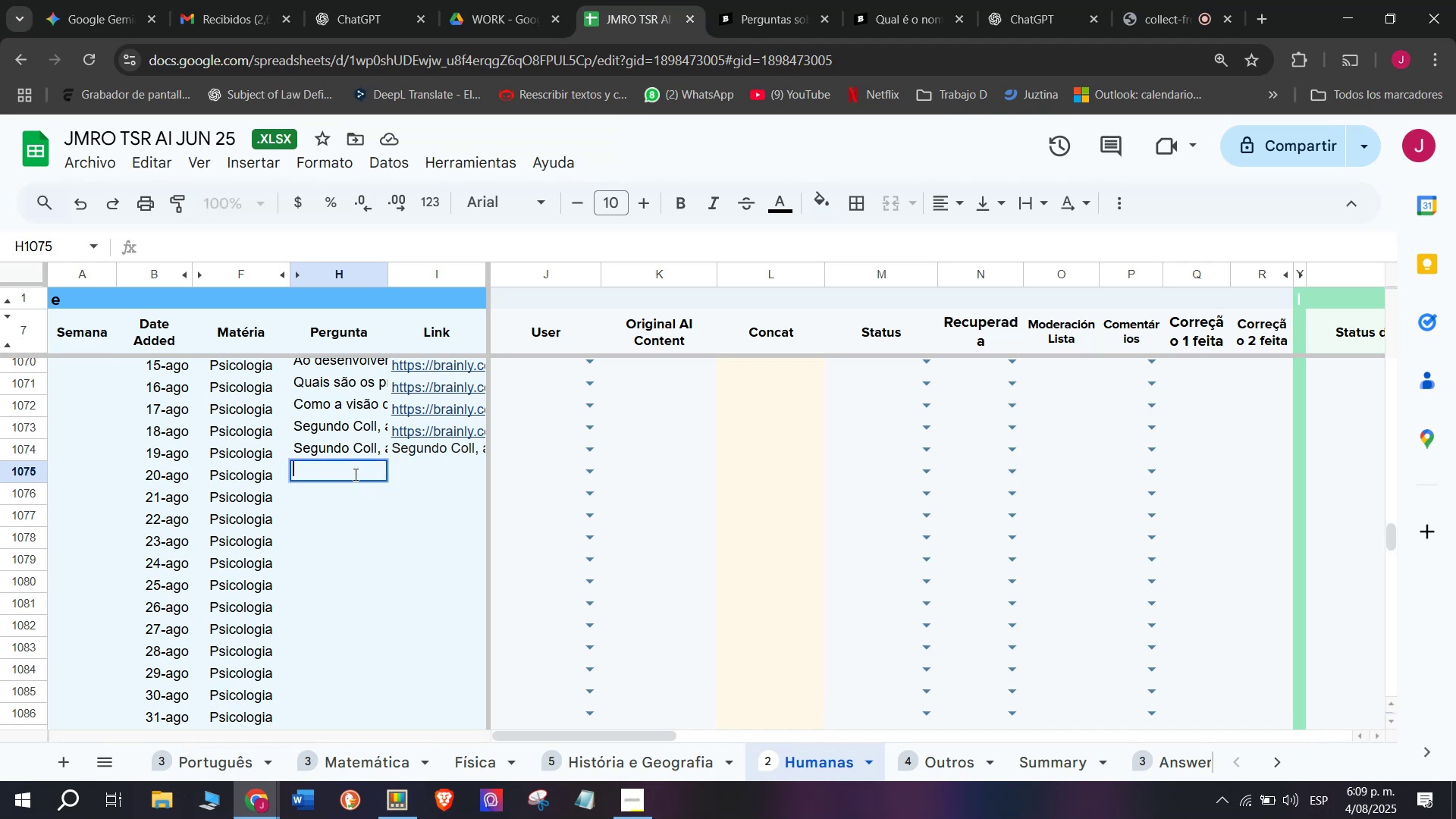 
key(Meta+MetaLeft)
 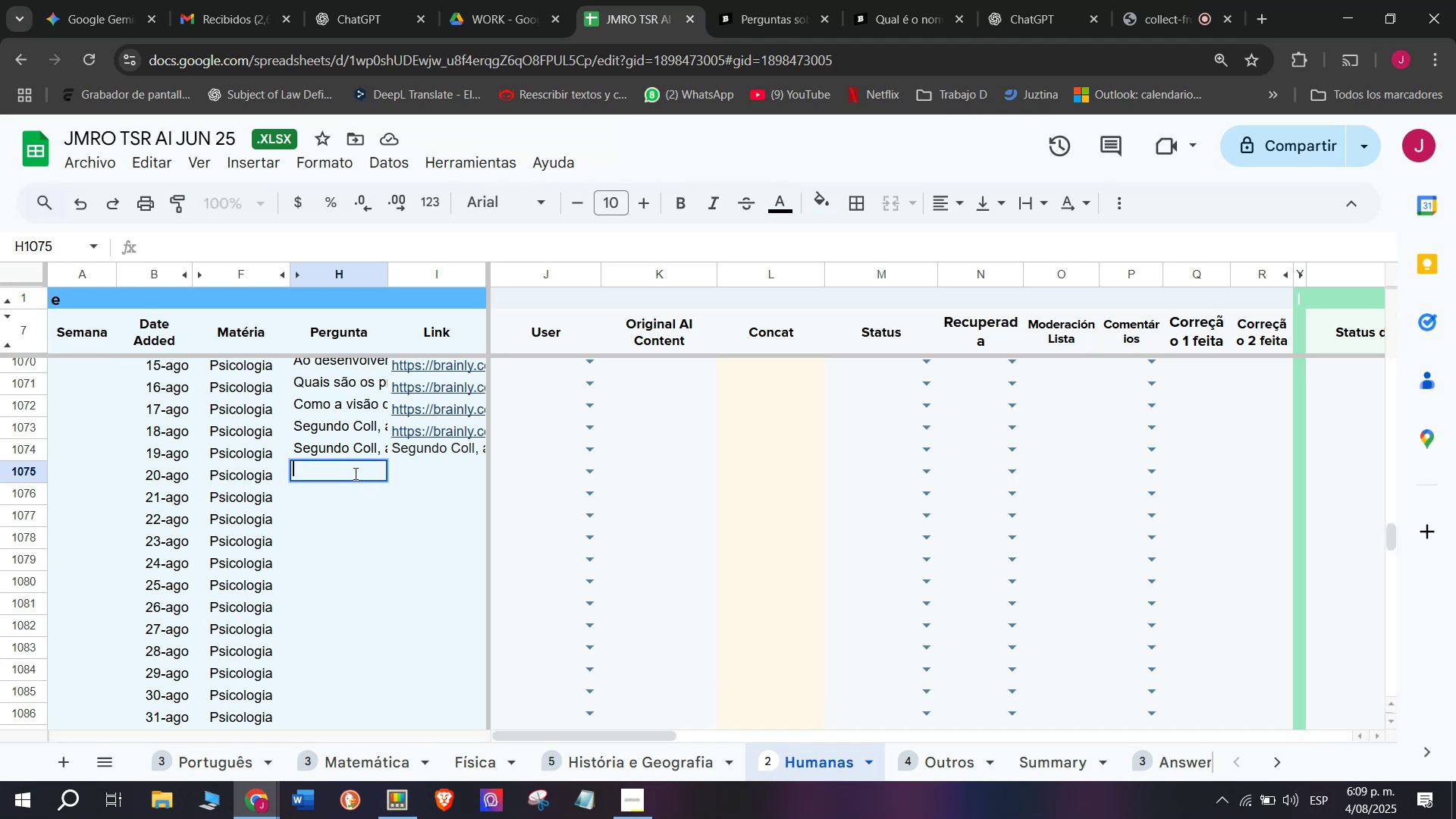 
key(C)
 